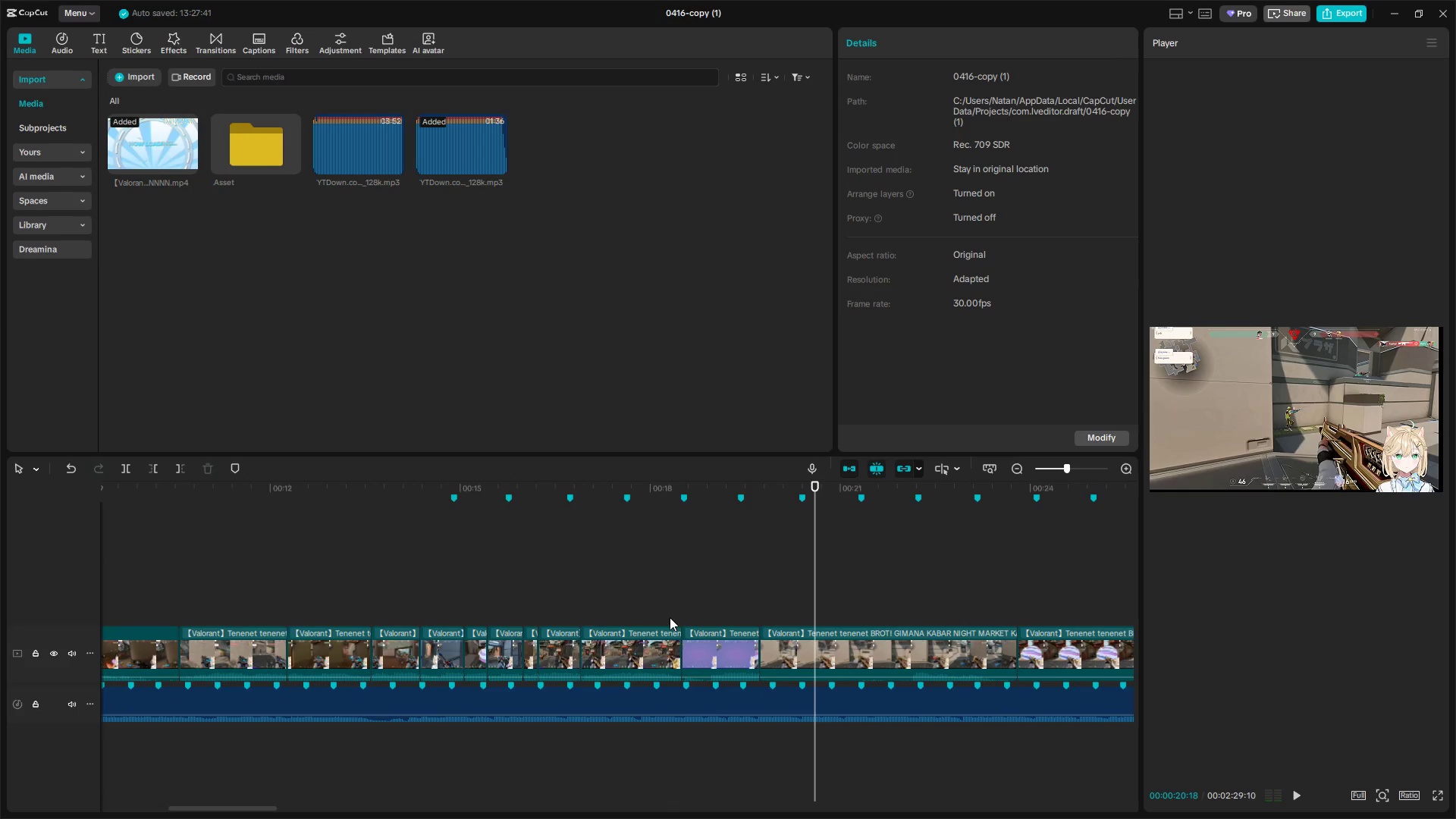 
key(Q)
 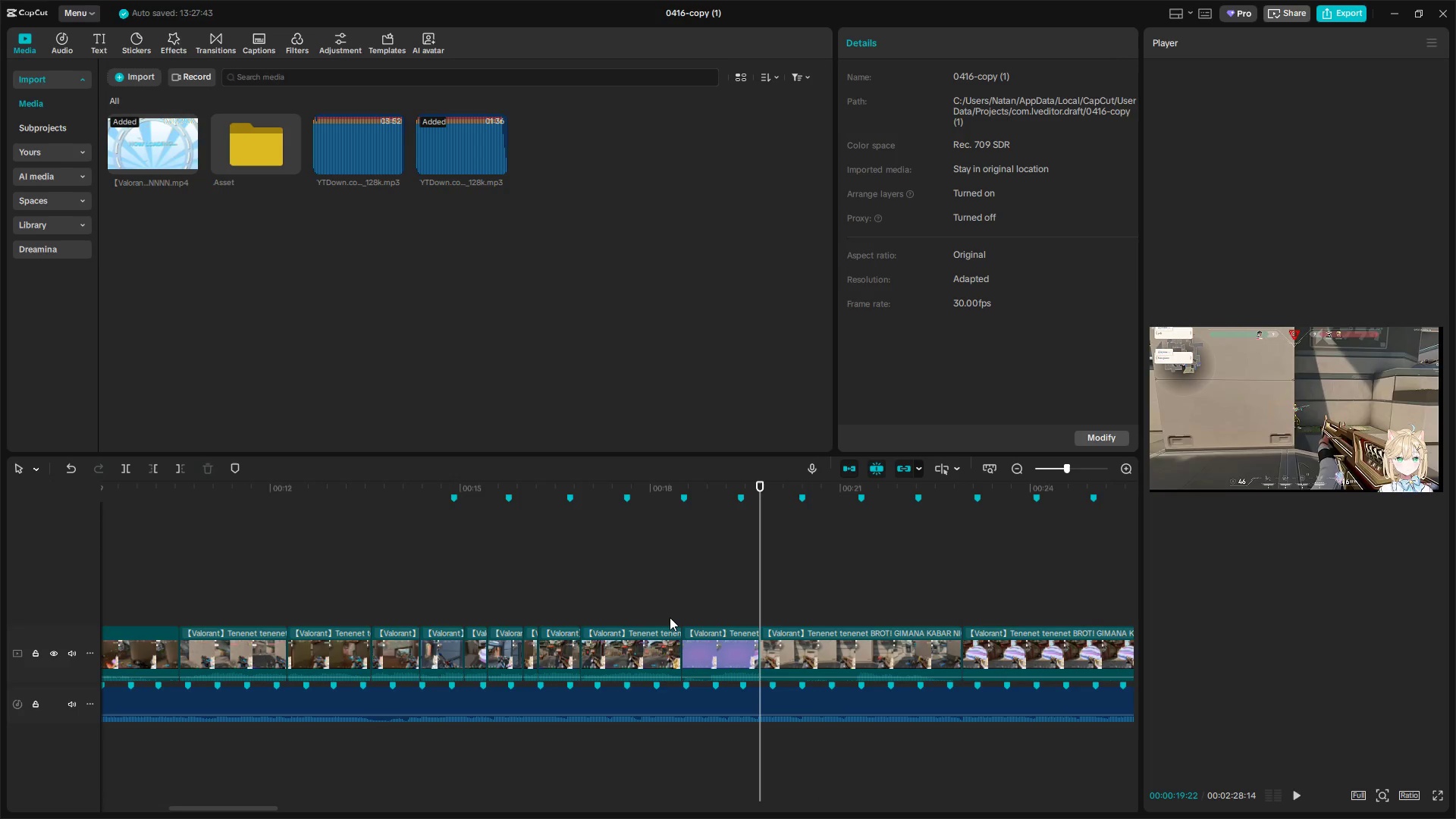 
key(Space)
 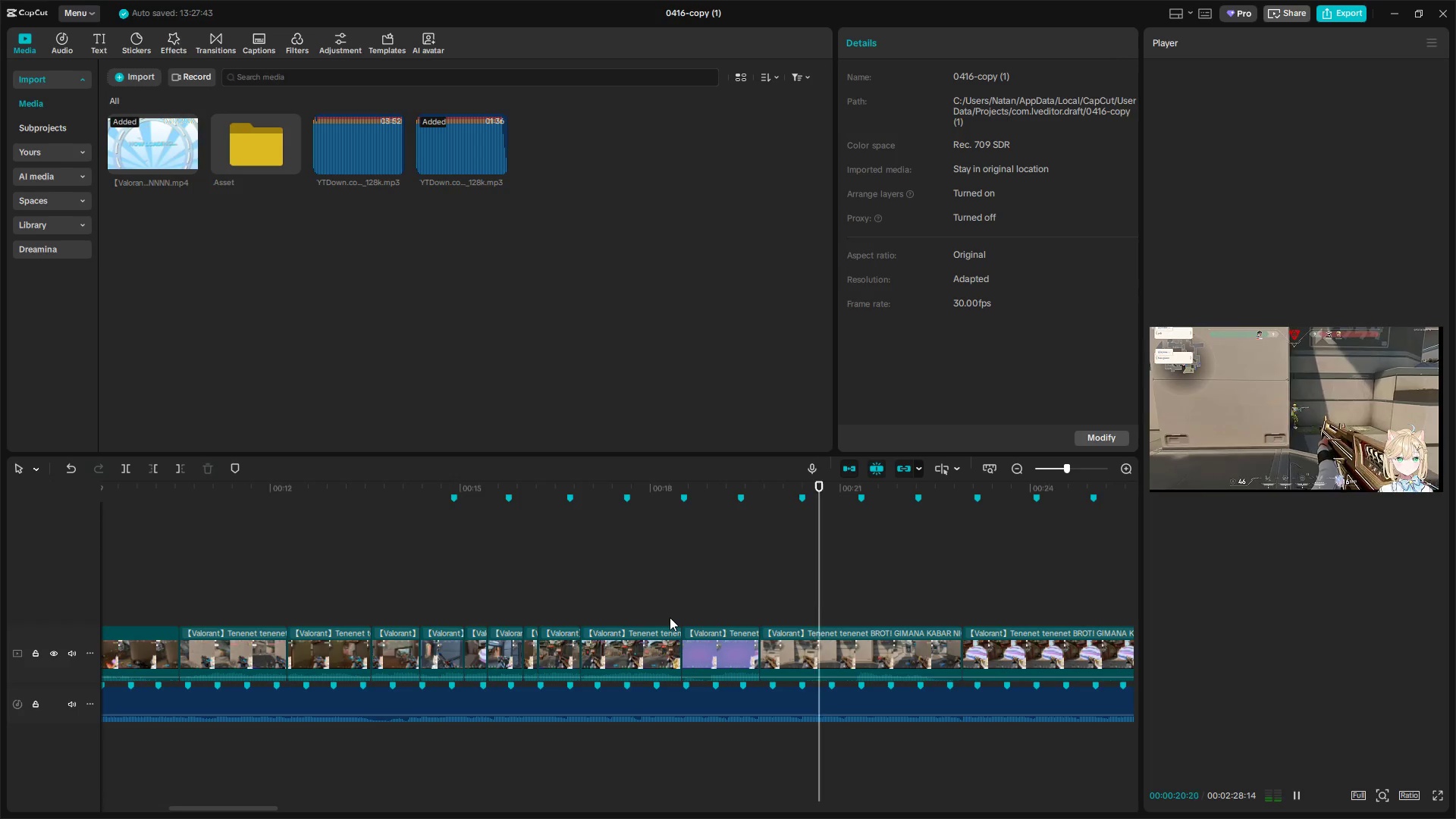 
key(Space)
 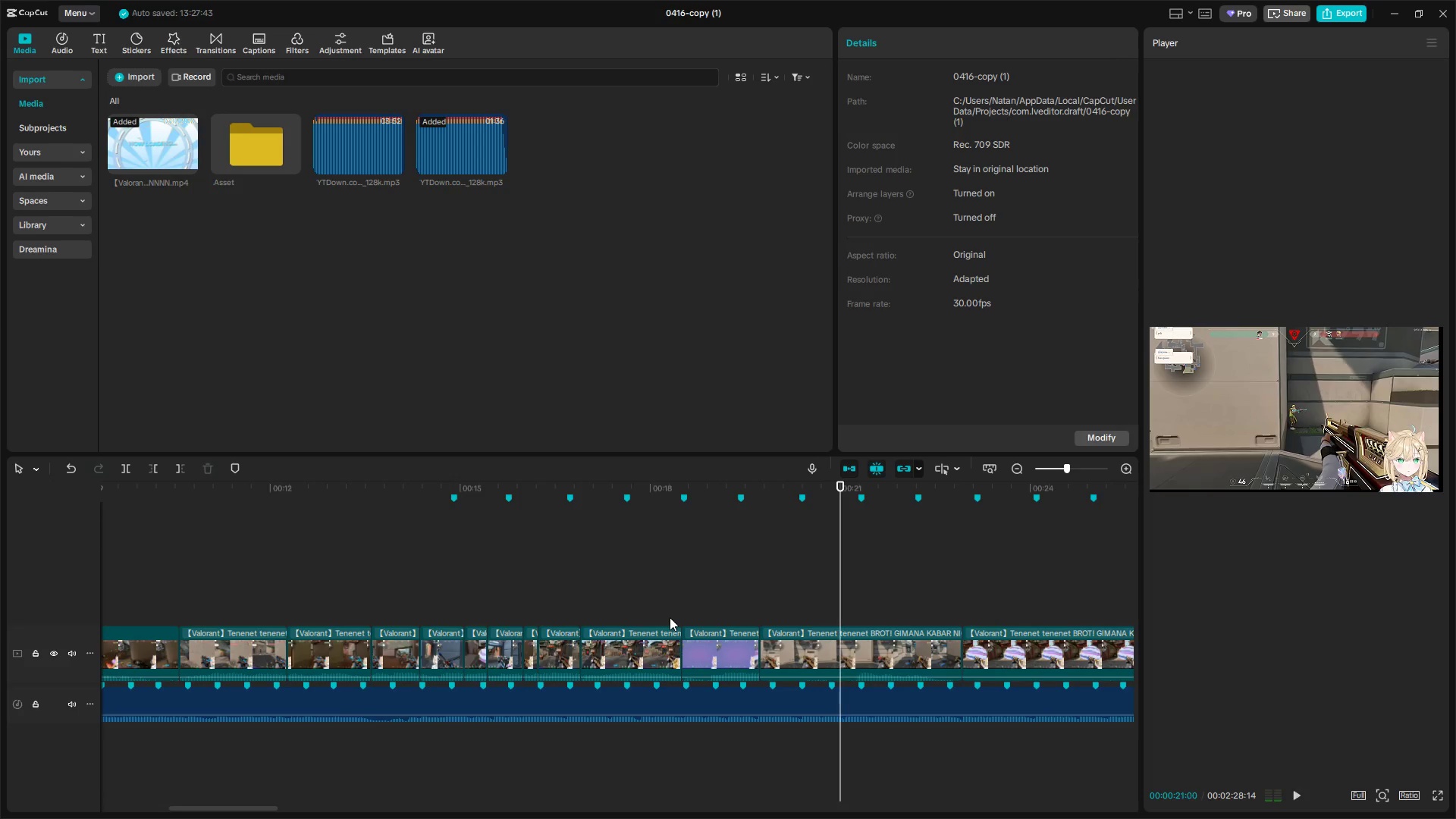 
key(Q)
 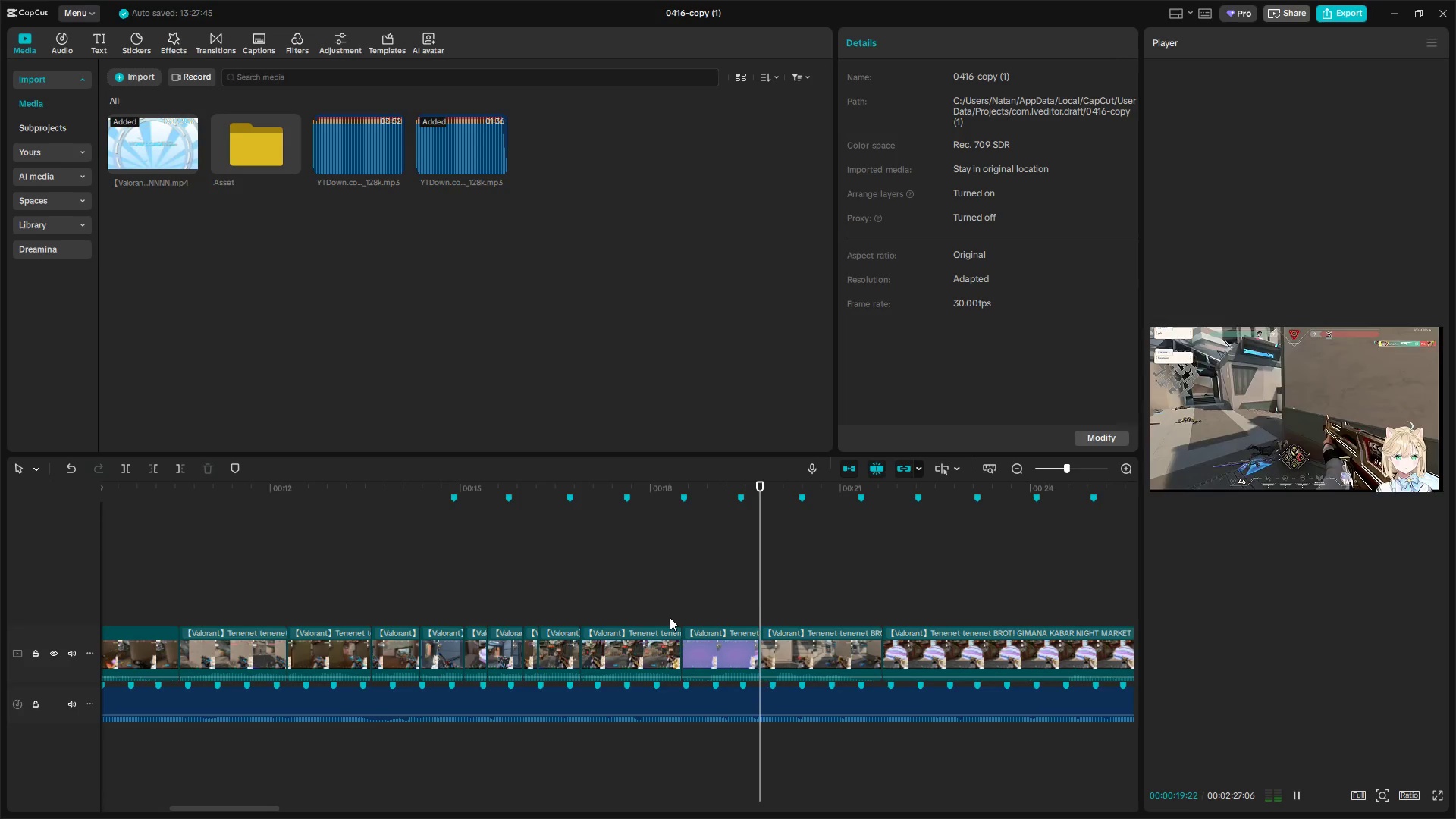 
key(Space)
 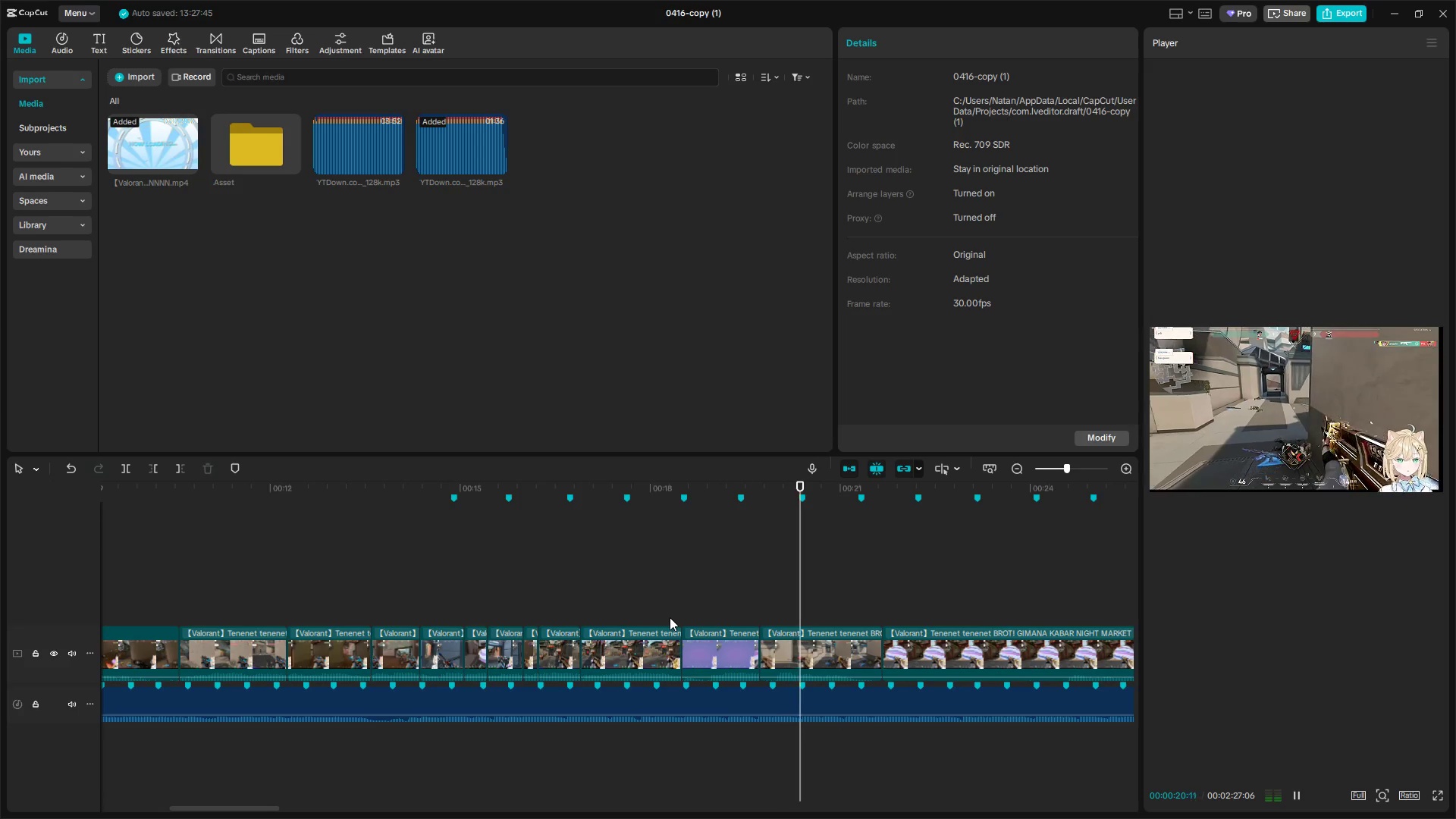 
key(Space)
 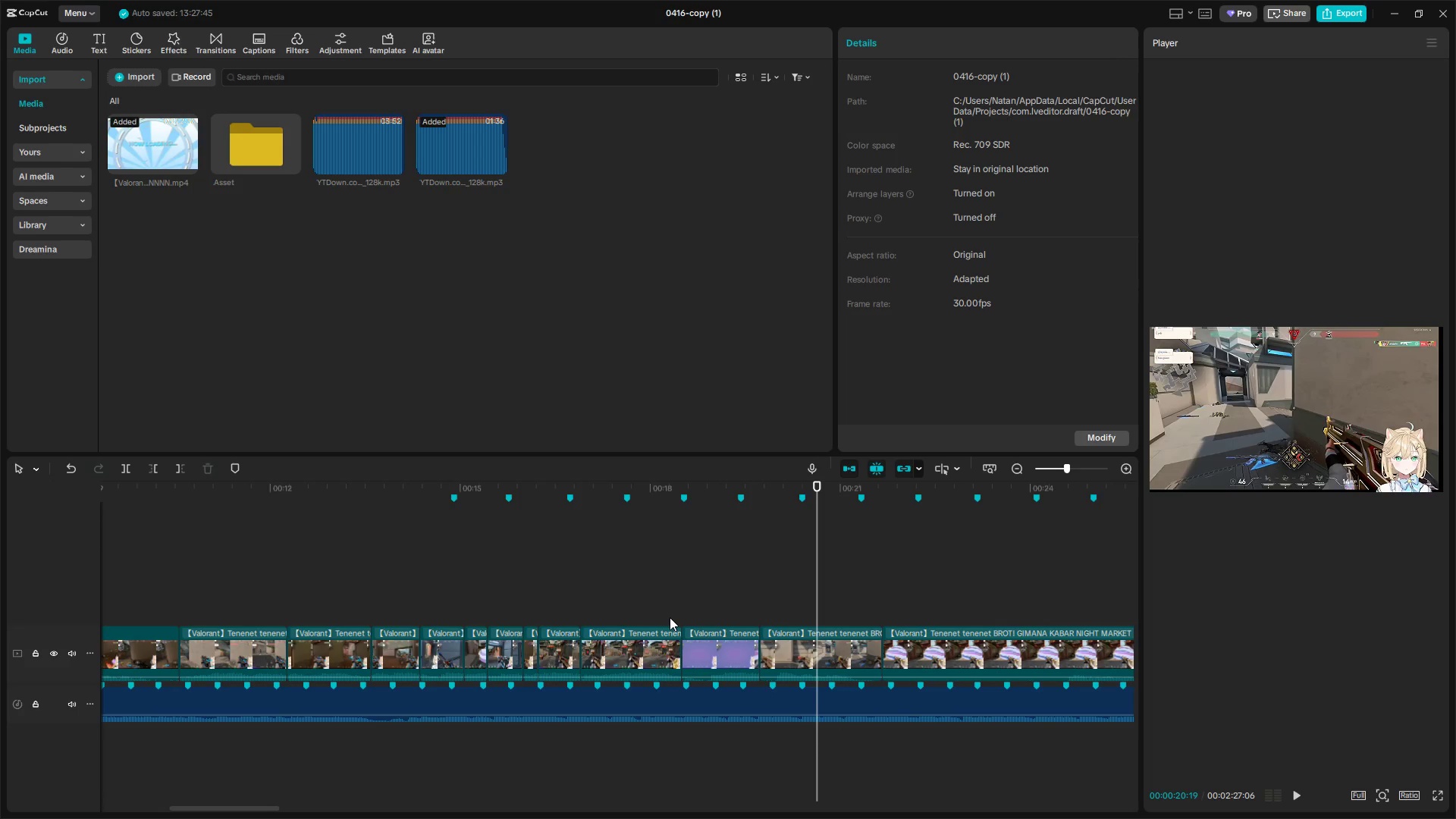 
key(W)
 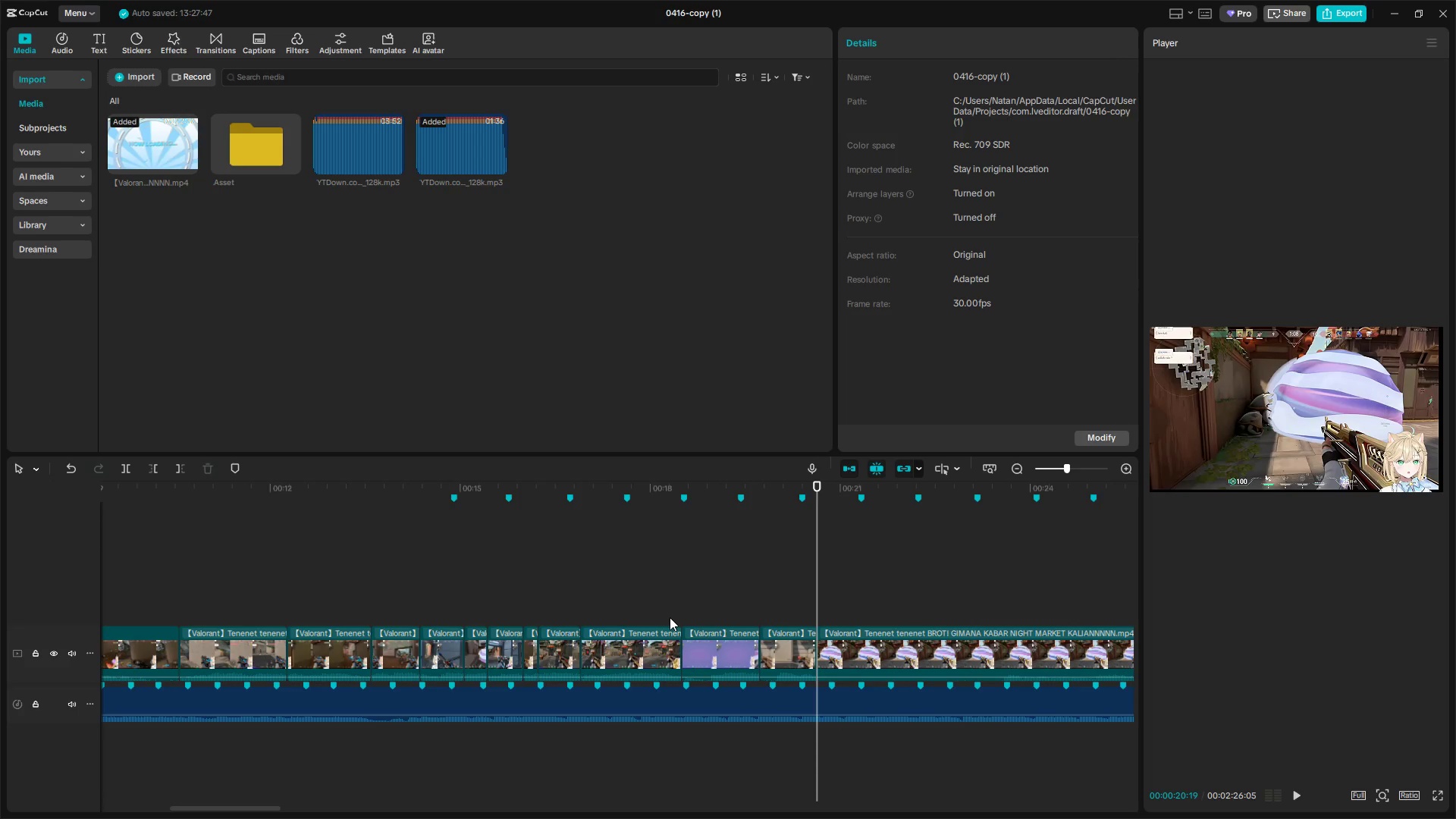 
key(Space)
 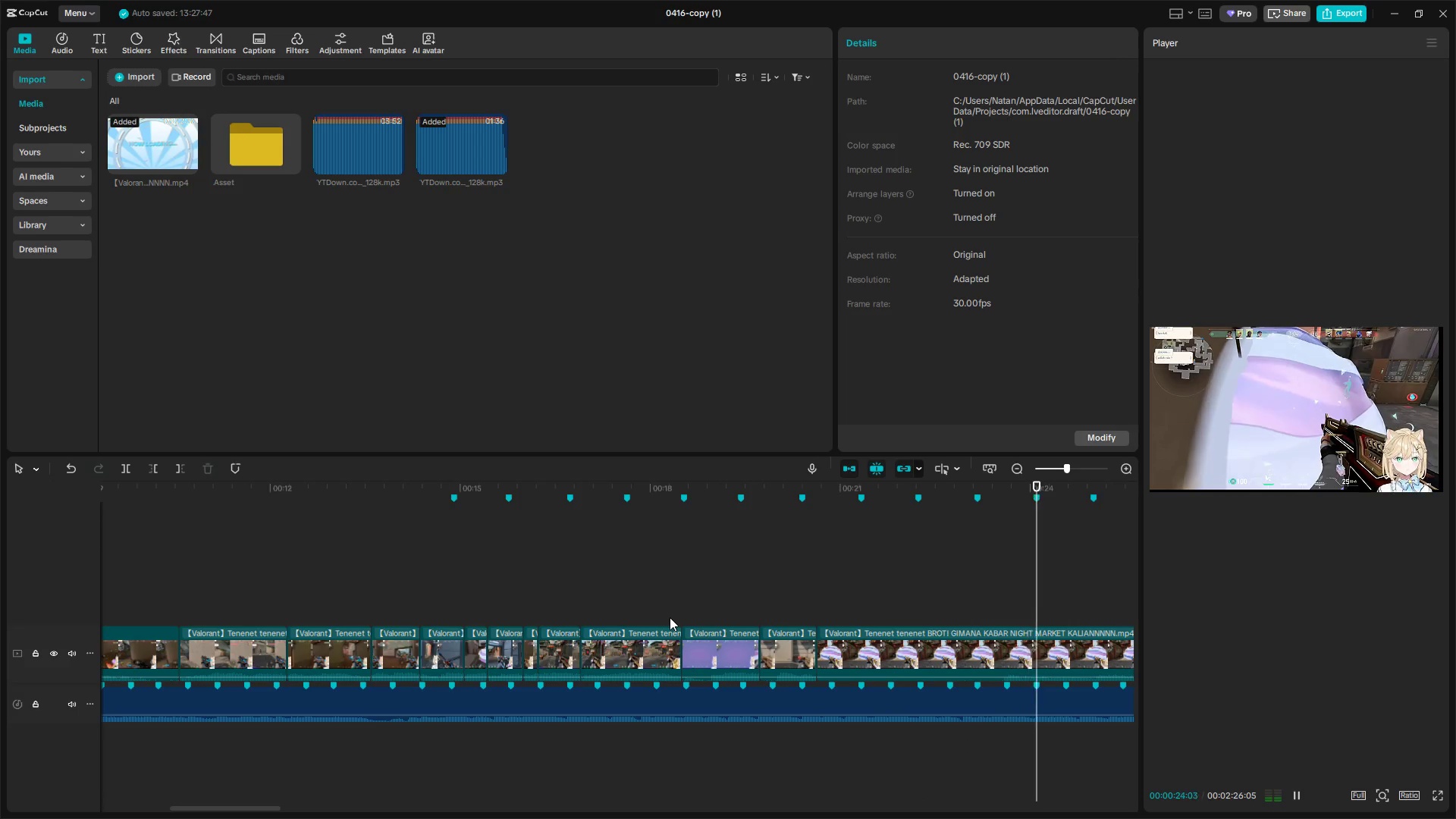 
key(Space)
 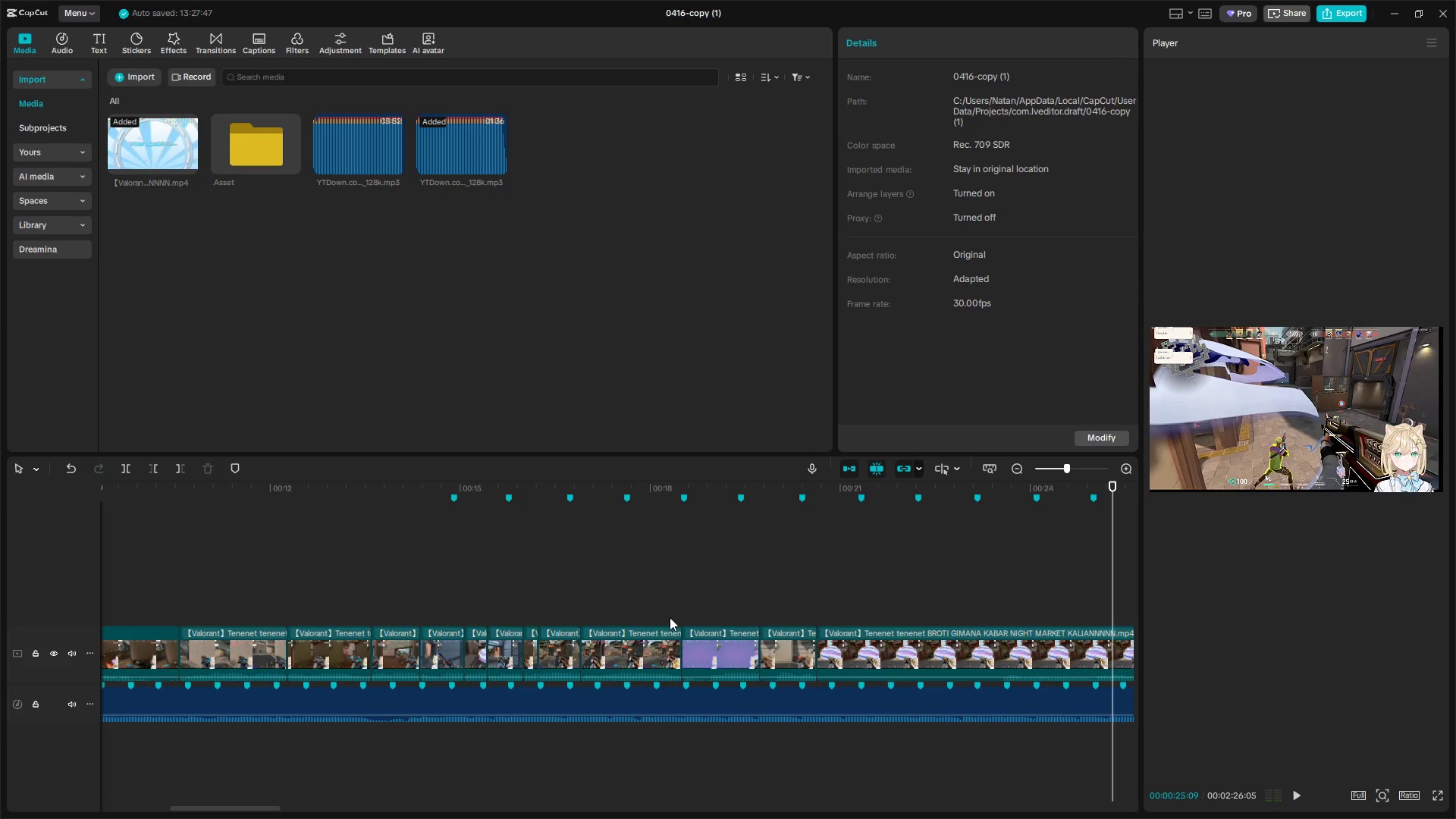 
key(Space)
 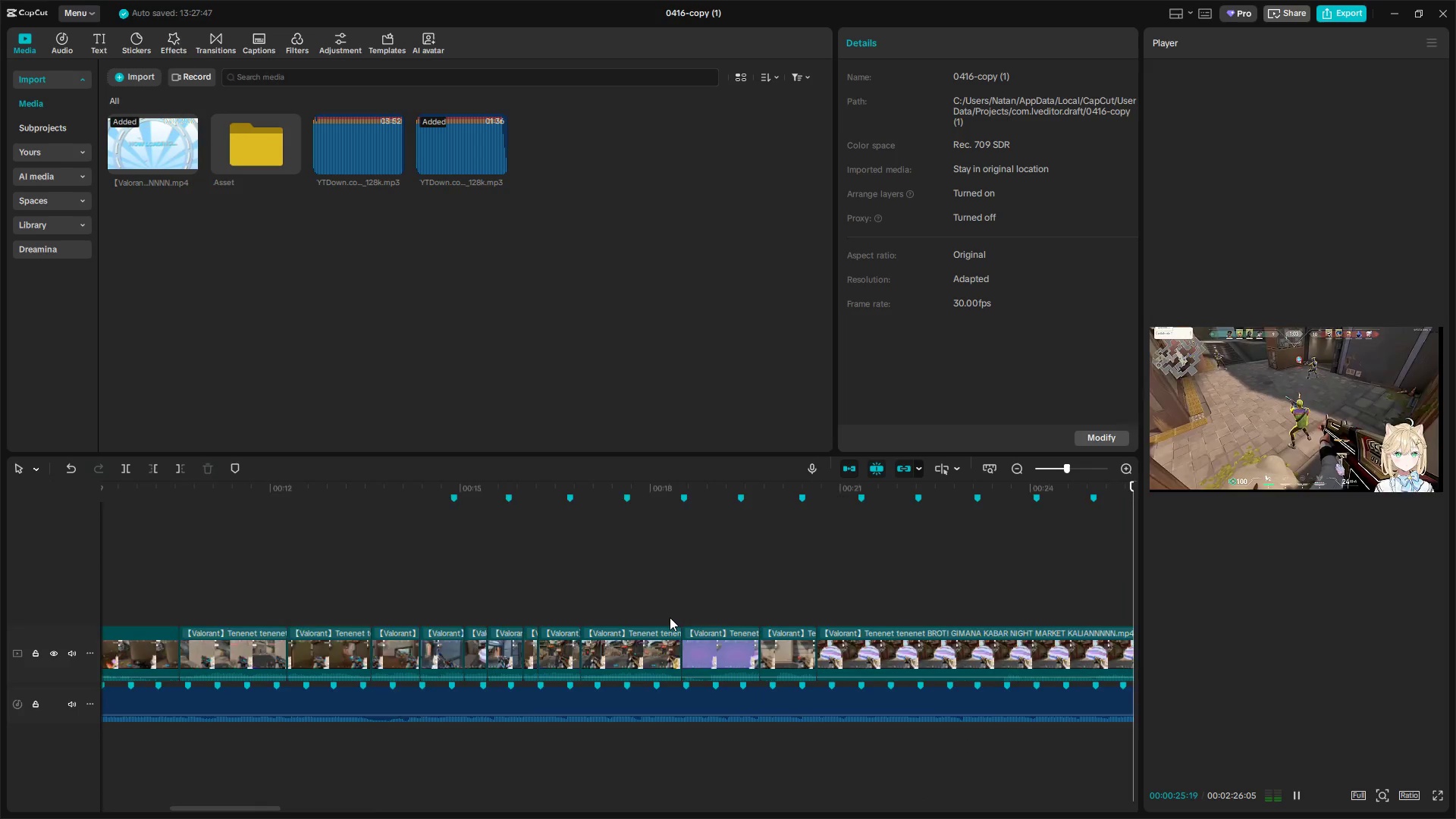 
key(Space)
 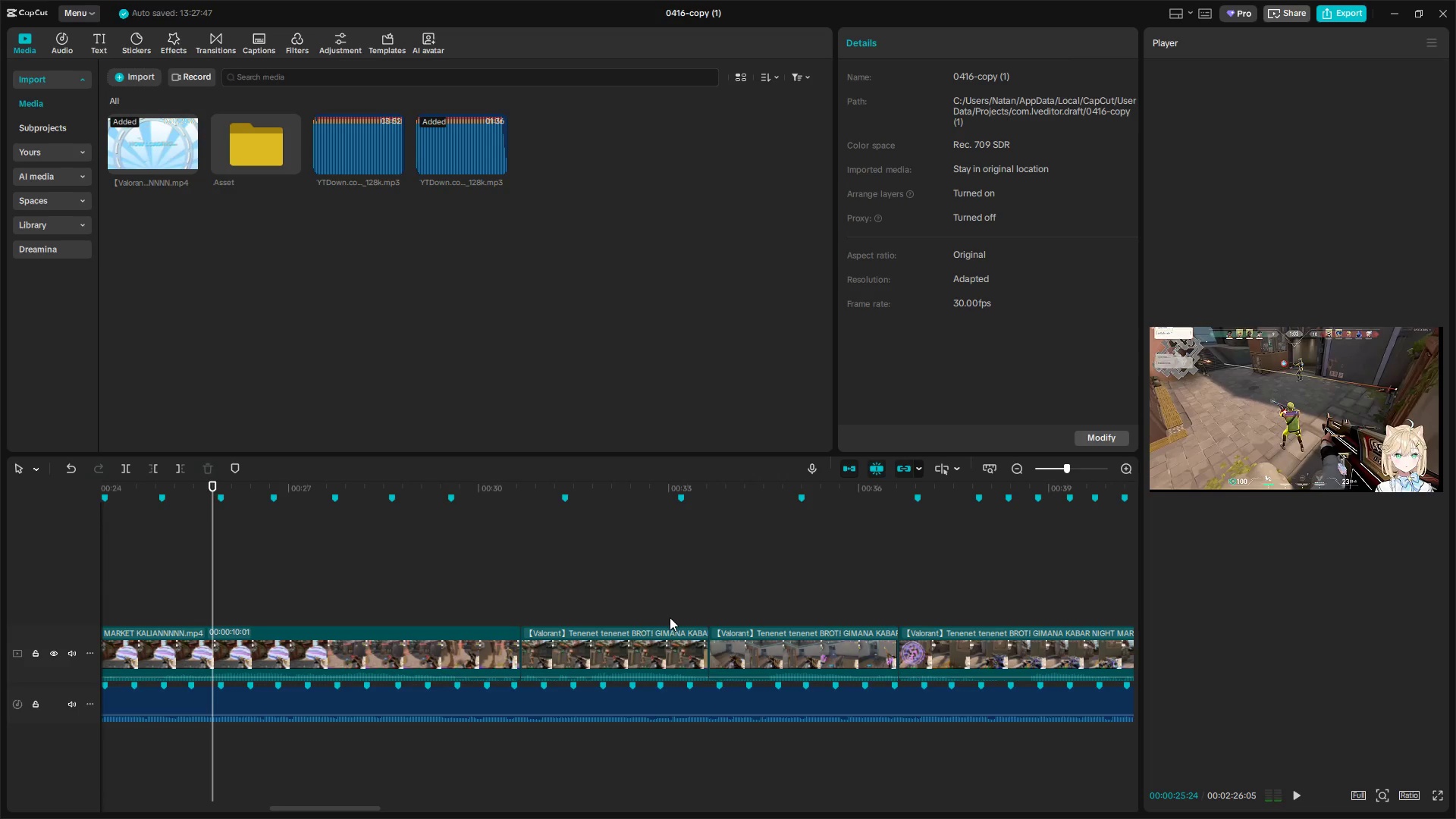 
key(Q)
 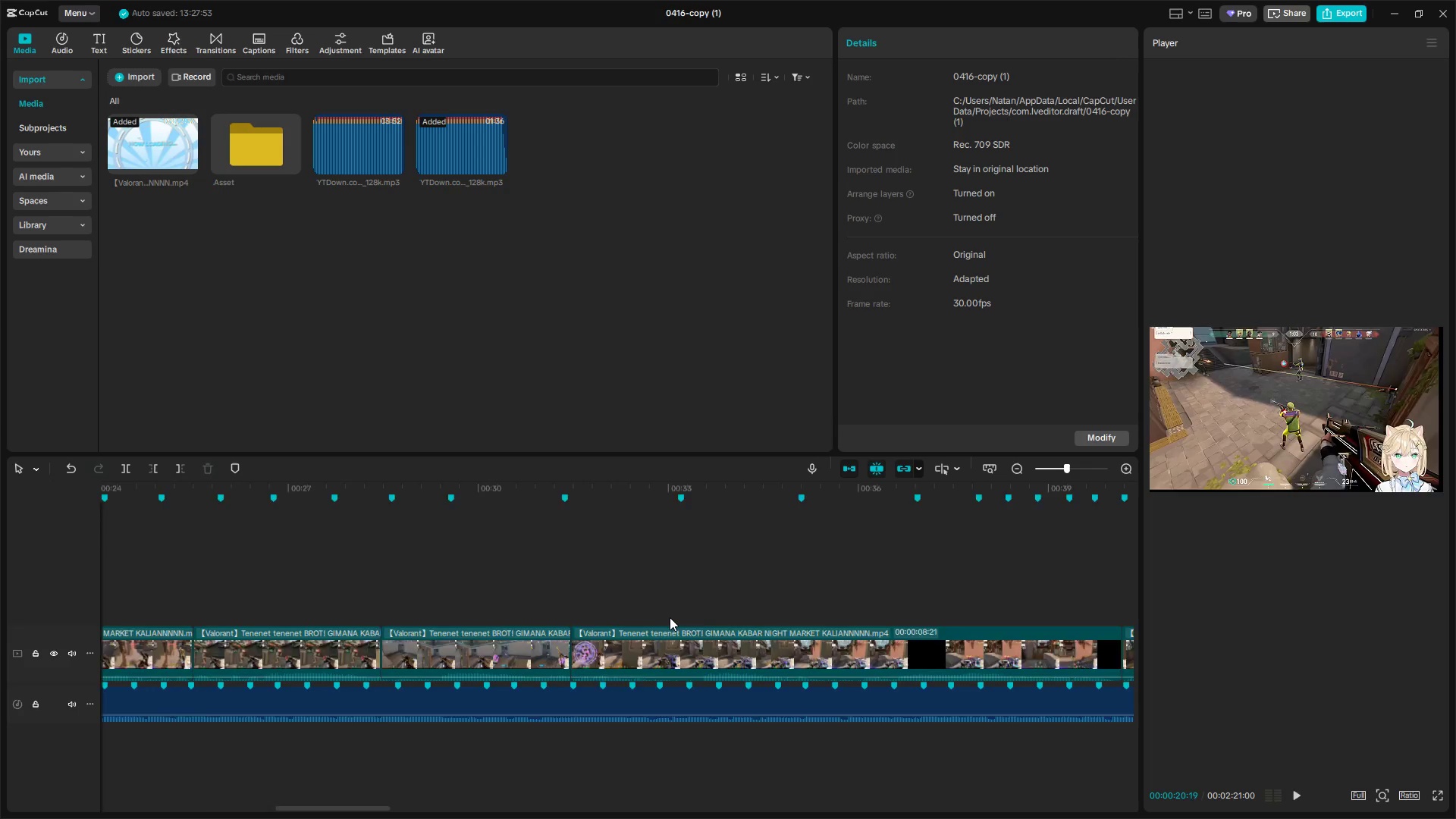 
key(Space)
 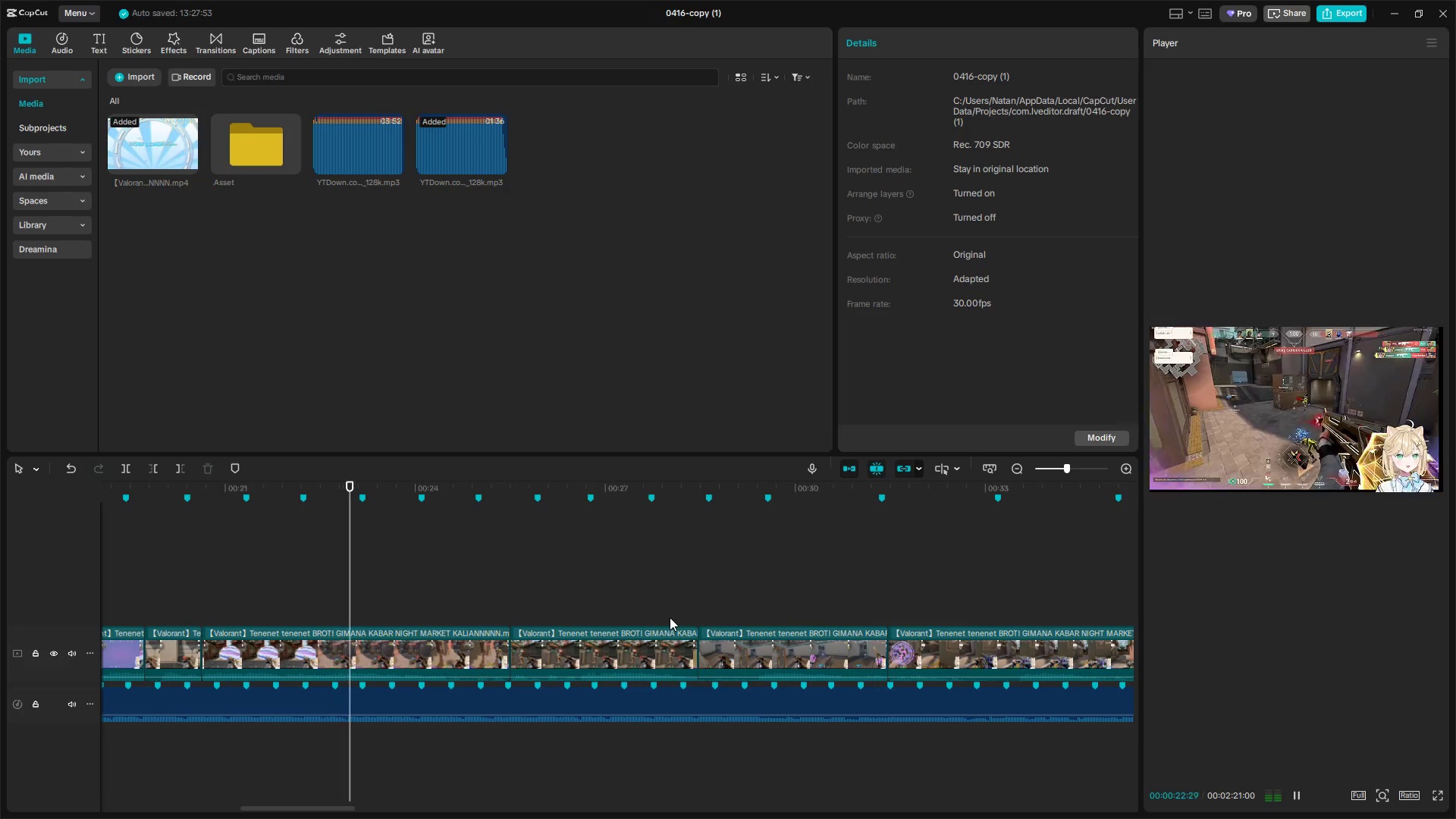 
key(Space)
 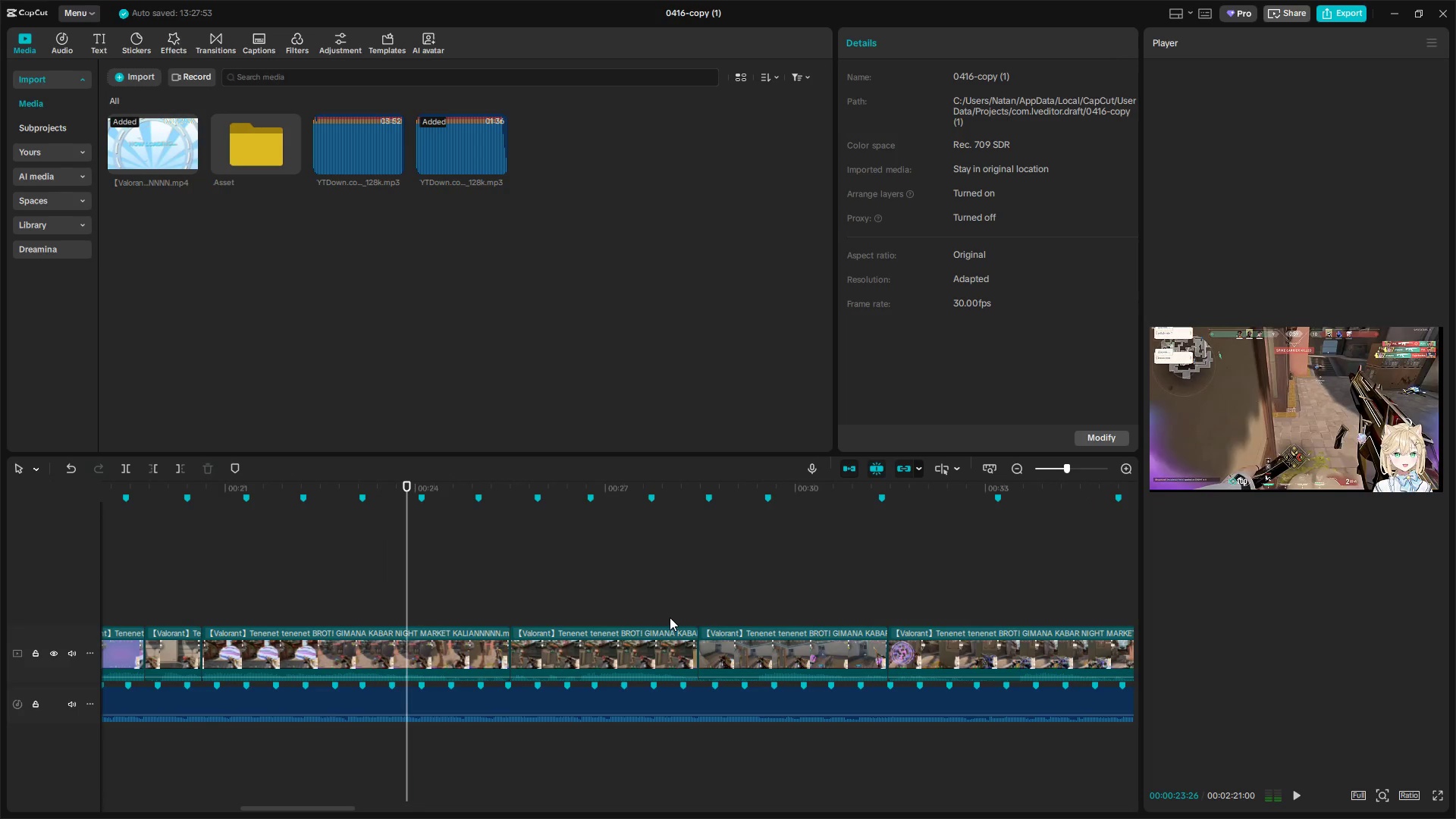 
key(W)
 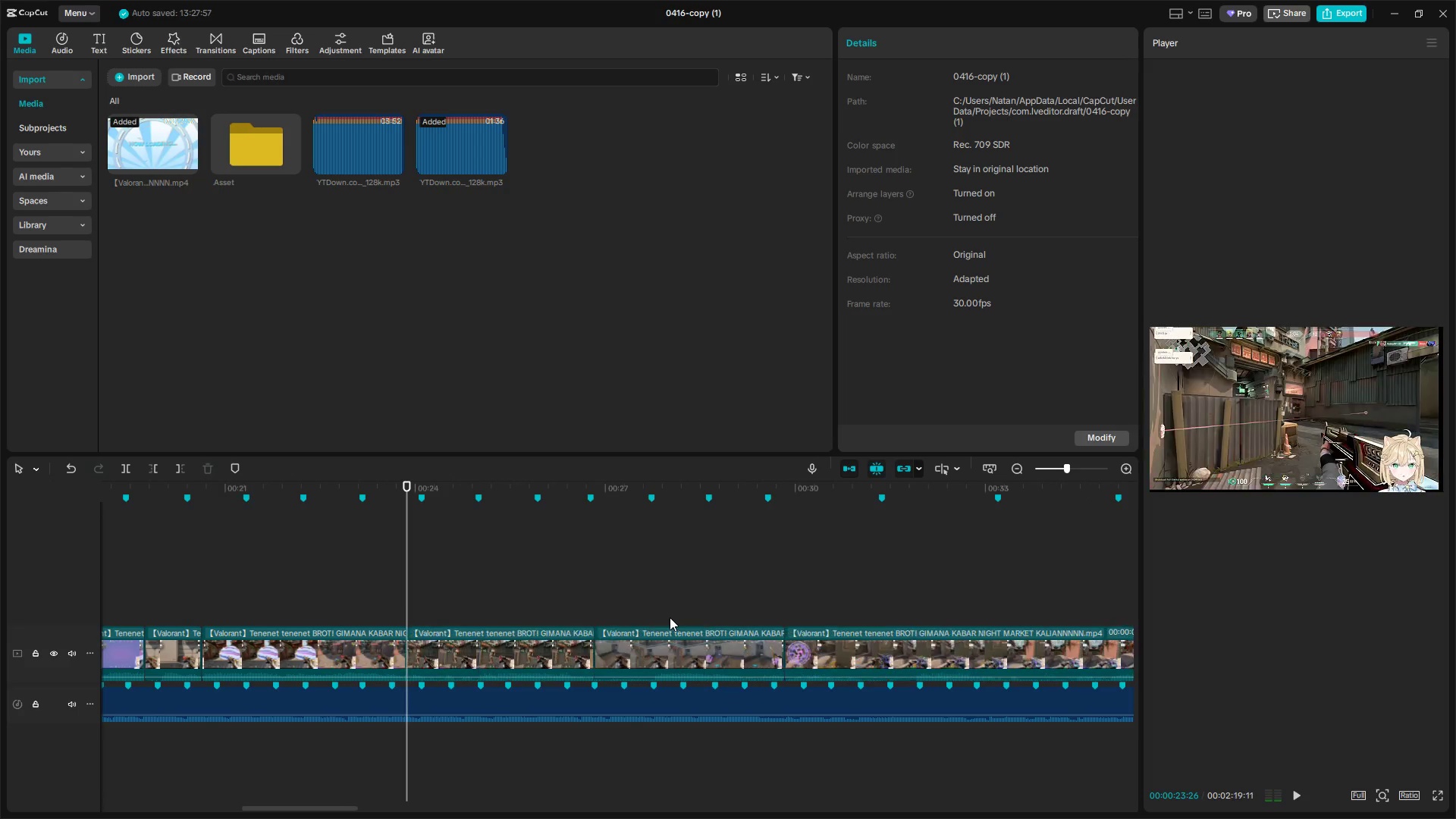 
key(Space)
 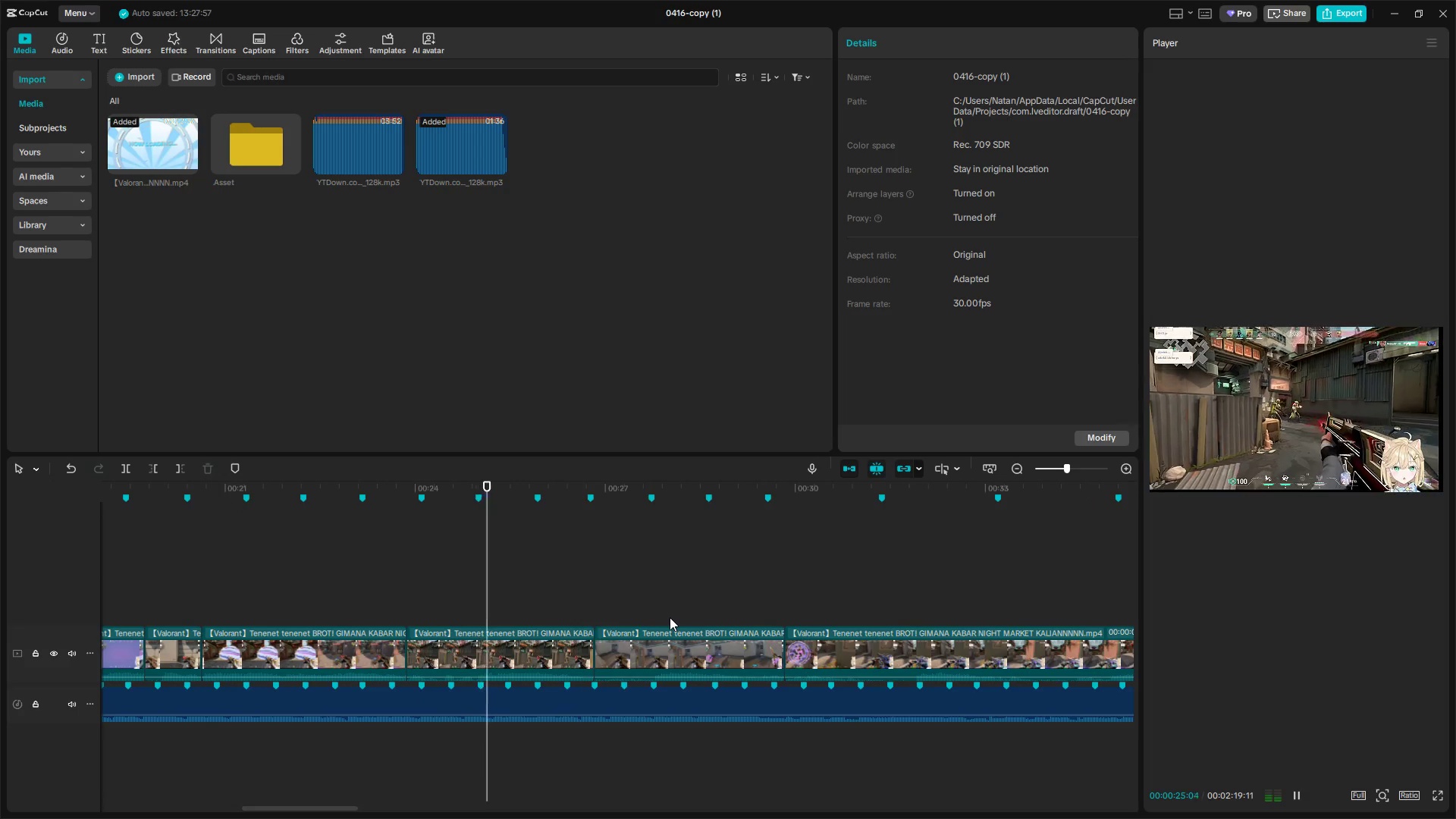 
key(Space)
 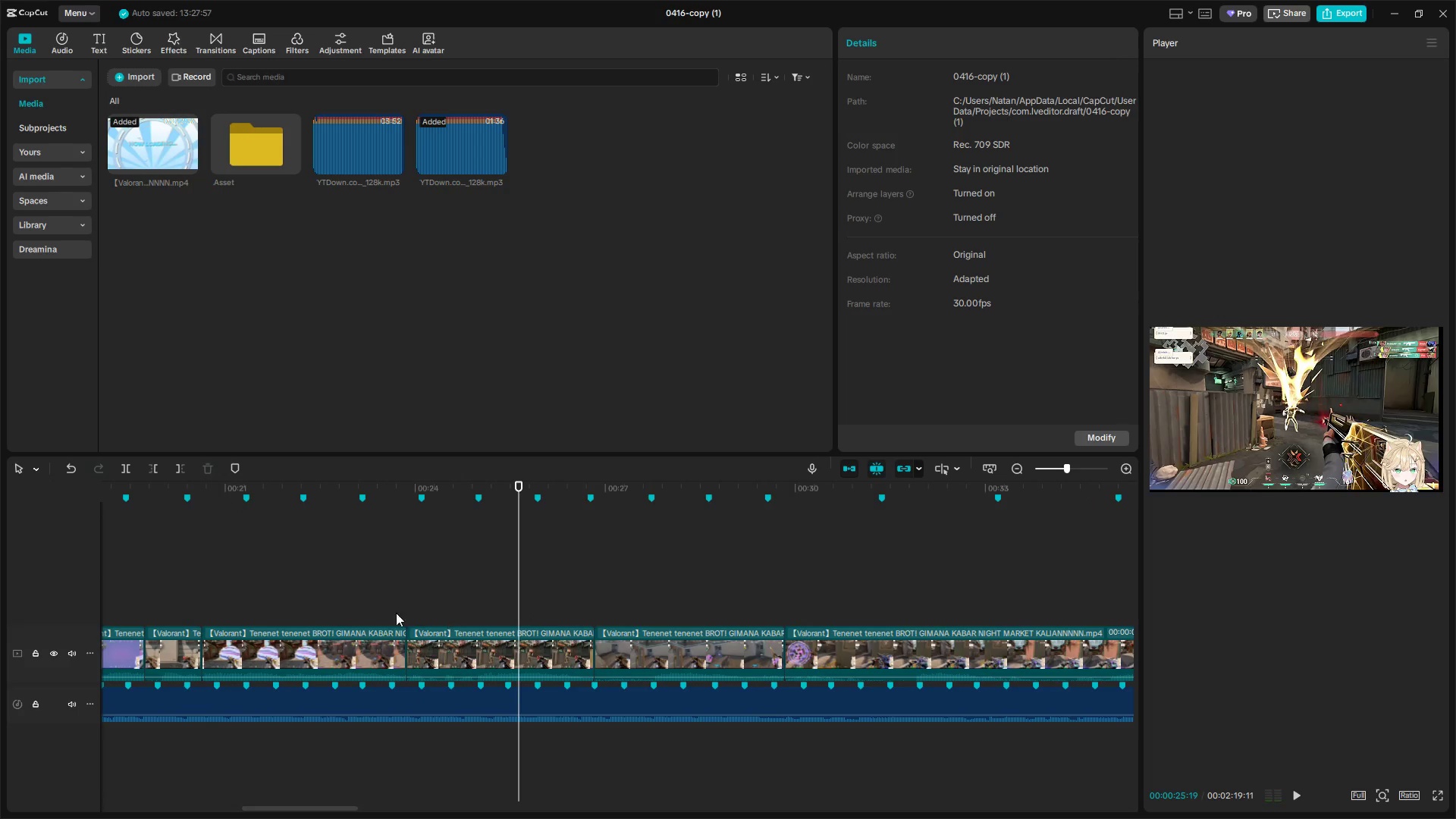 
left_click([427, 602])
 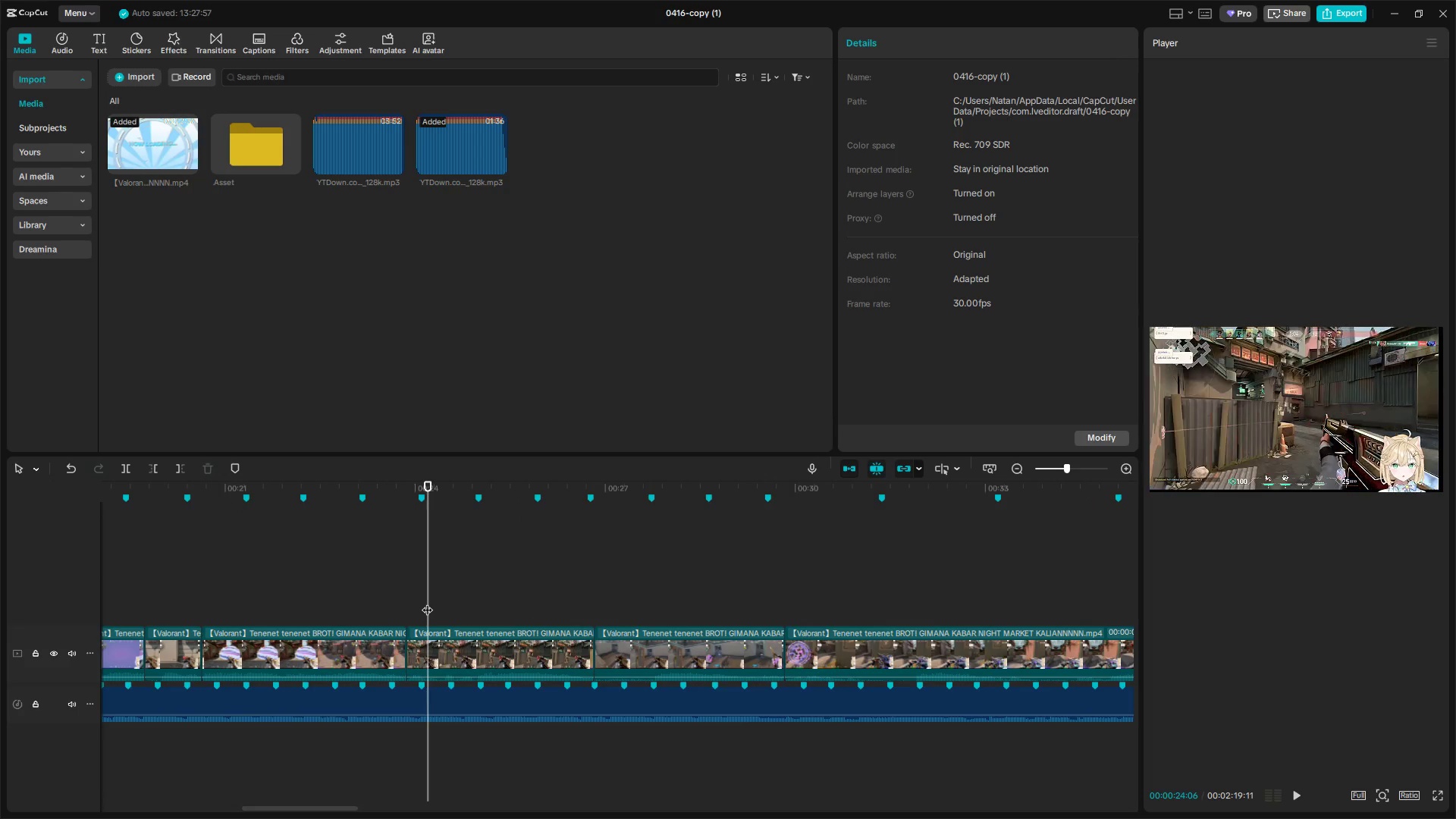 
key(Space)
 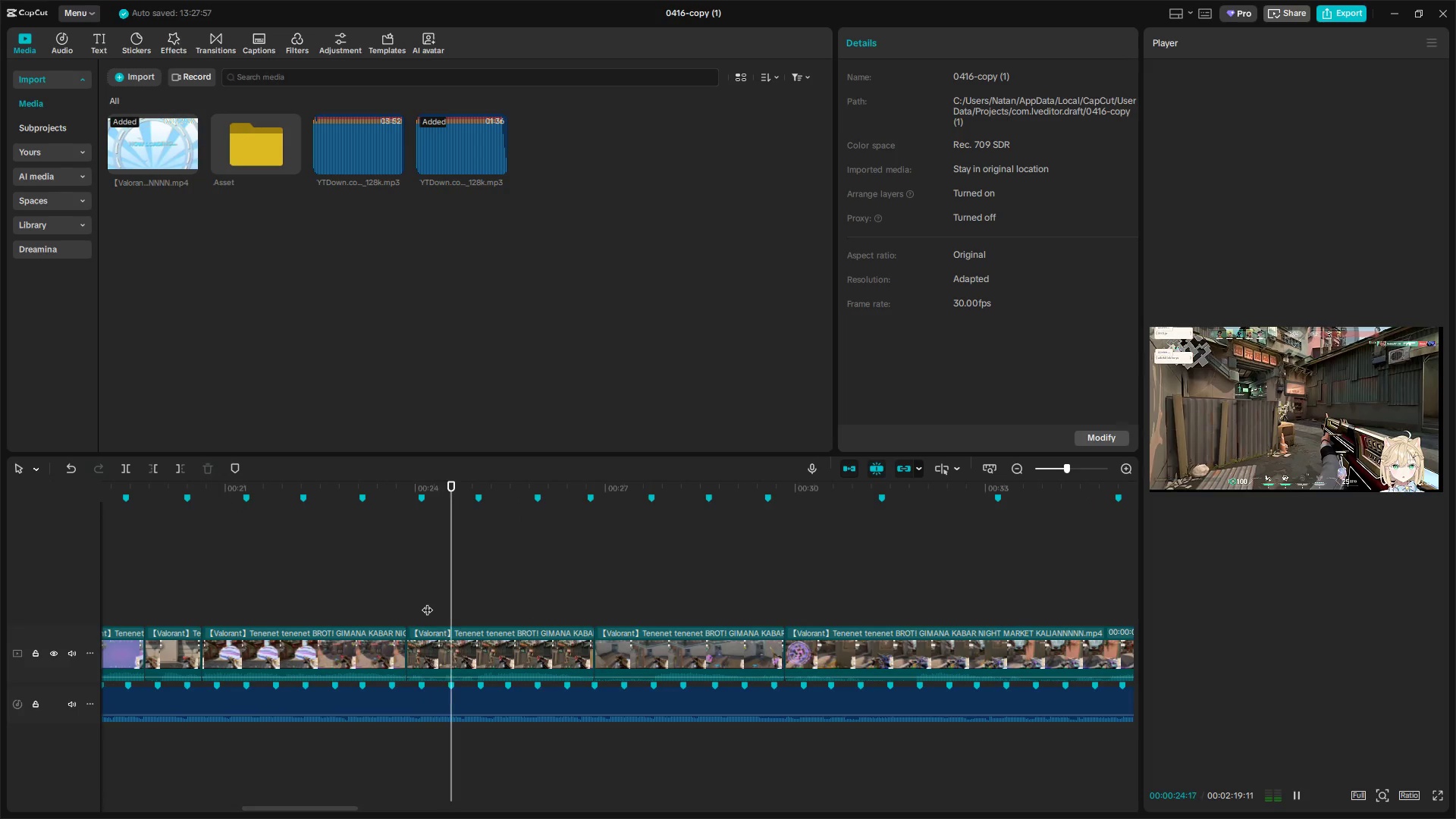 
key(Space)
 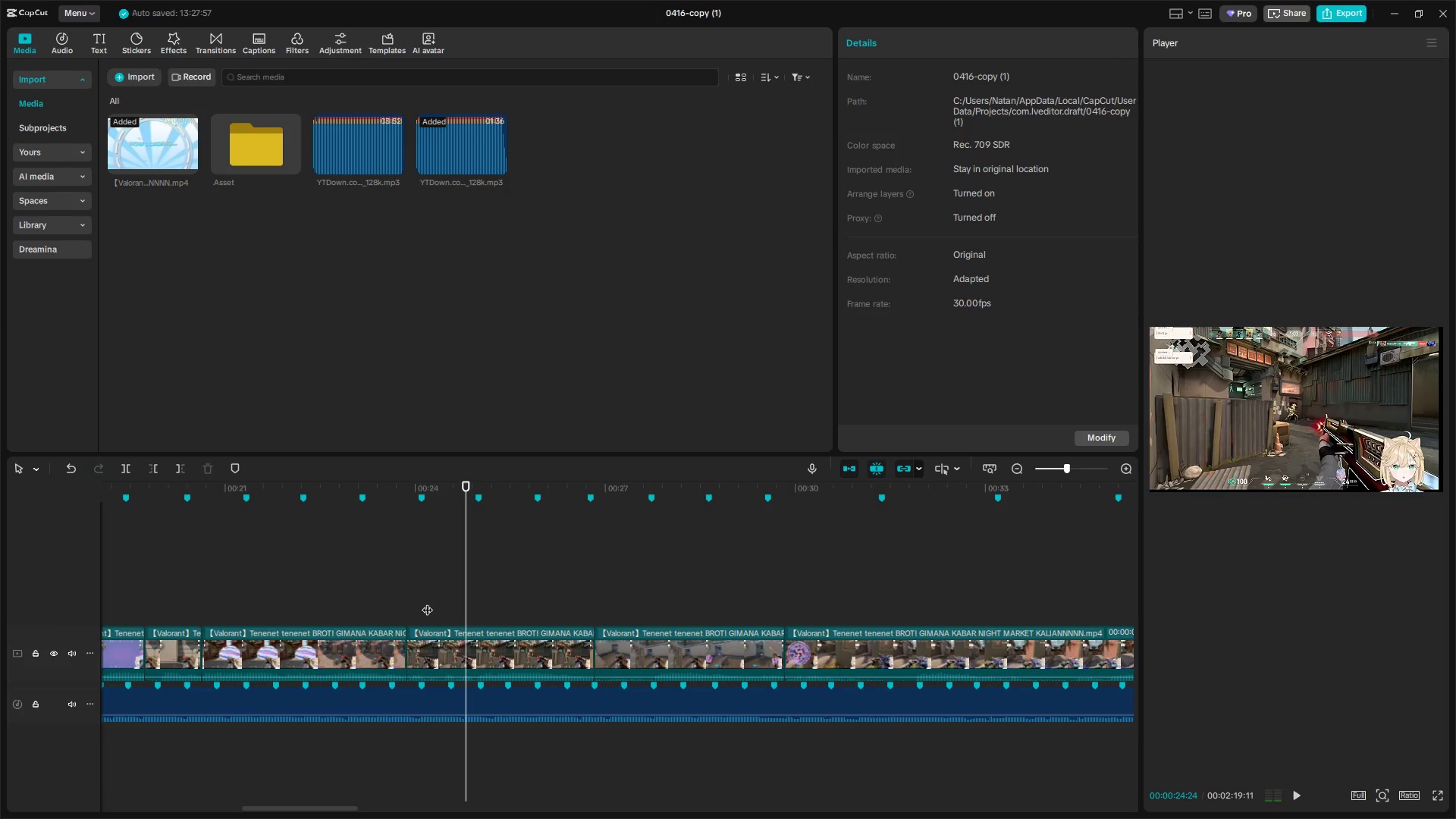 
key(Q)
 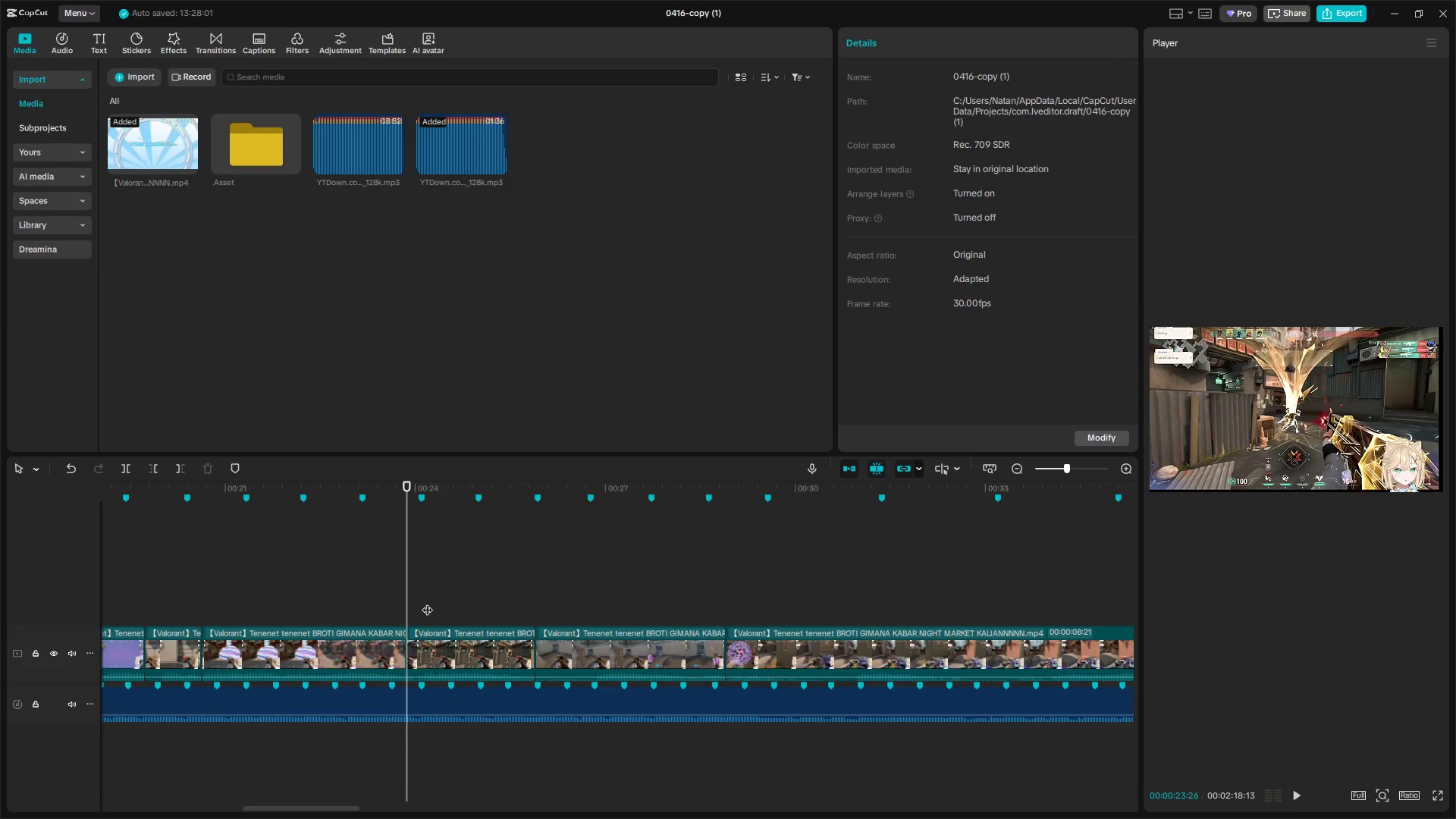 
key(Space)
 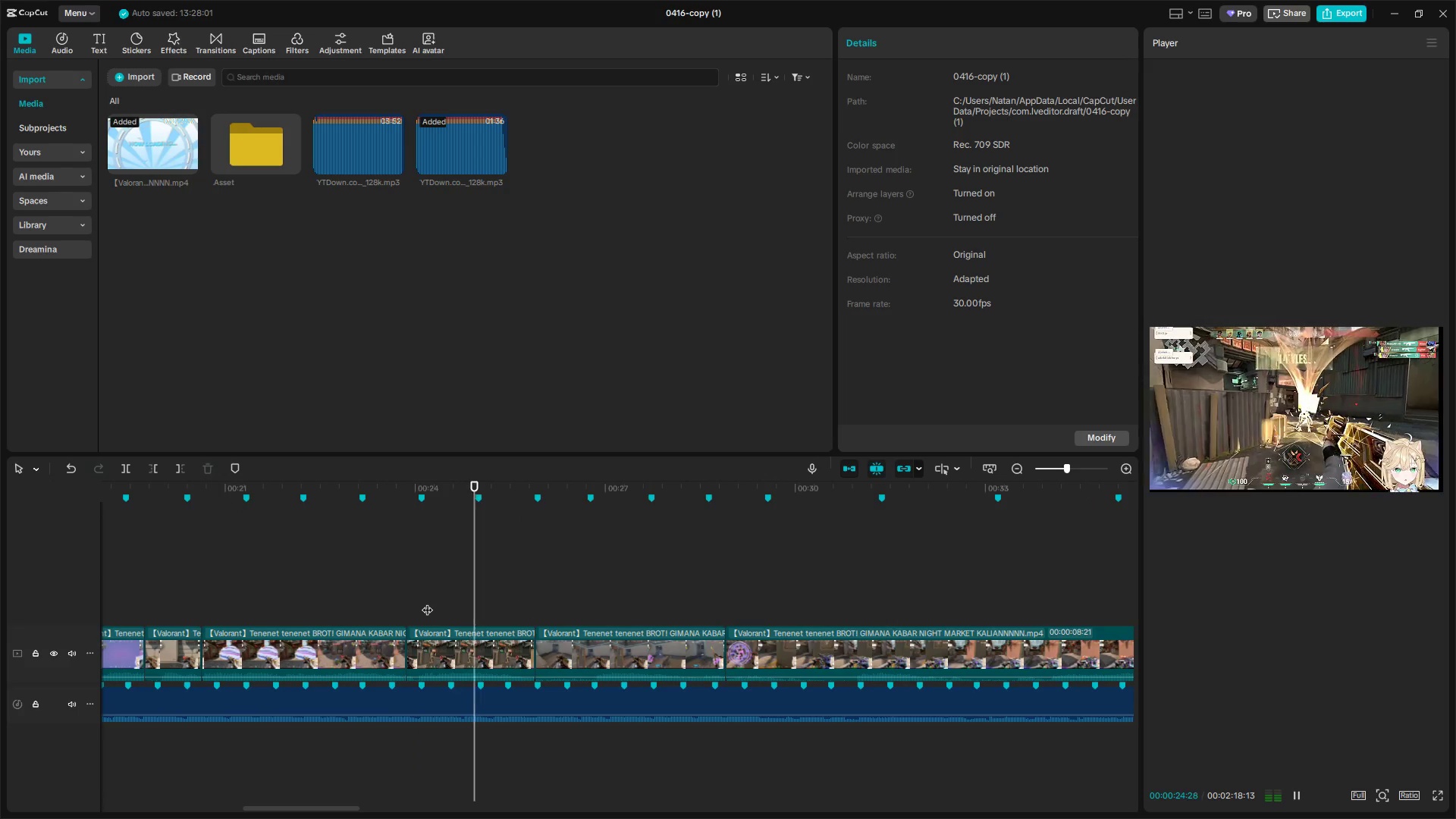 
key(Space)
 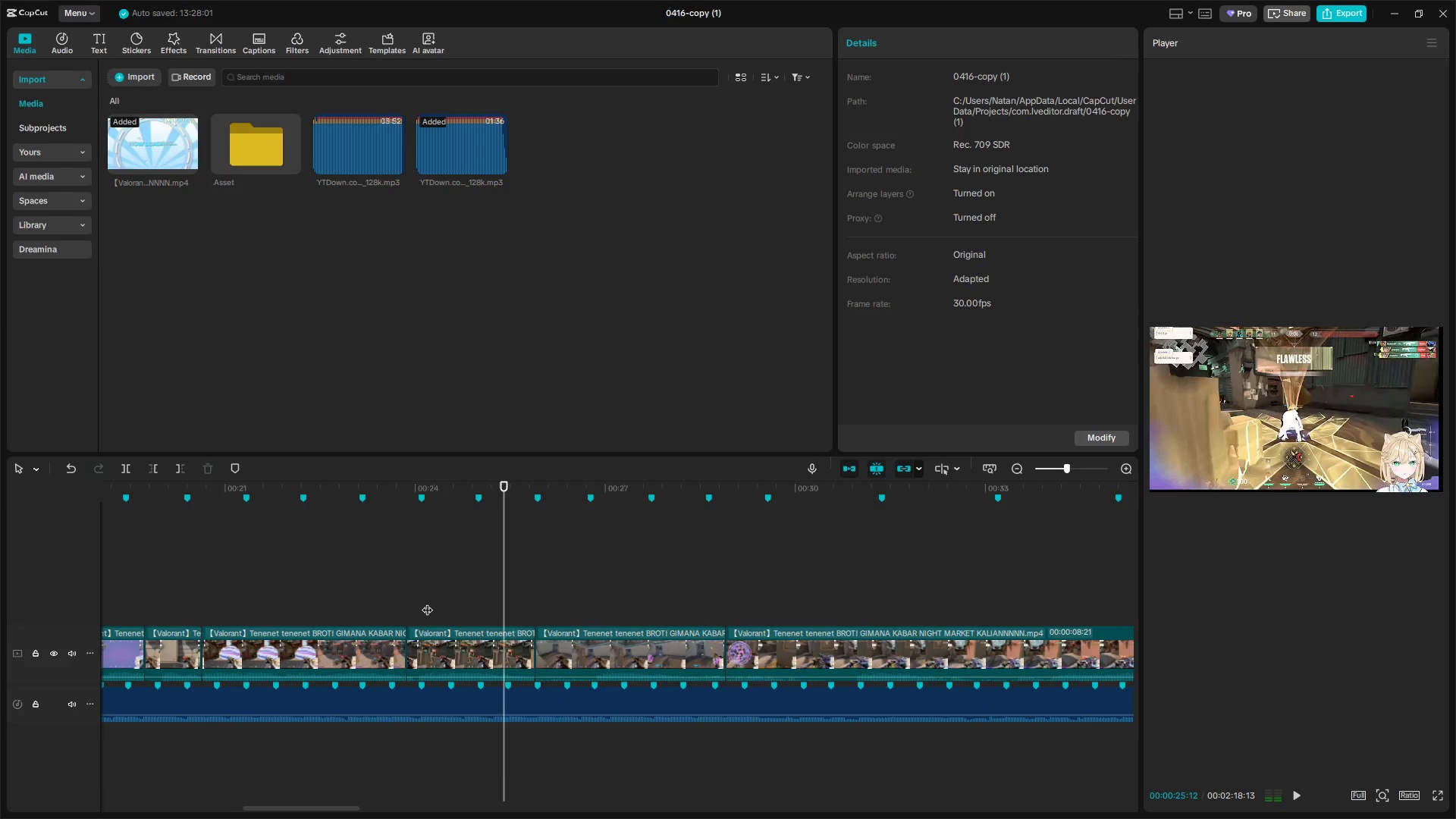 
key(W)
 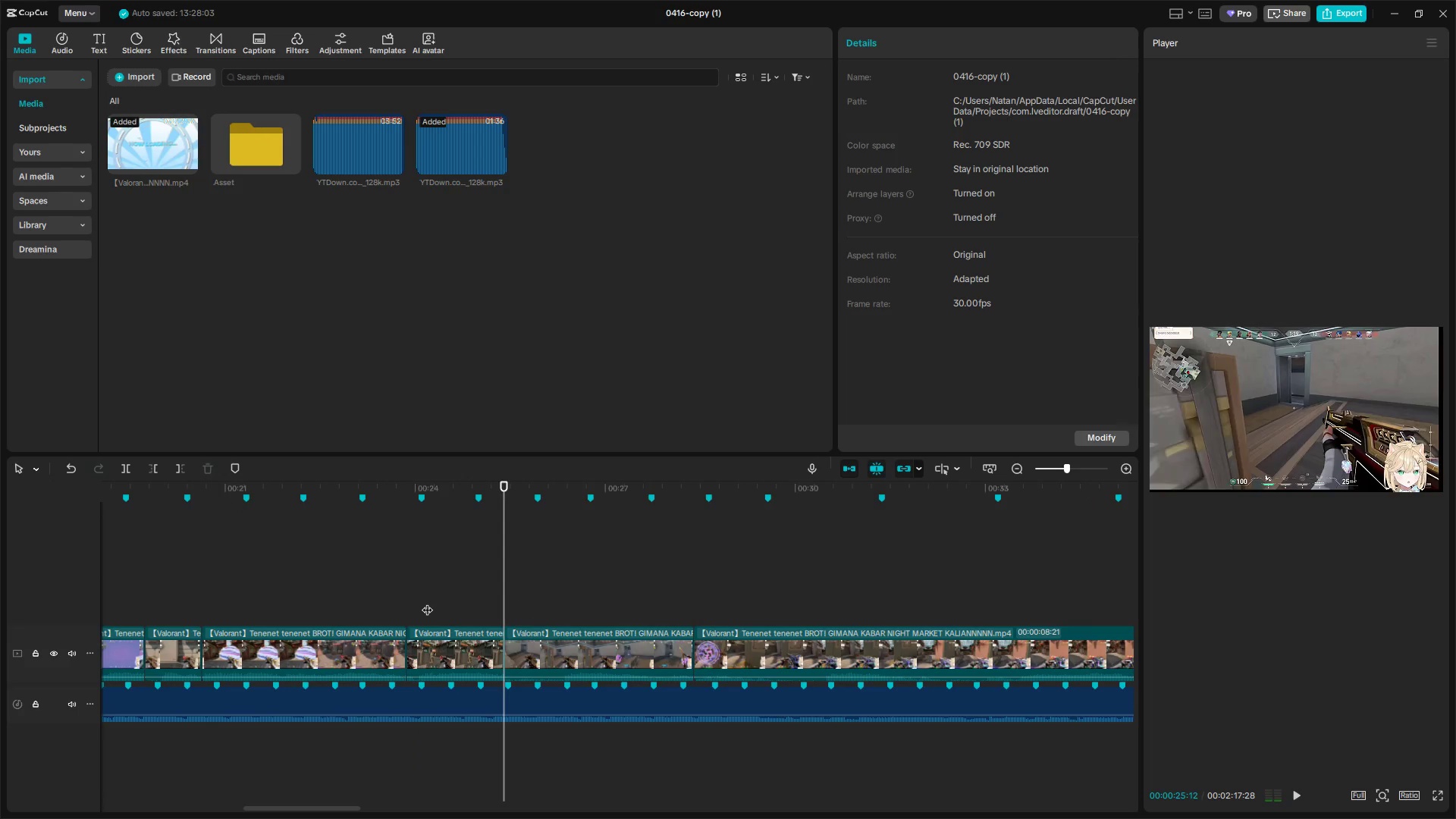 
key(Space)
 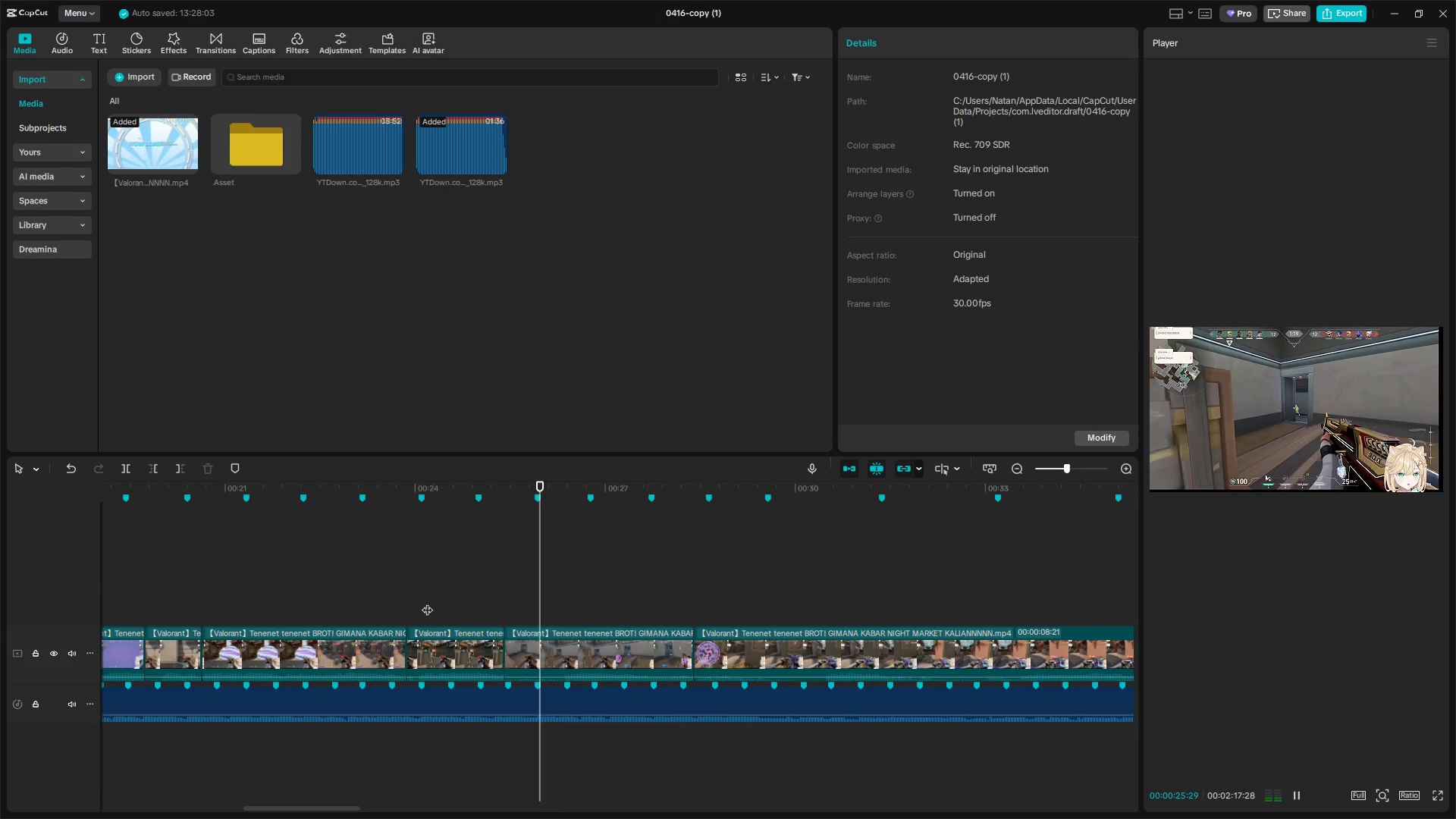 
key(Space)
 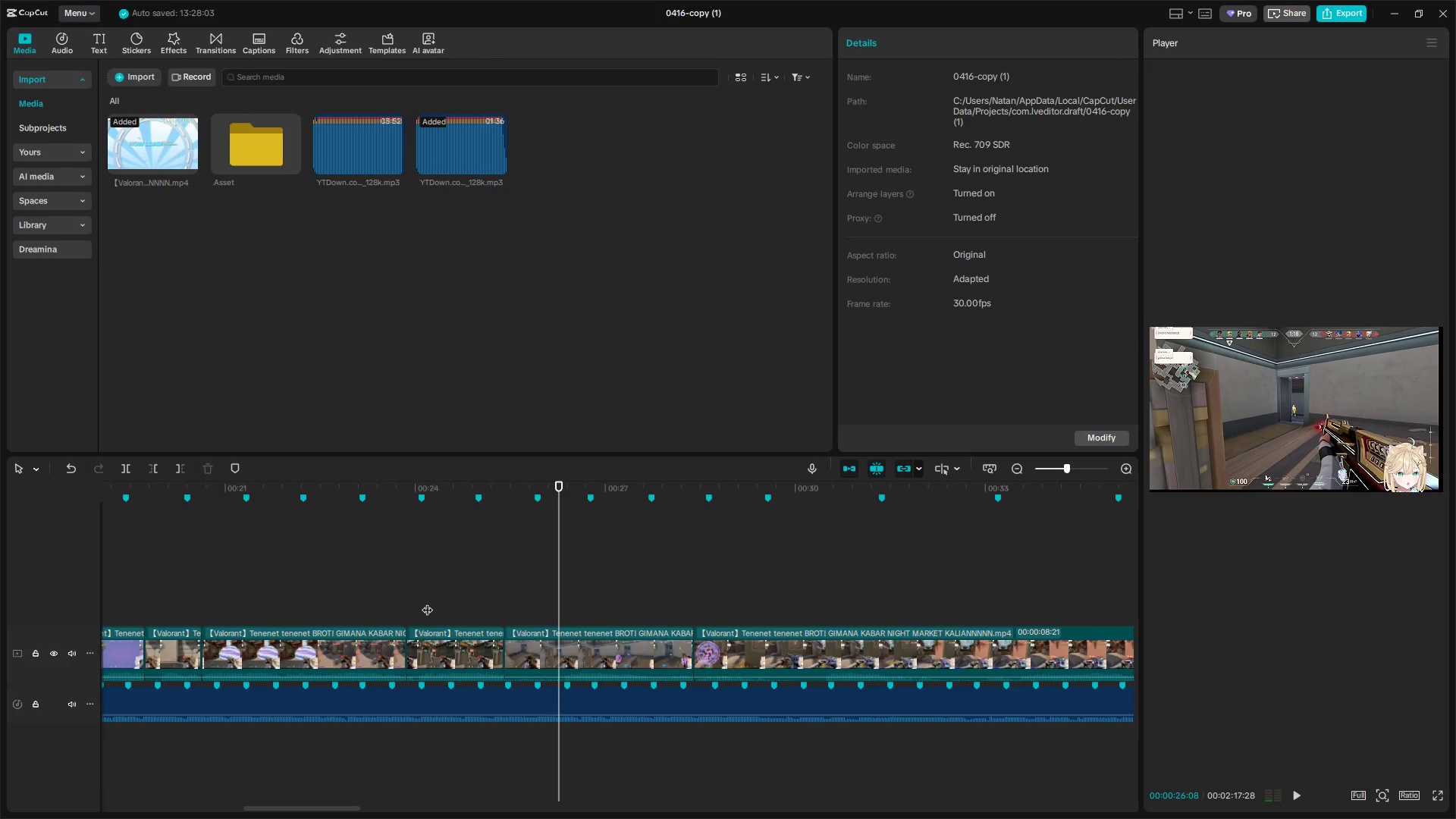 
key(Q)
 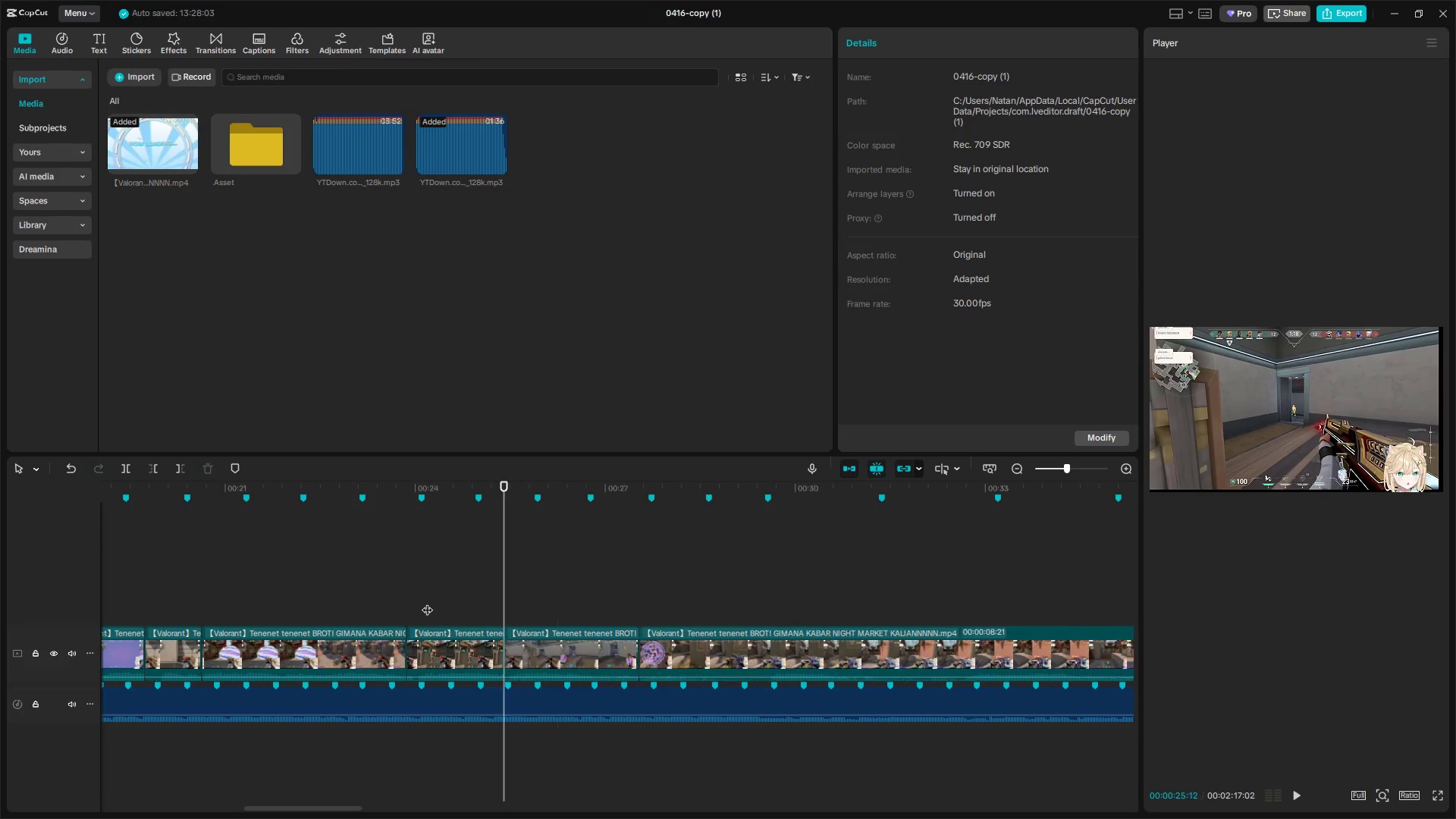 
key(Space)
 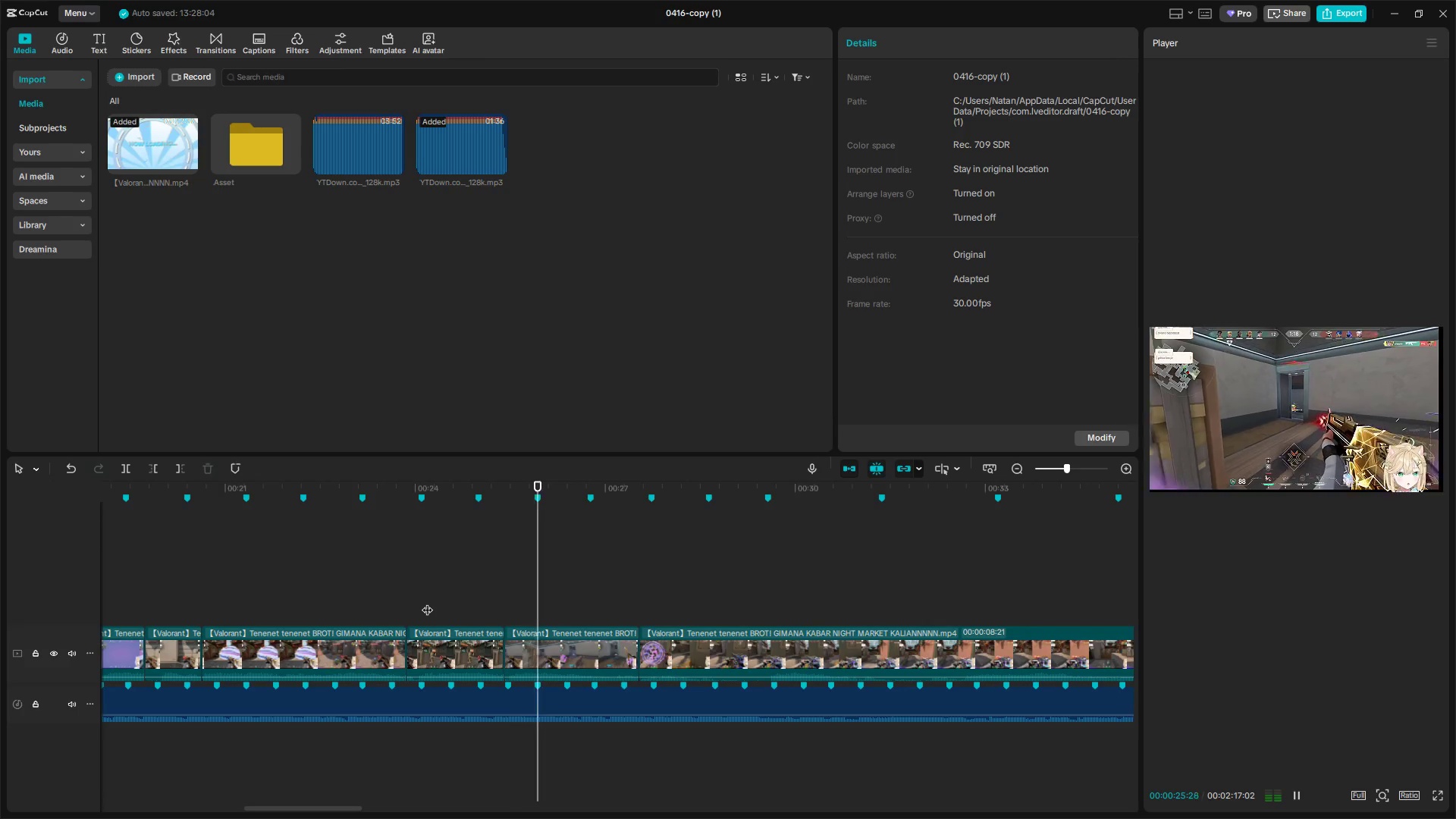 
key(Space)
 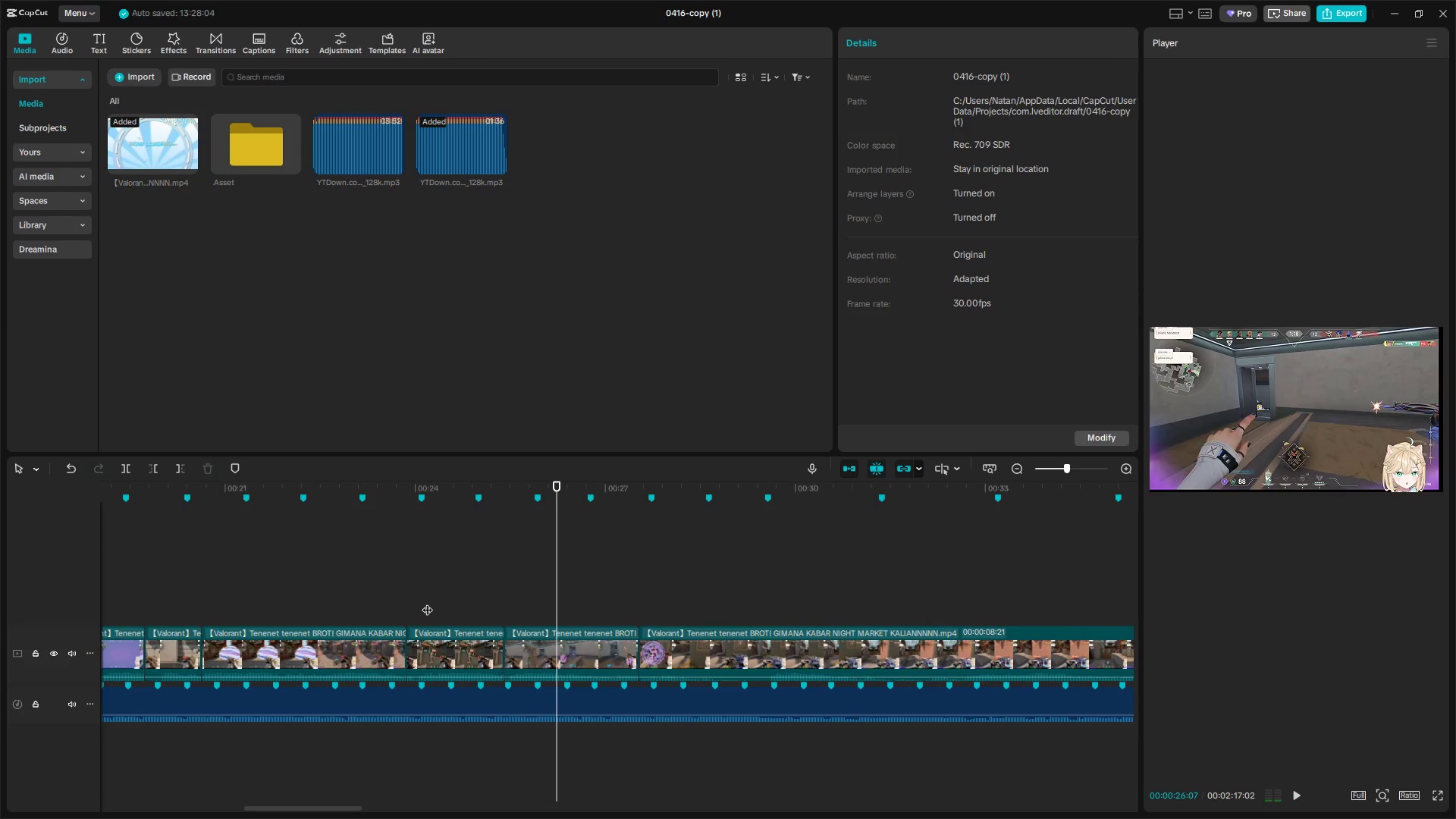 
key(W)
 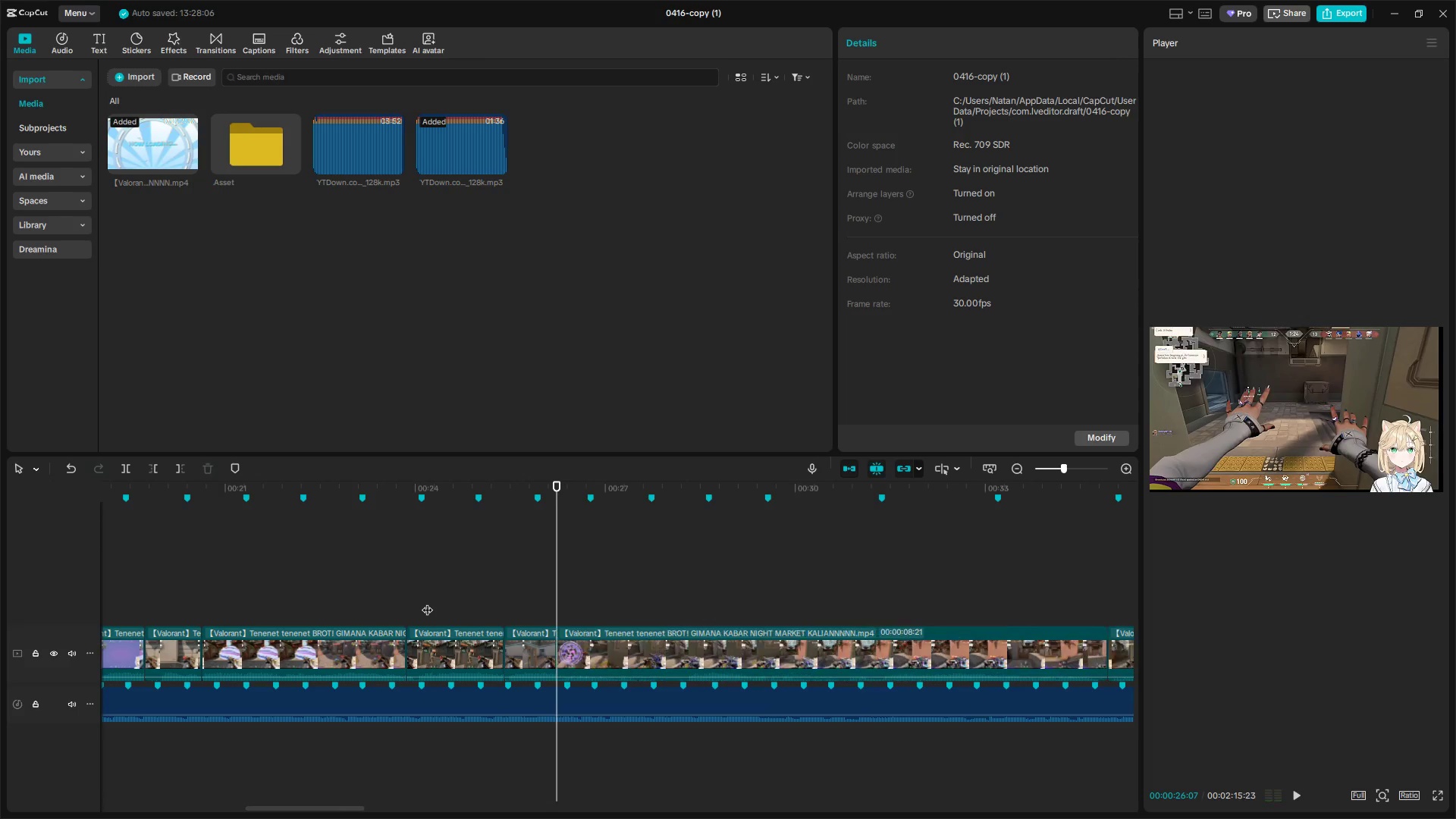 
key(Space)
 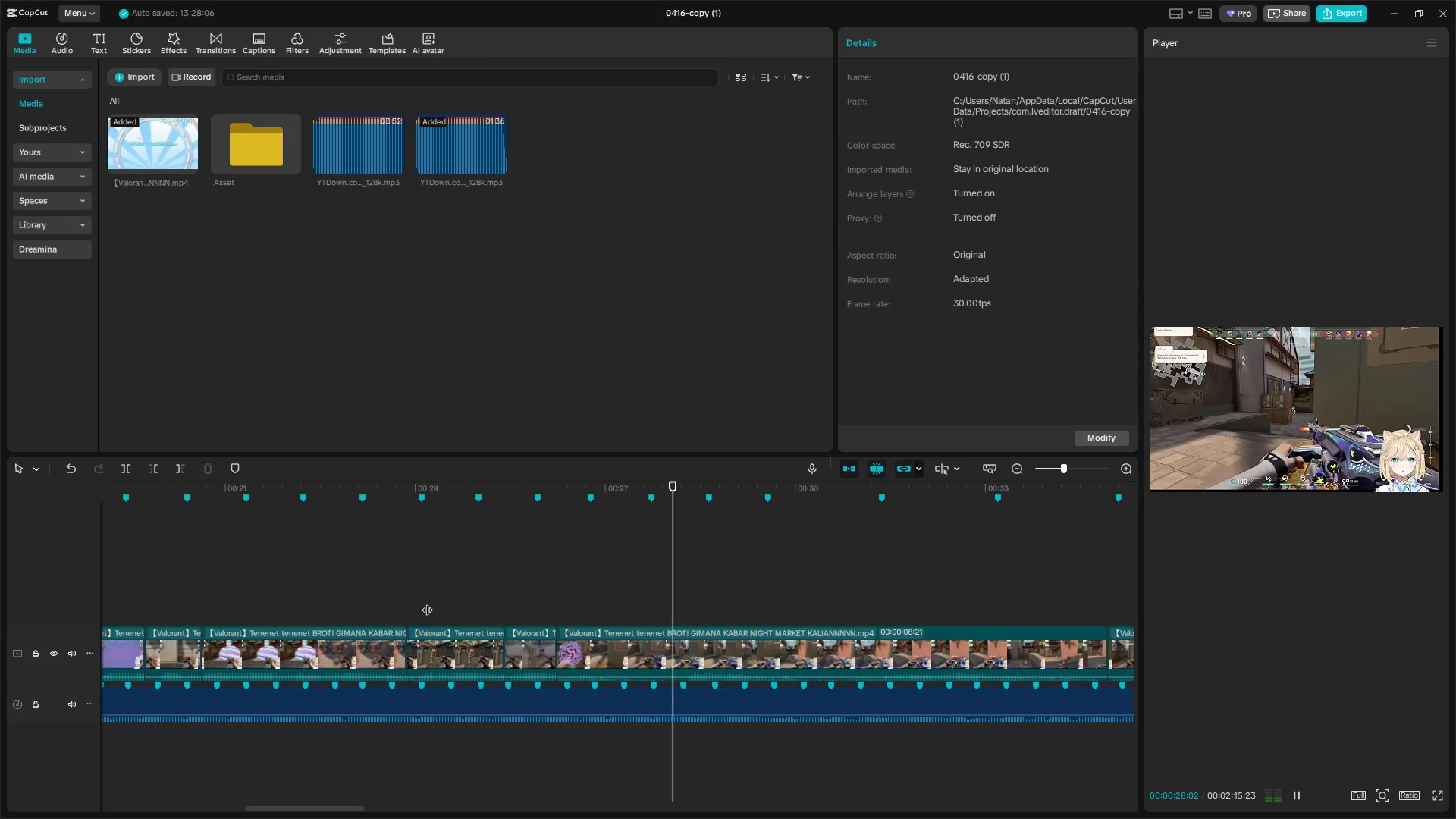 
key(Space)
 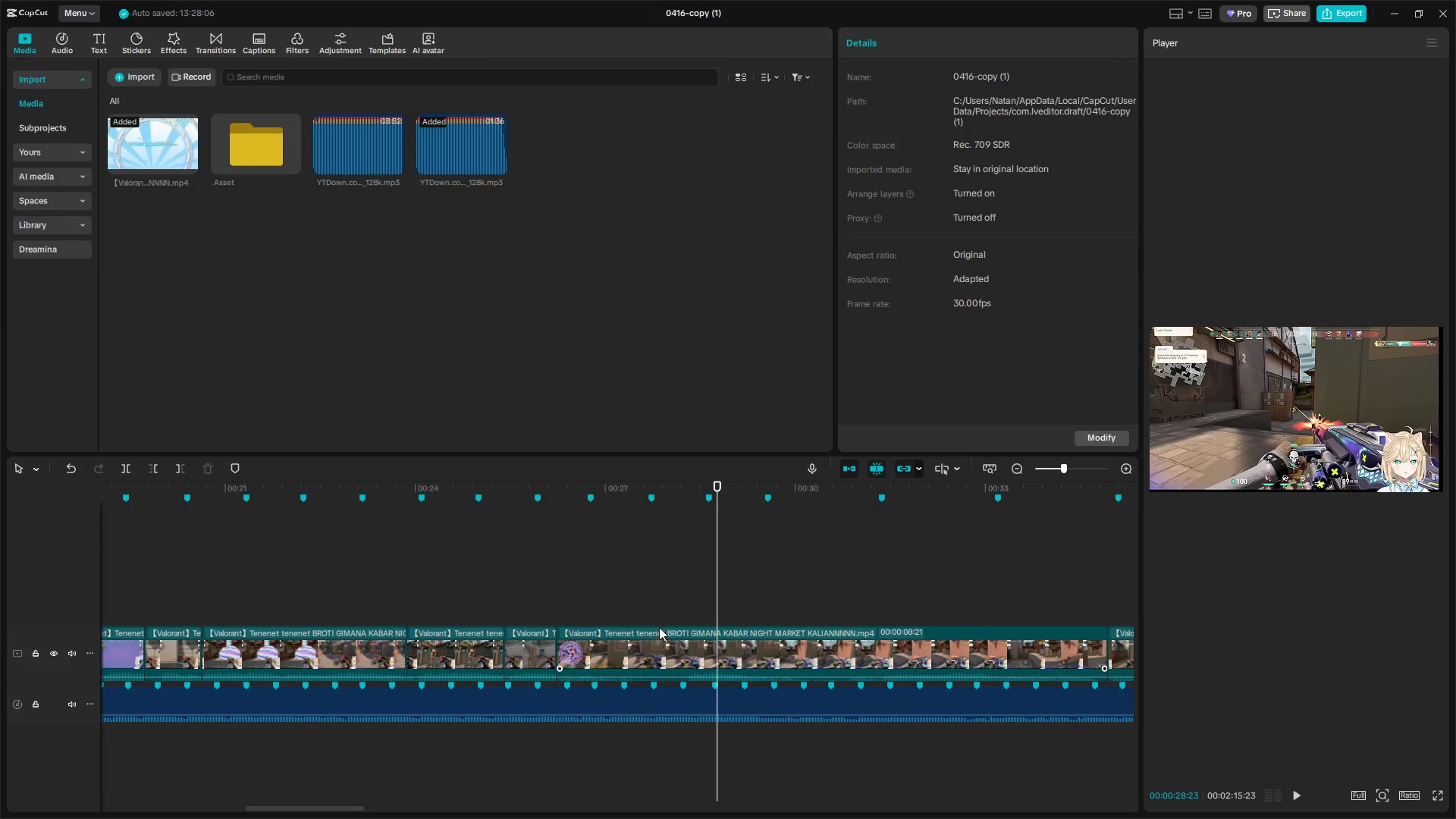 
left_click([641, 612])
 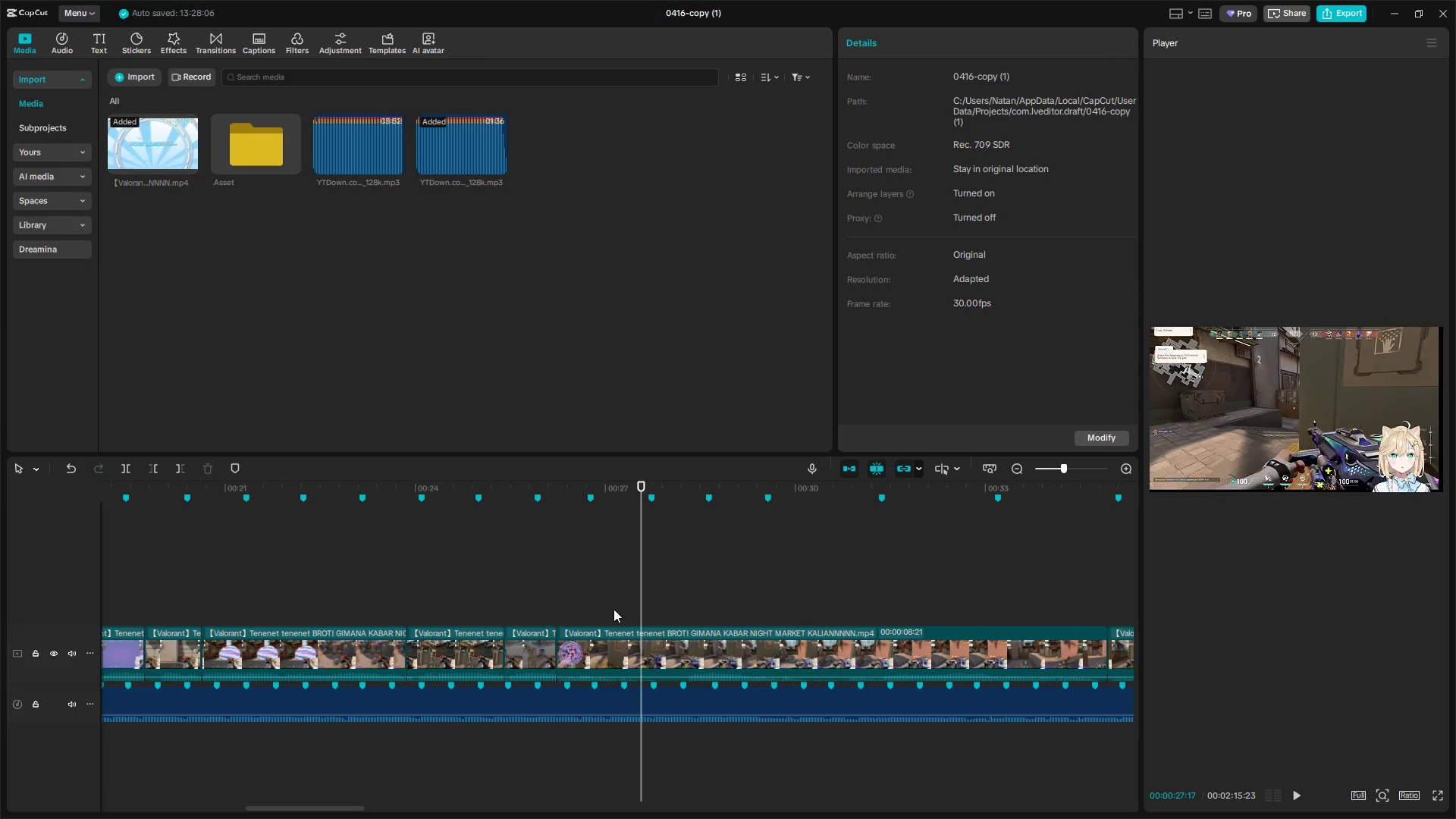 
key(Space)
 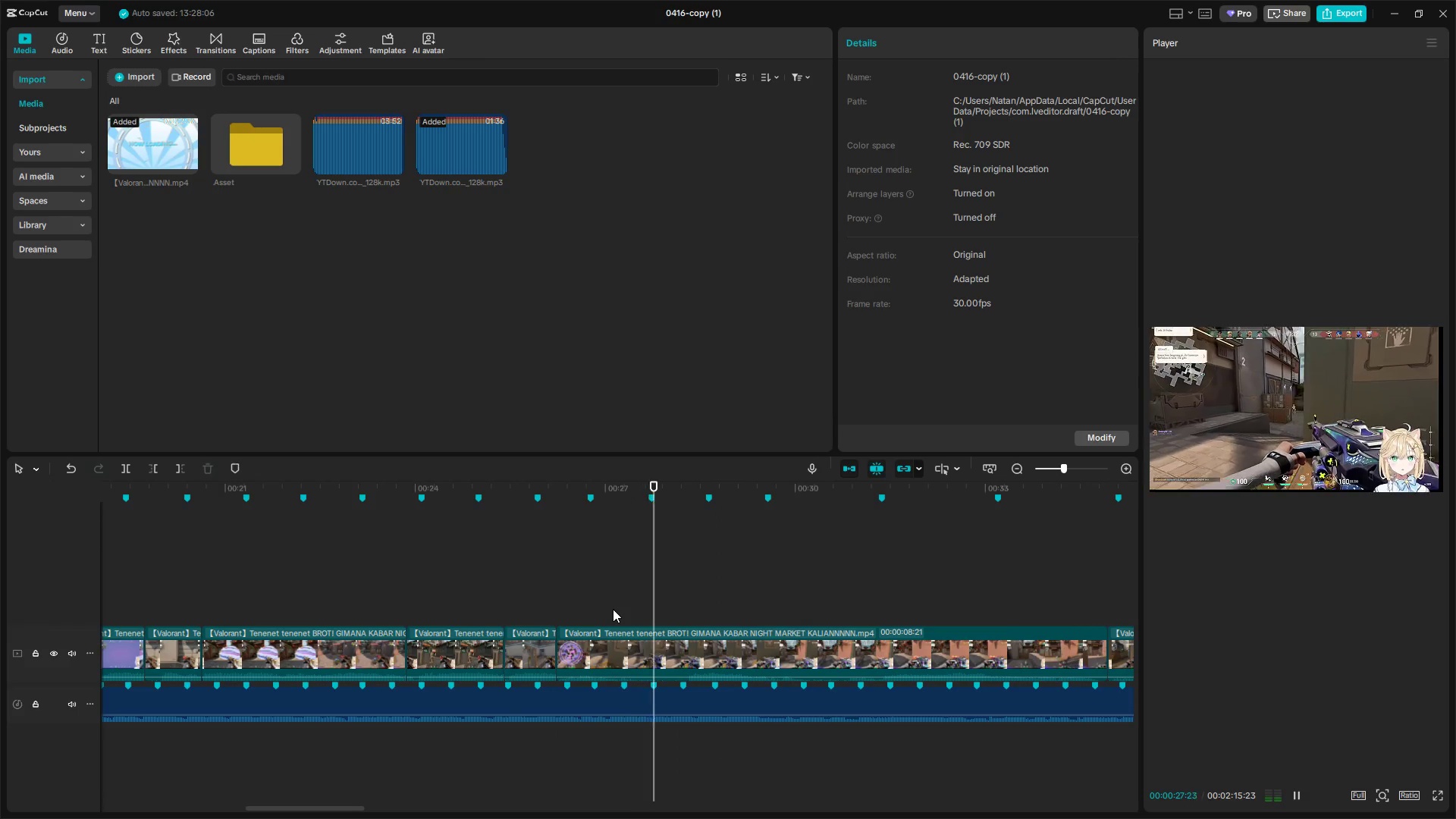 
key(Space)
 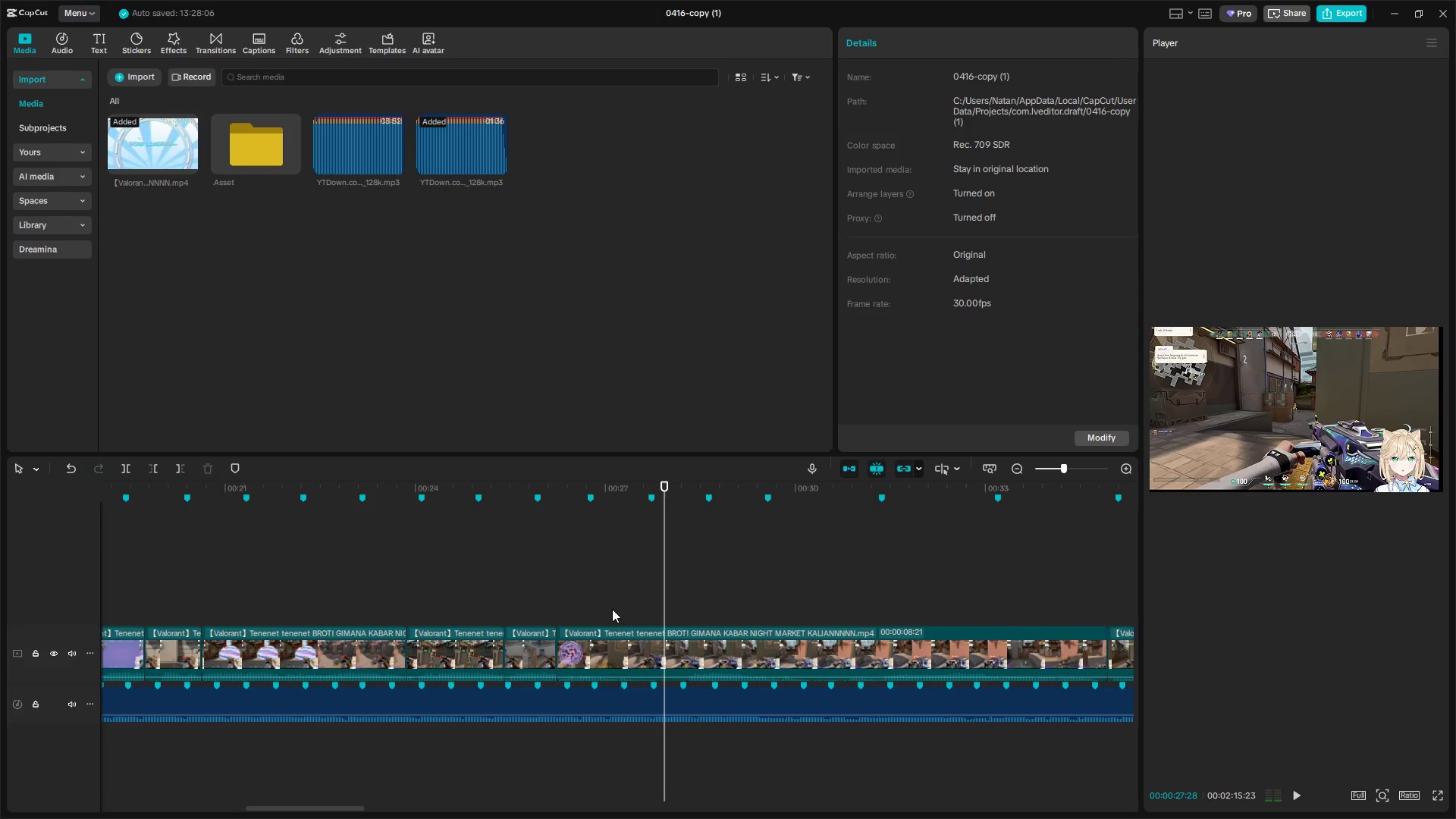 
key(Q)
 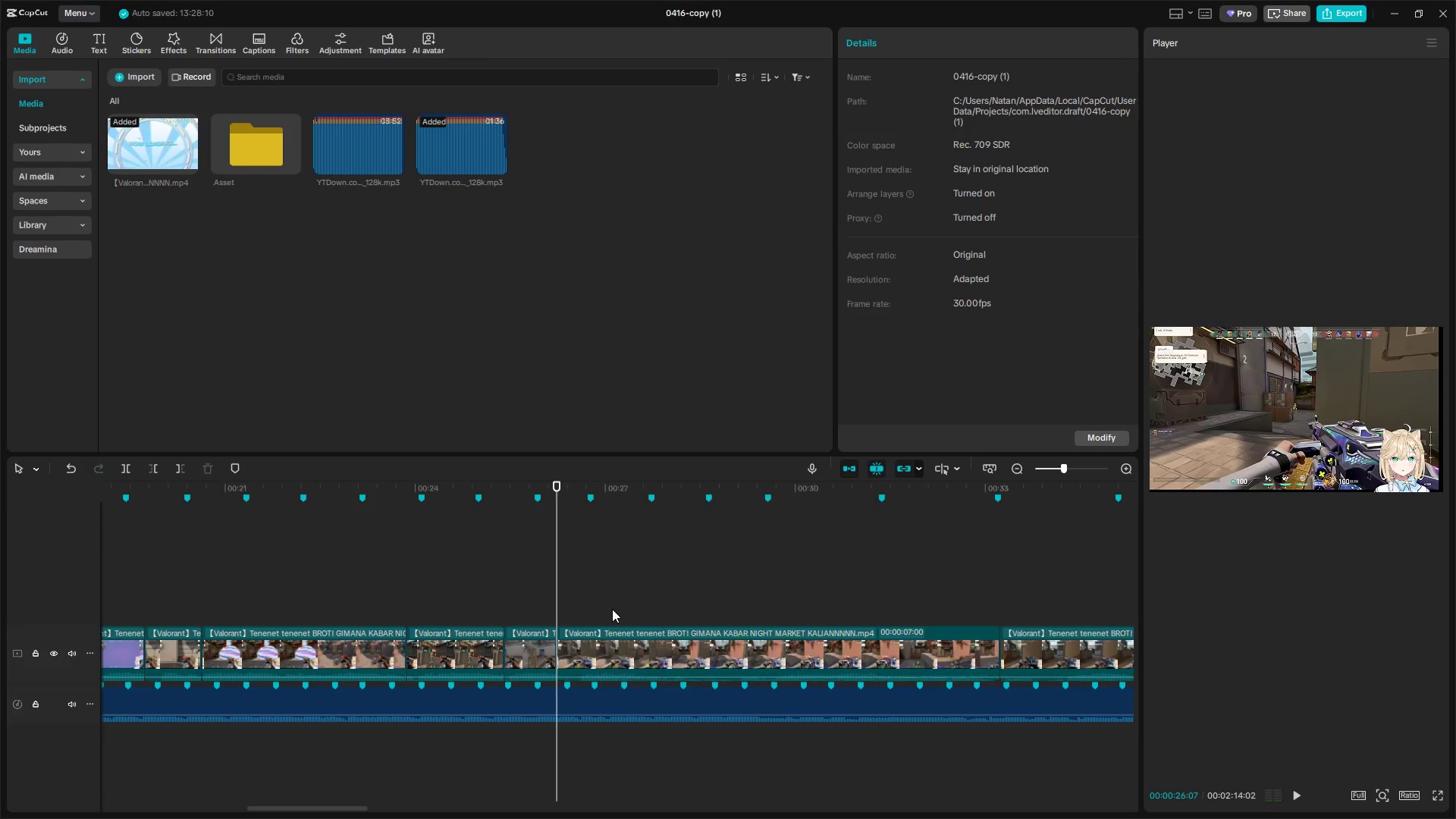 
key(Space)
 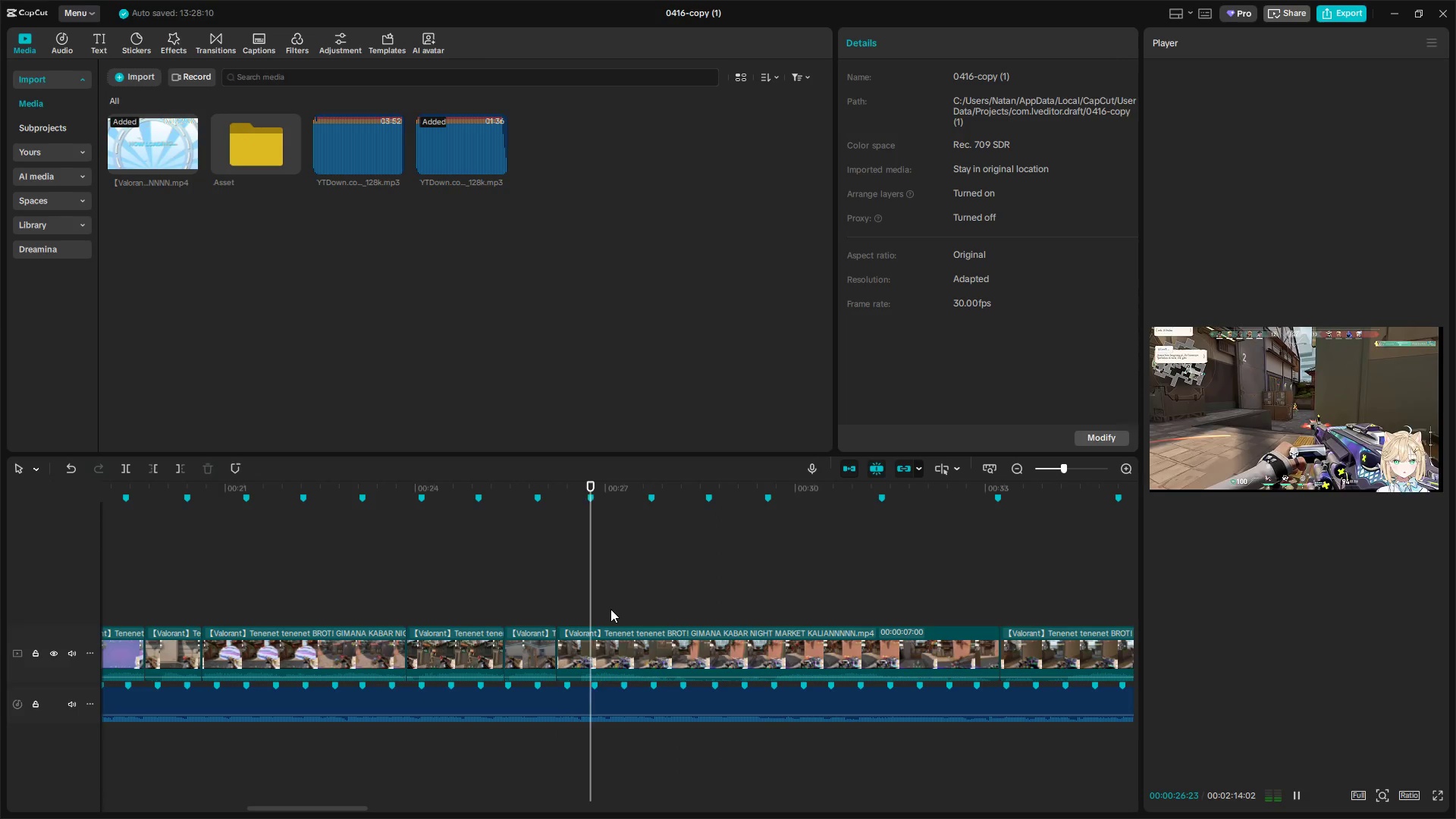 
key(Space)
 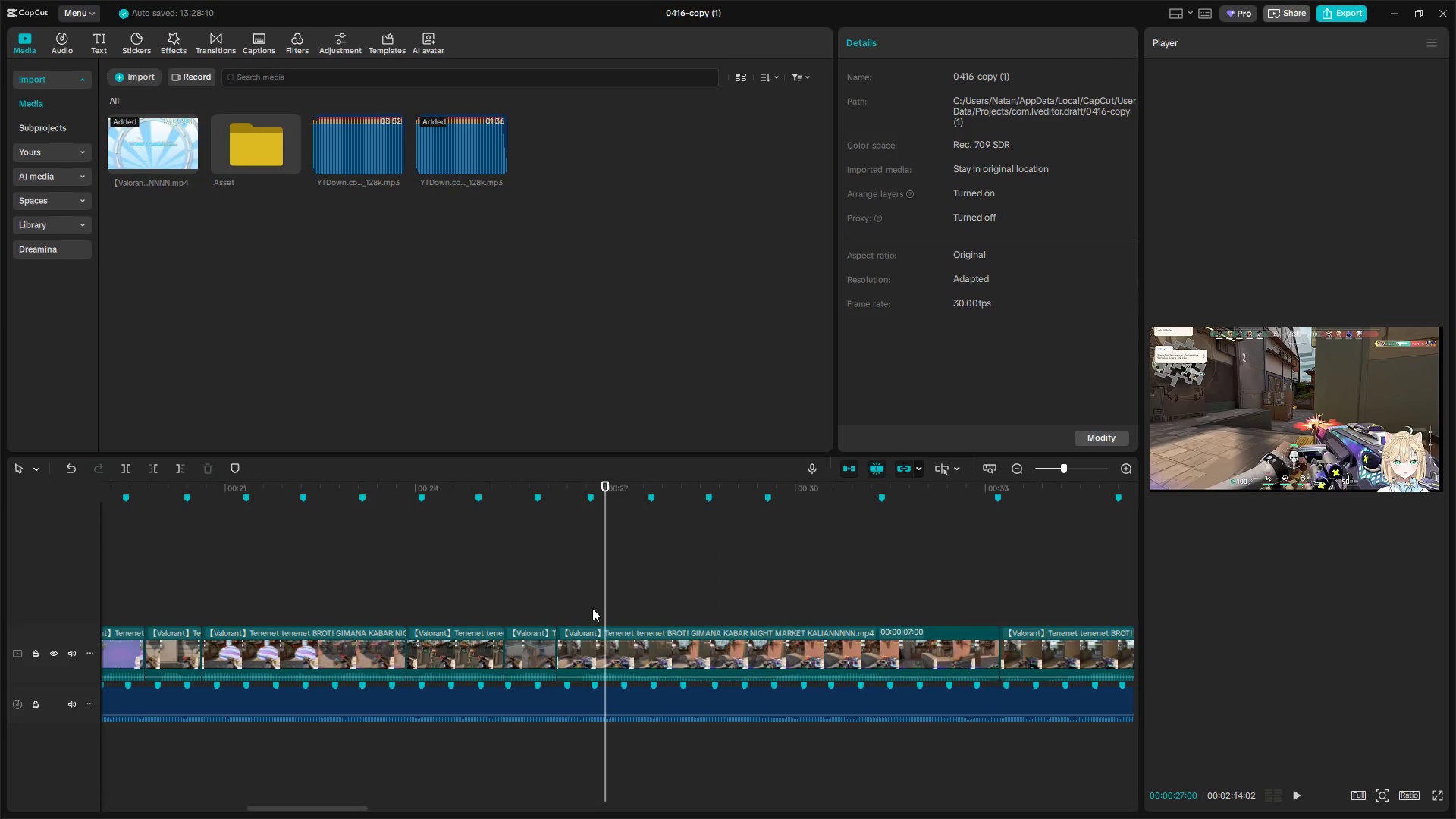 
left_click([585, 607])
 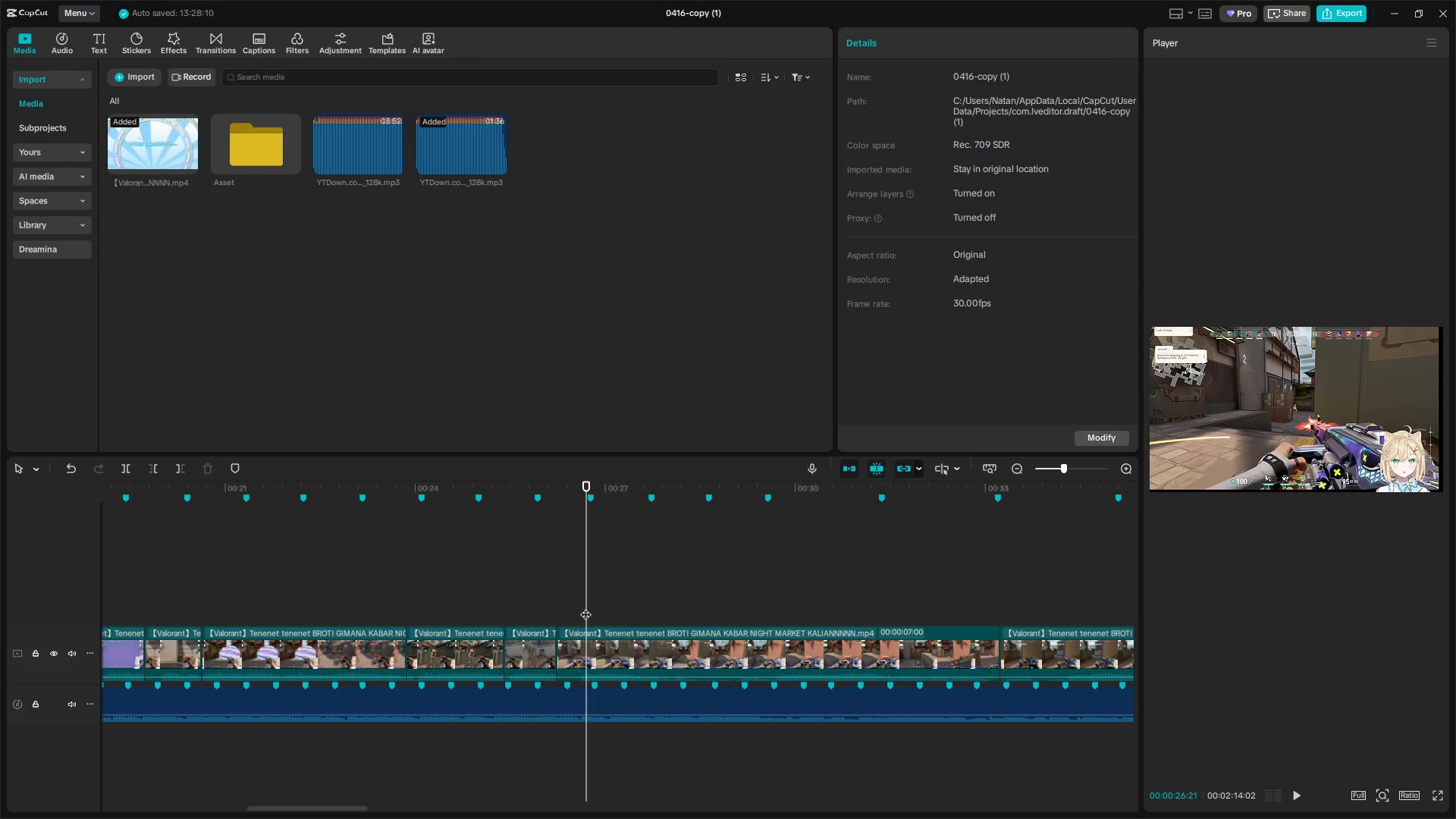 
key(Q)
 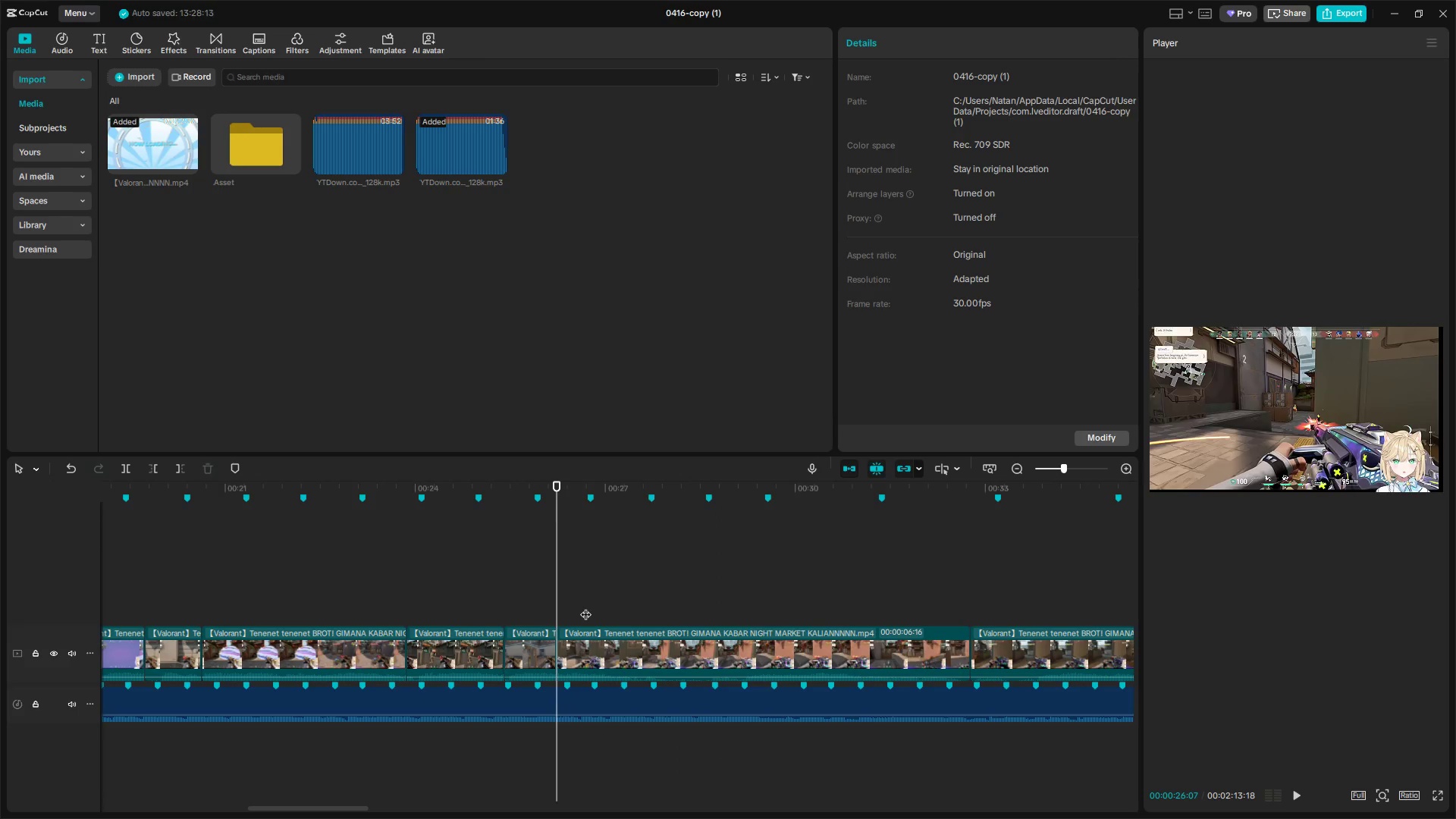 
key(Space)
 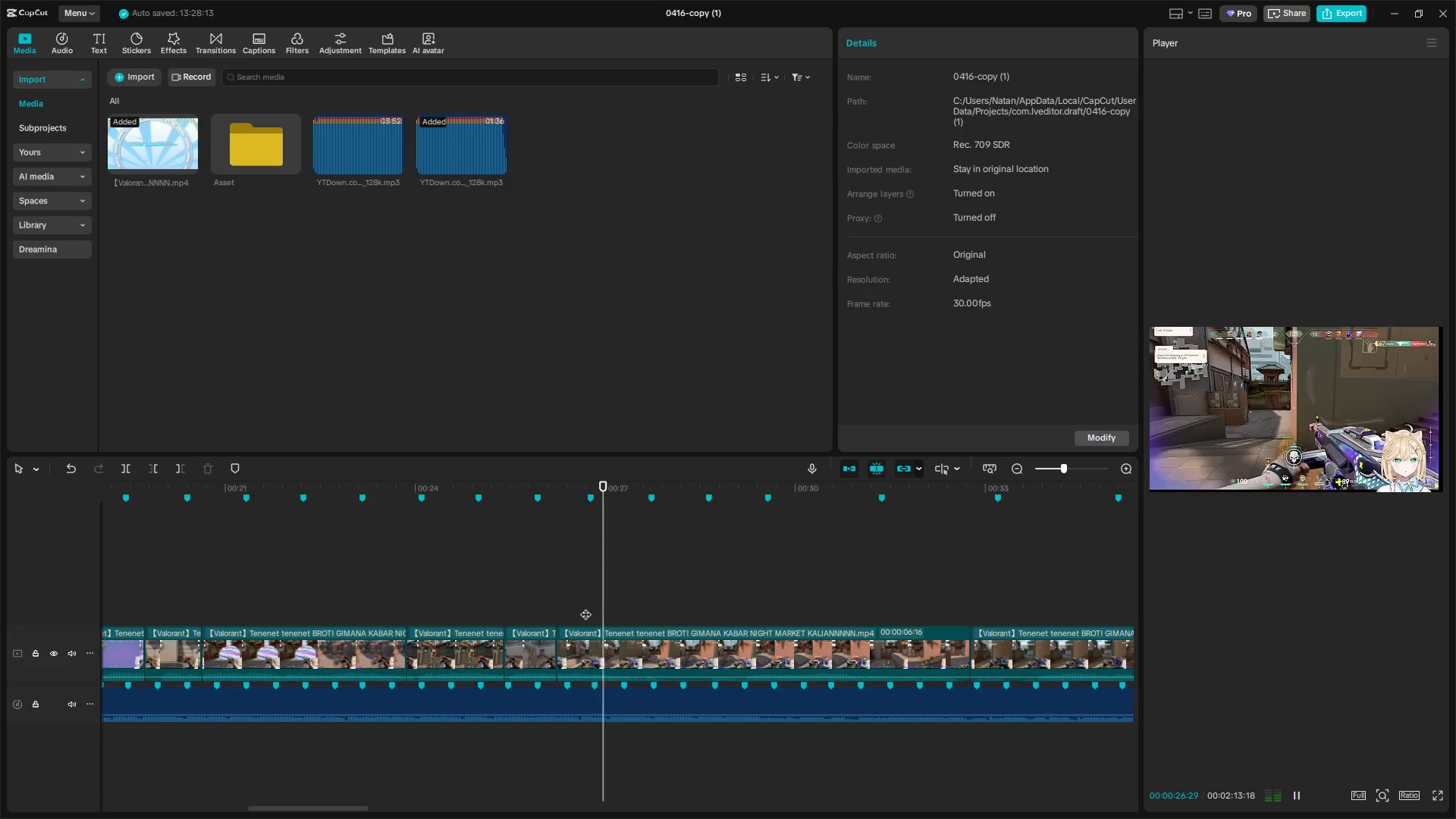 
key(Space)
 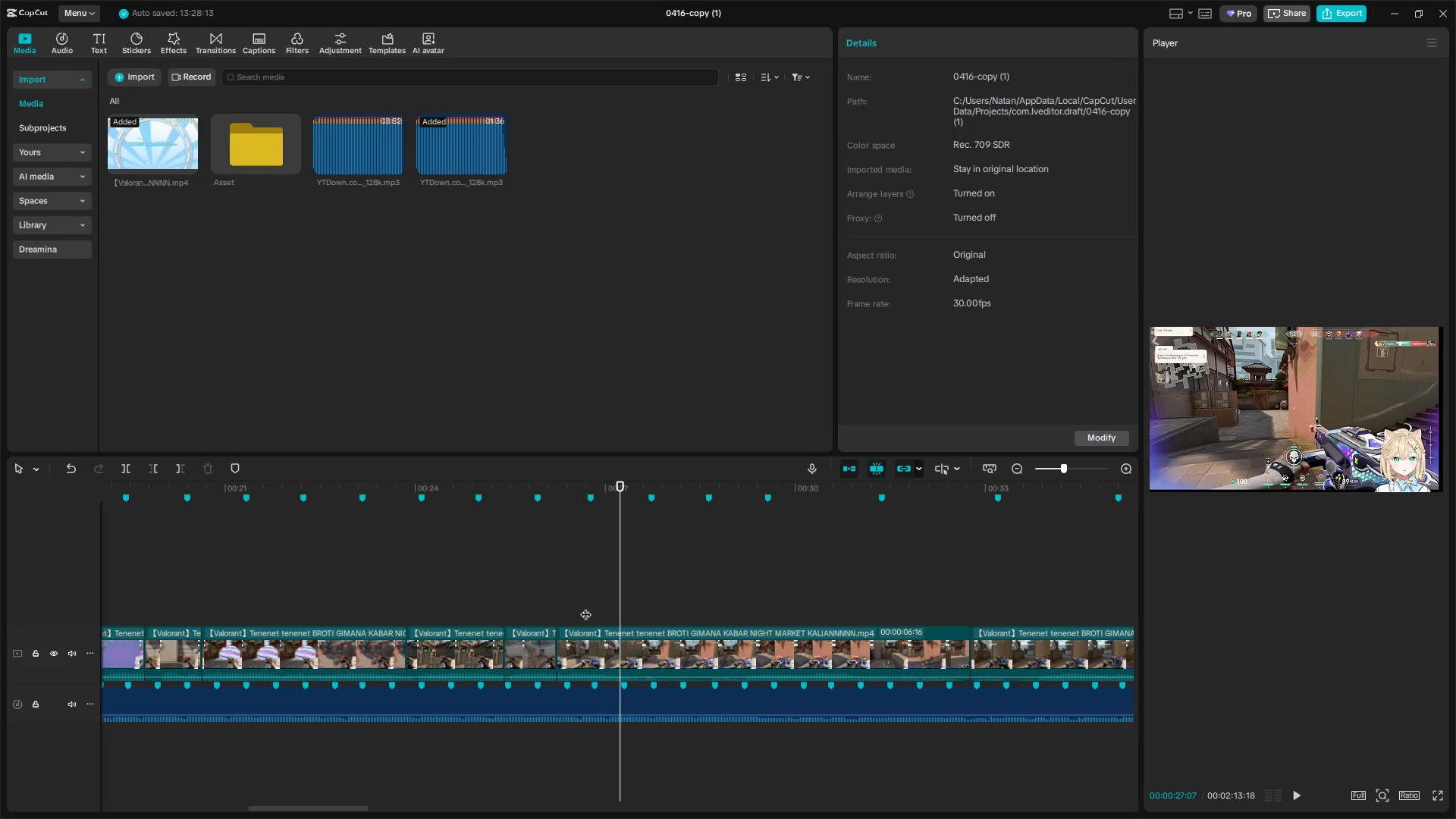 
key(Shift+E)
 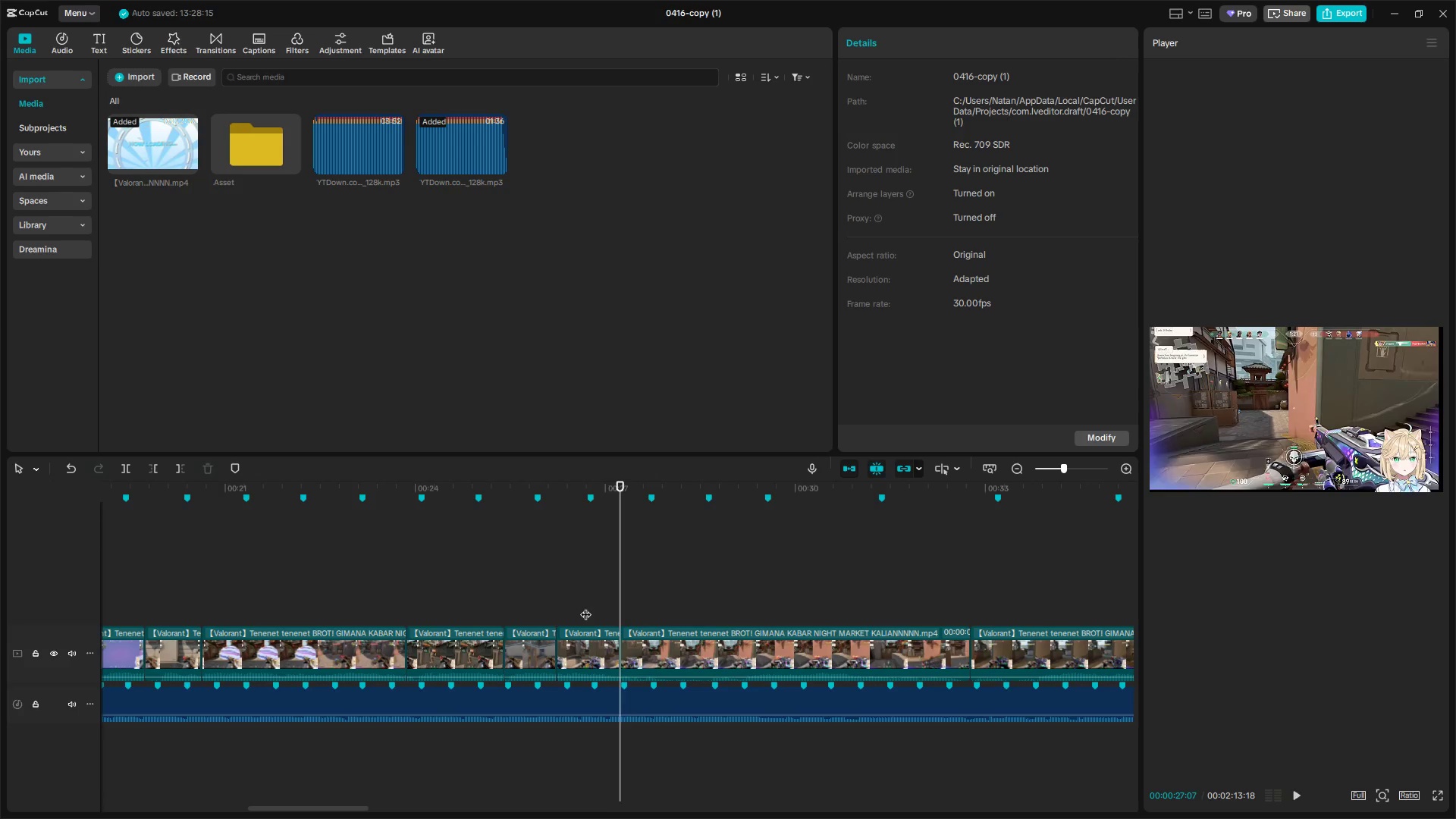 
key(Space)
 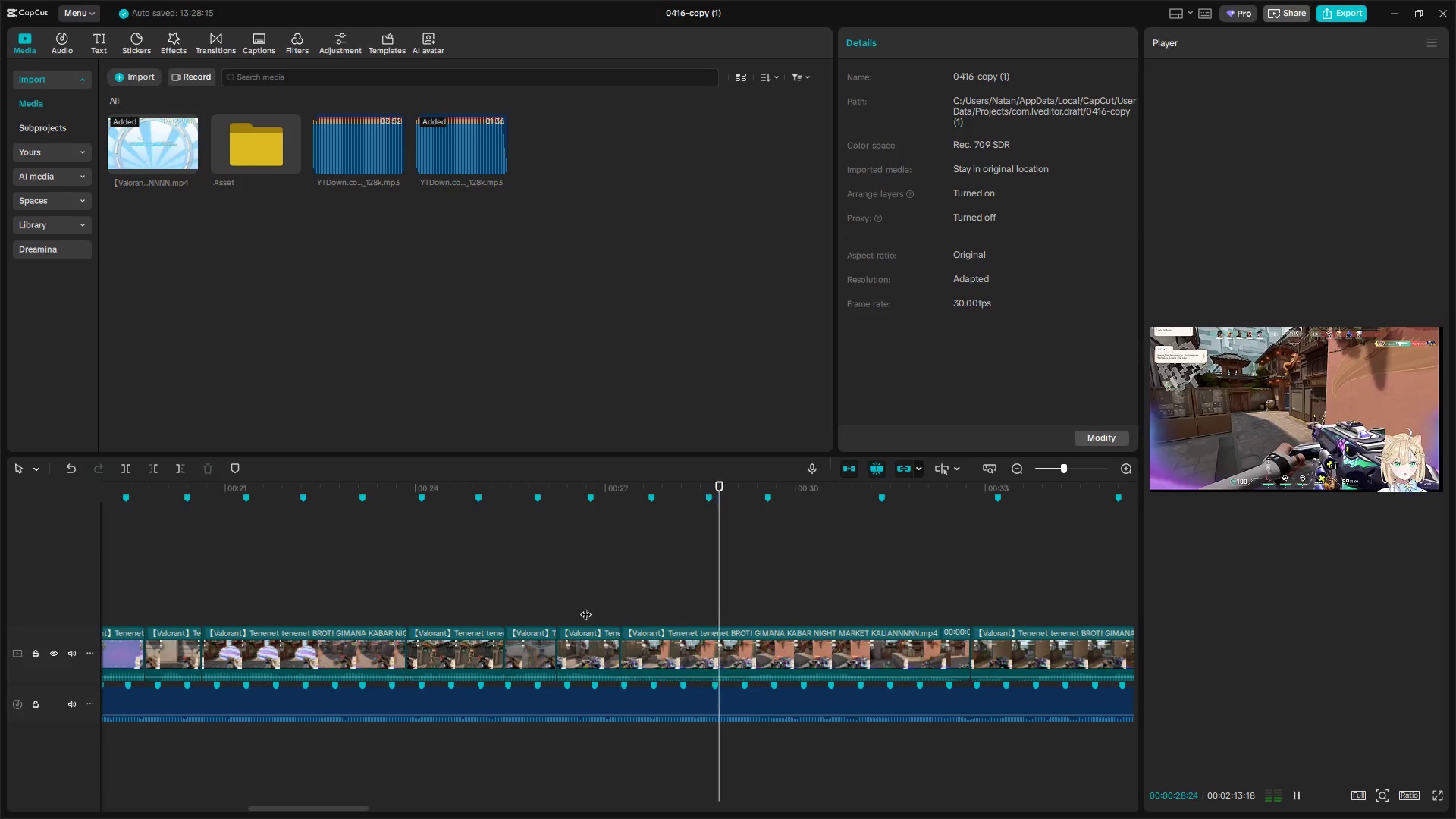 
key(Space)
 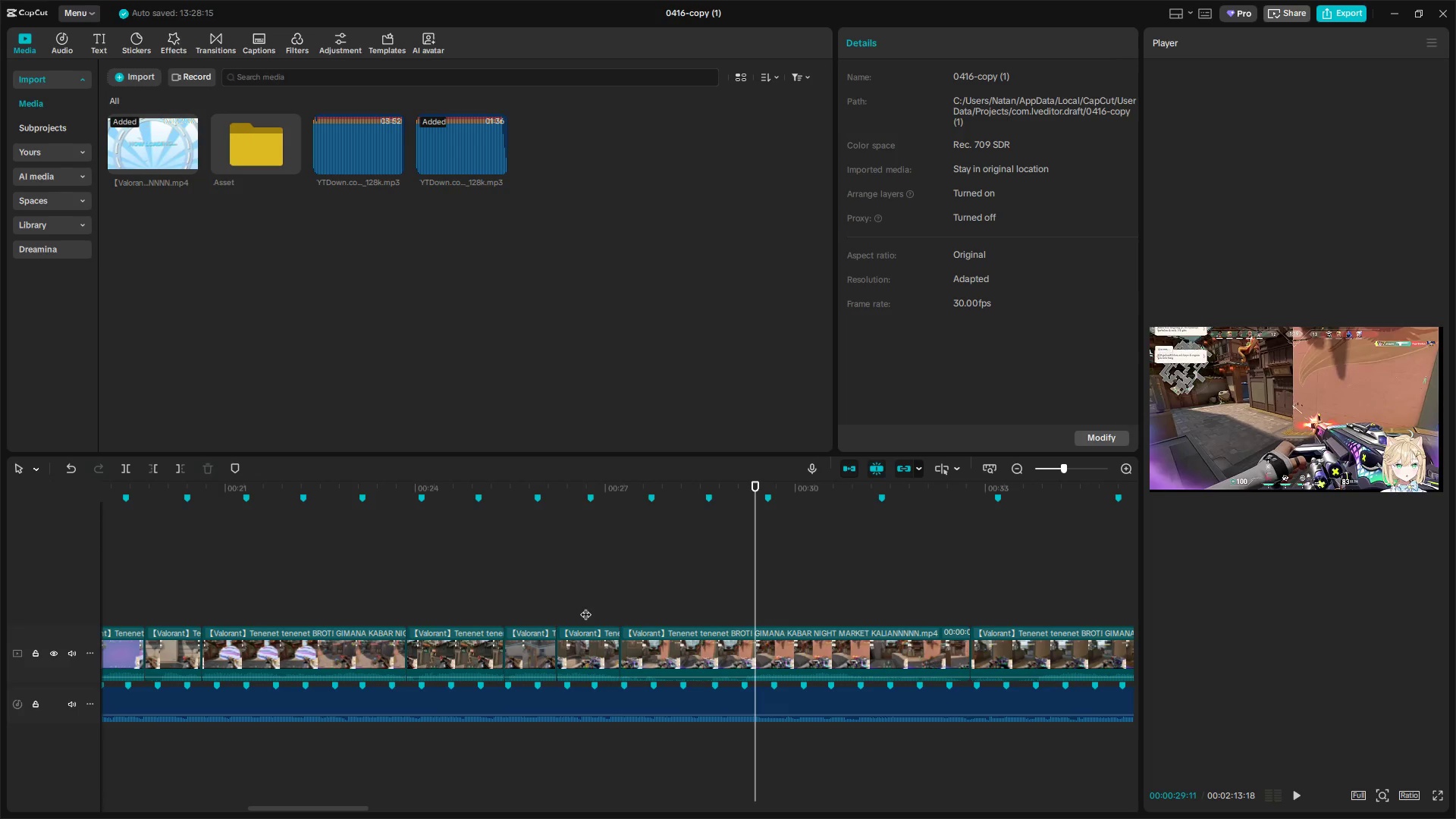 
key(Space)
 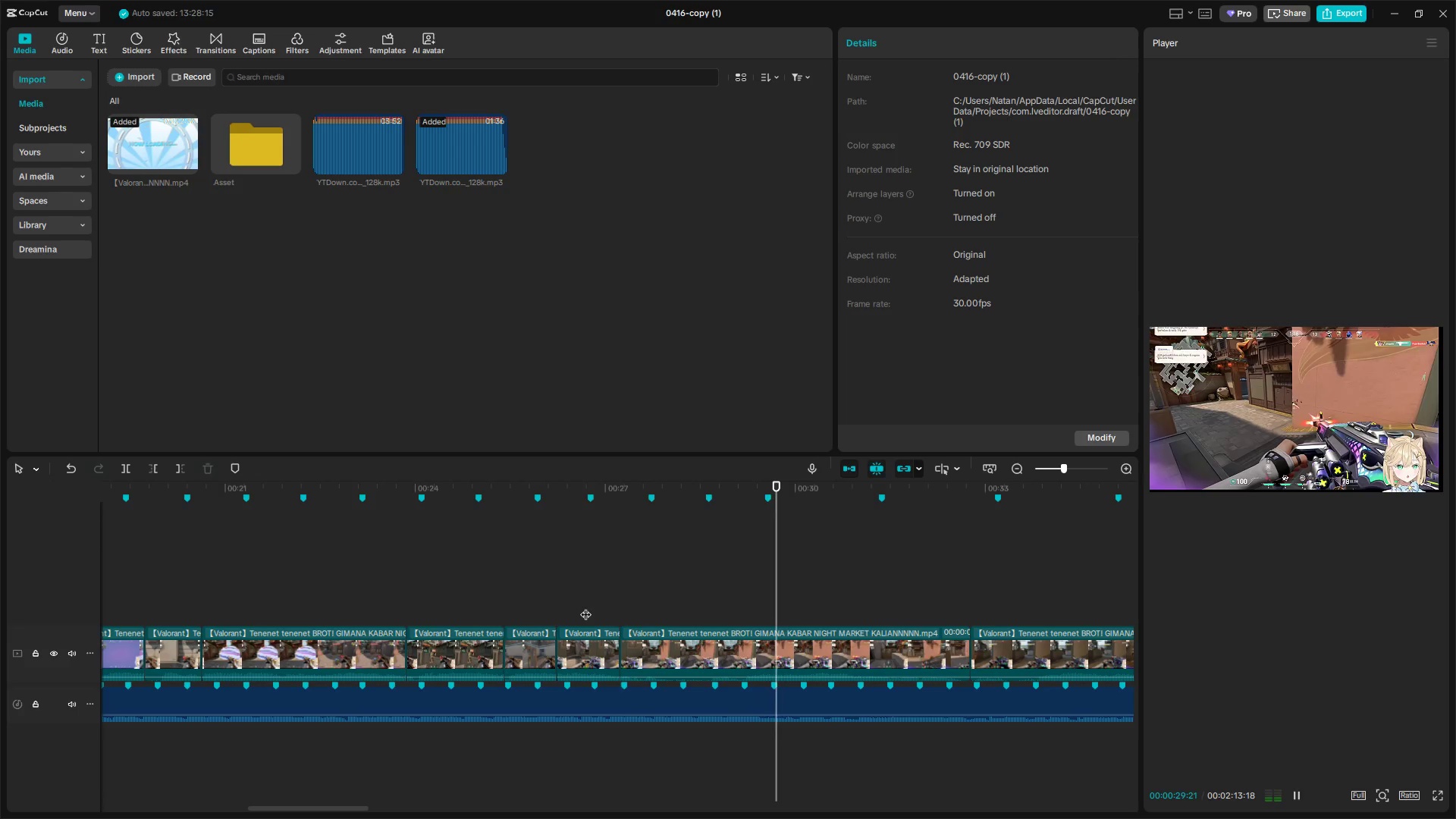 
key(Space)
 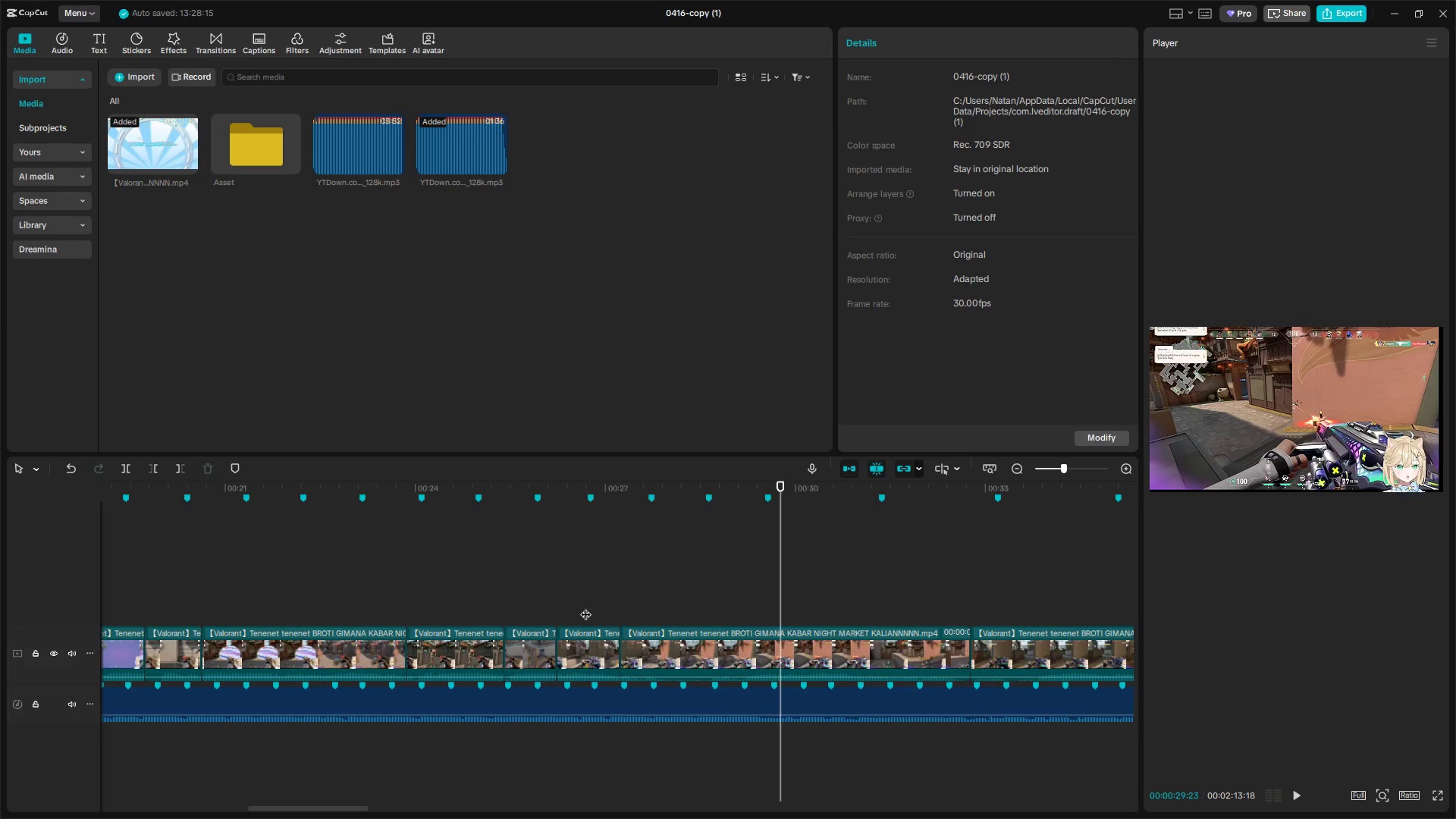 
key(Space)
 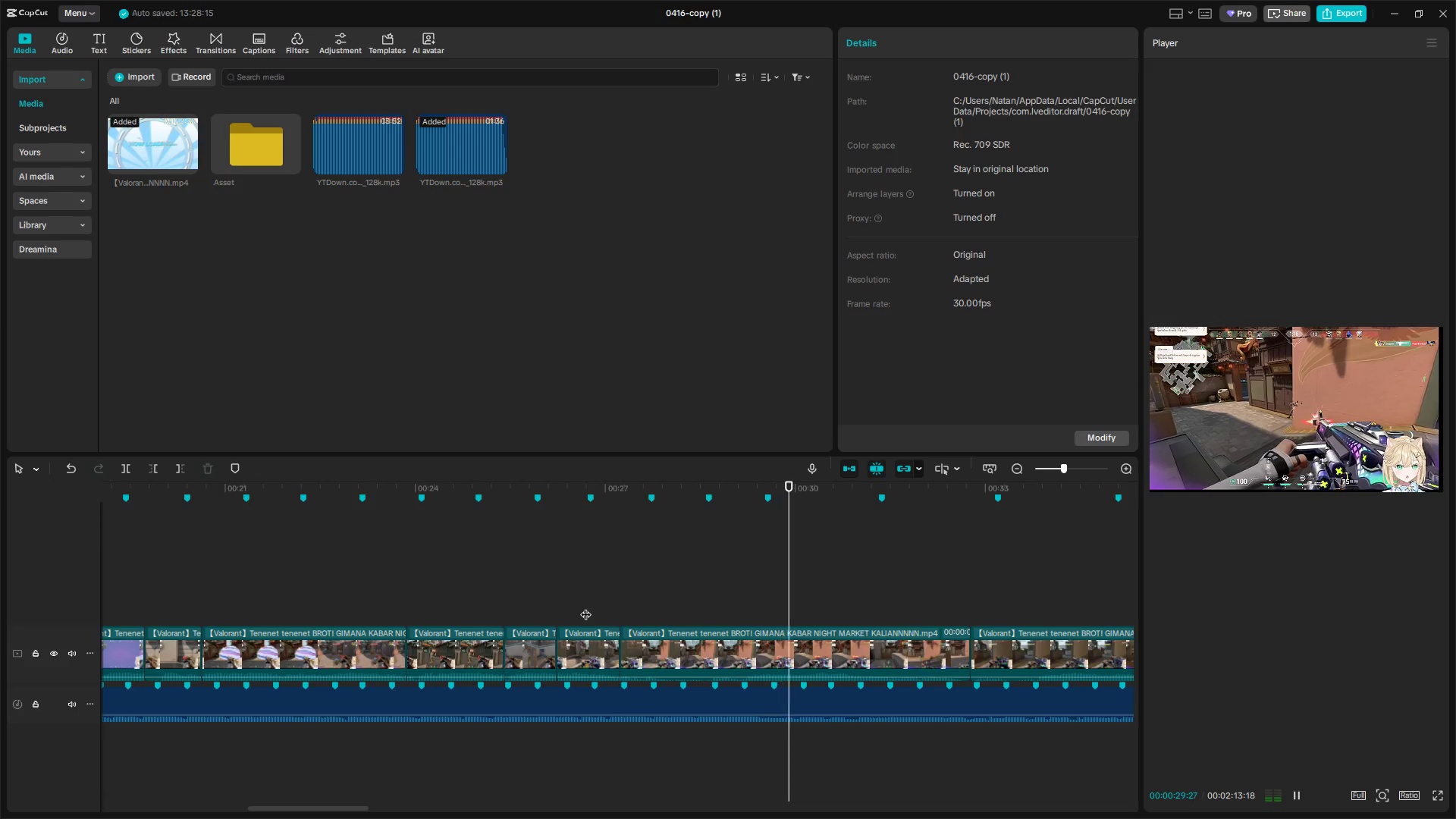 
key(Space)
 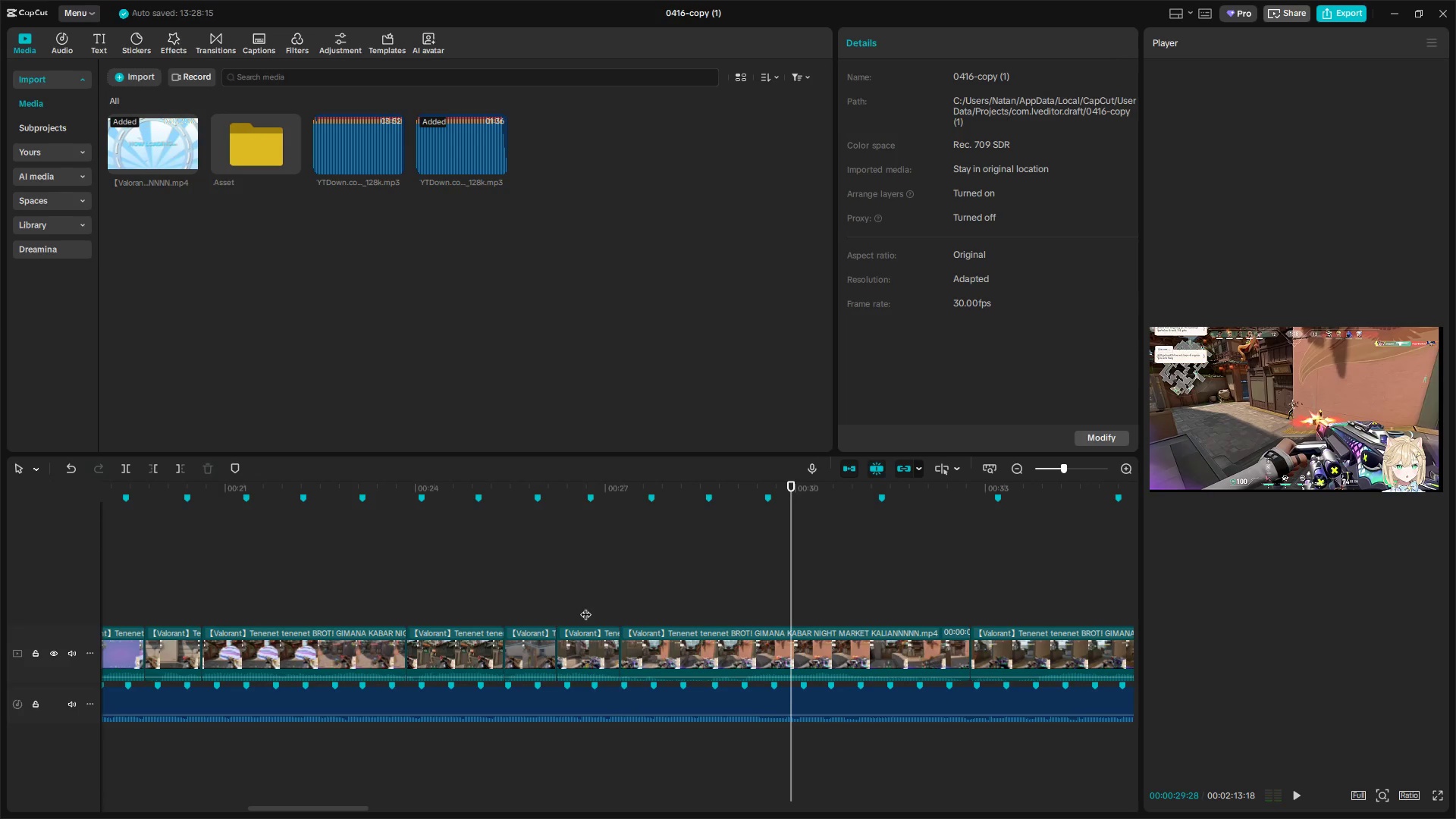 
key(Q)
 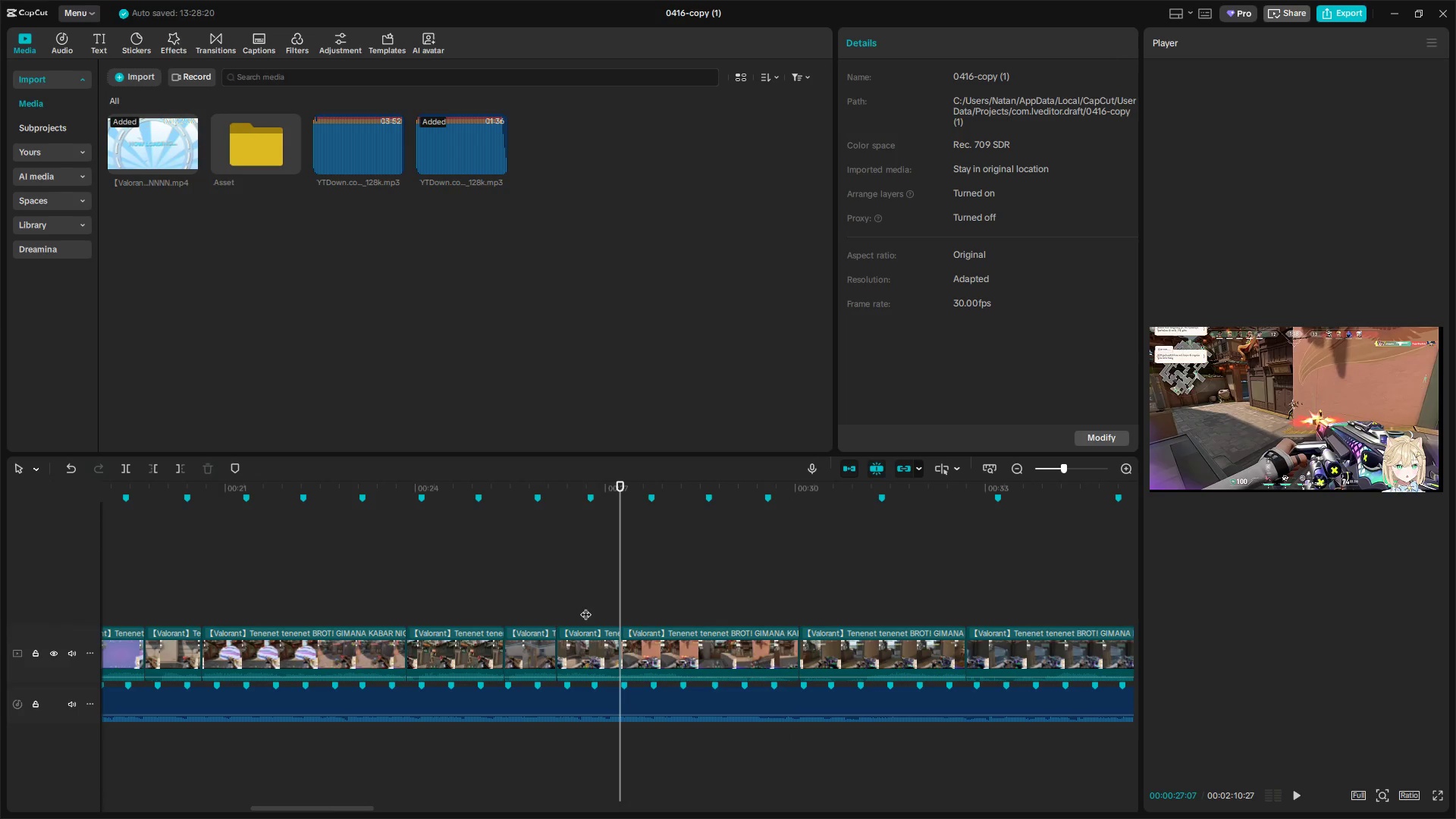 
key(Space)
 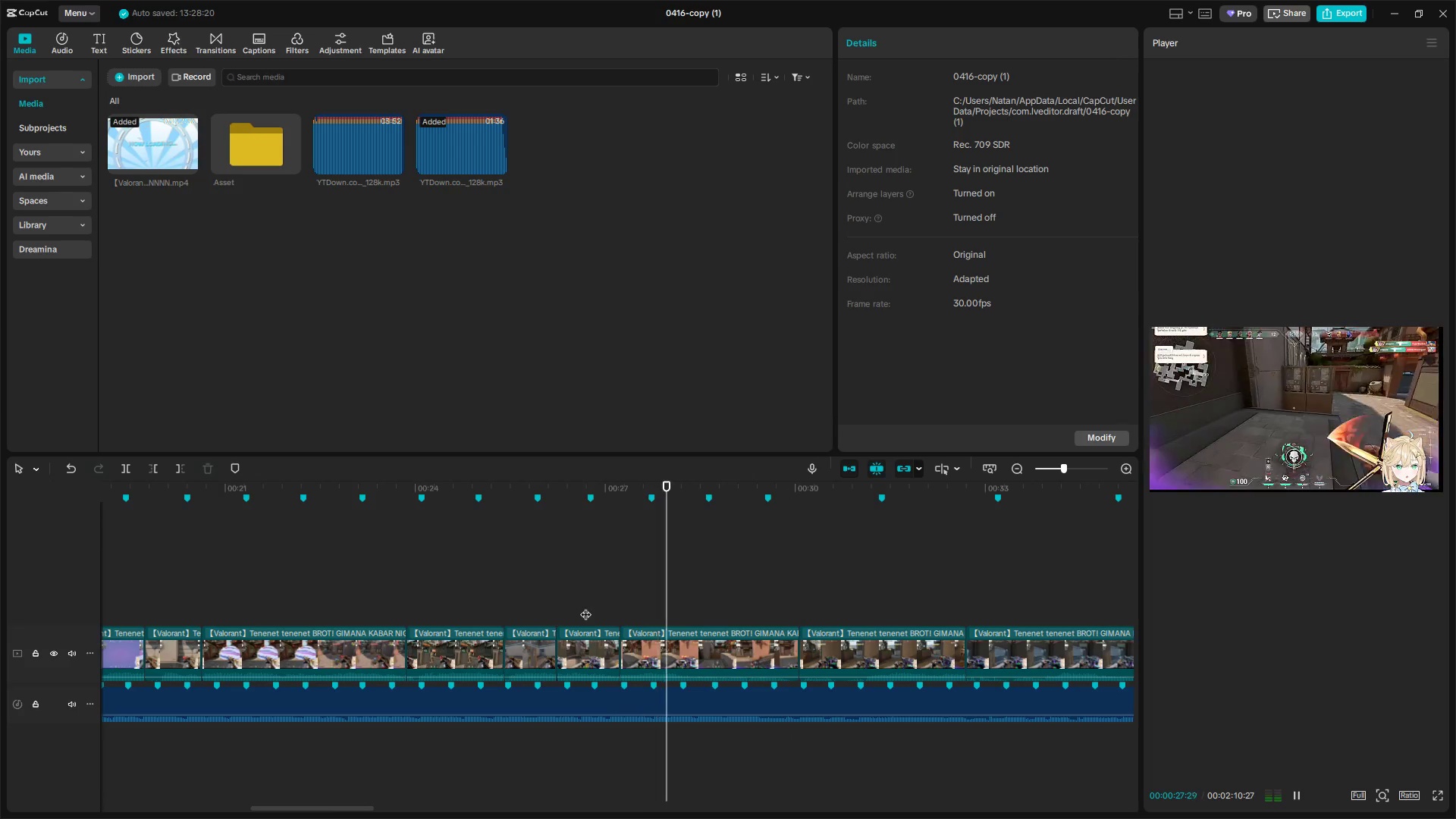 
key(Space)
 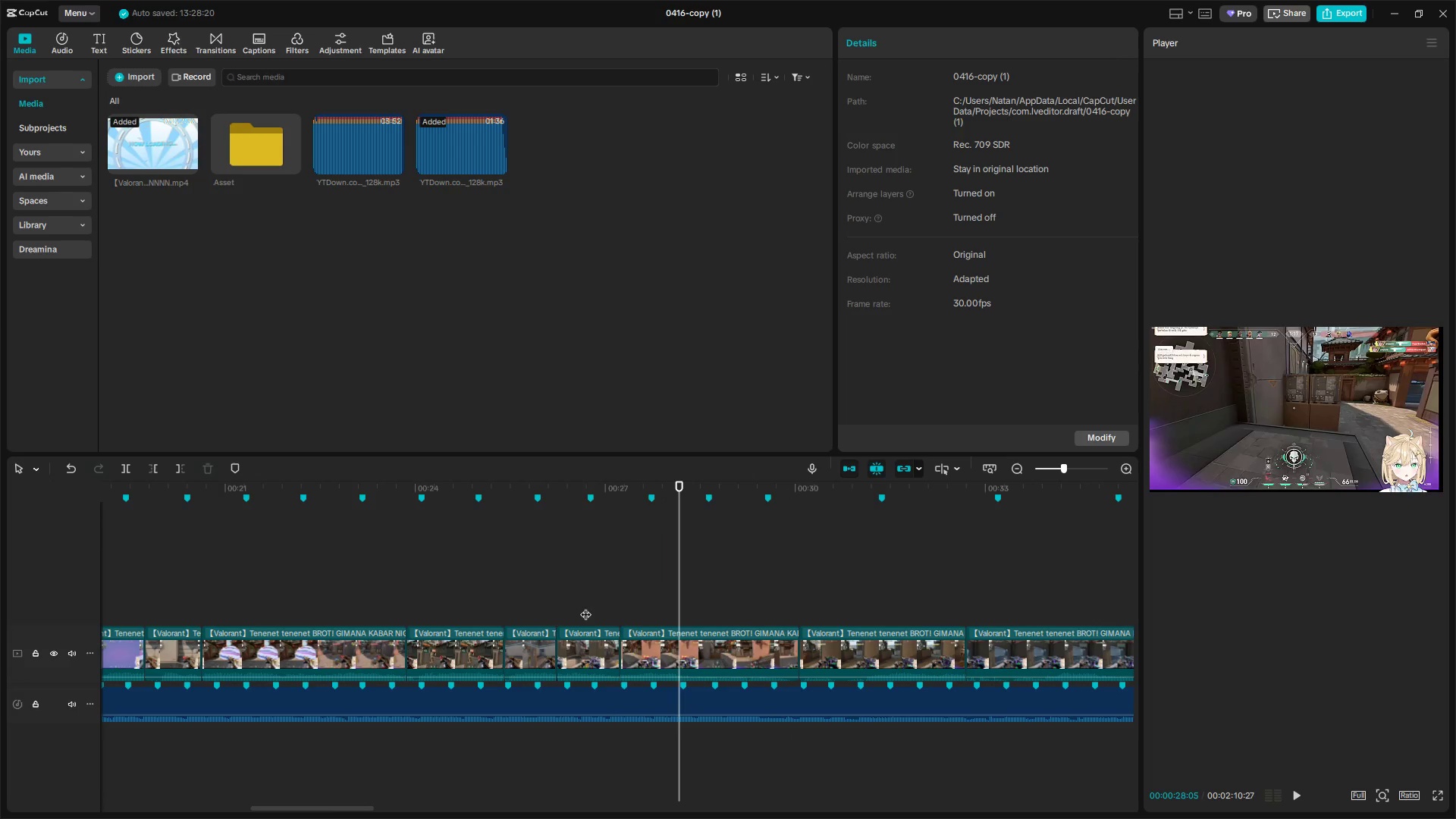 
key(W)
 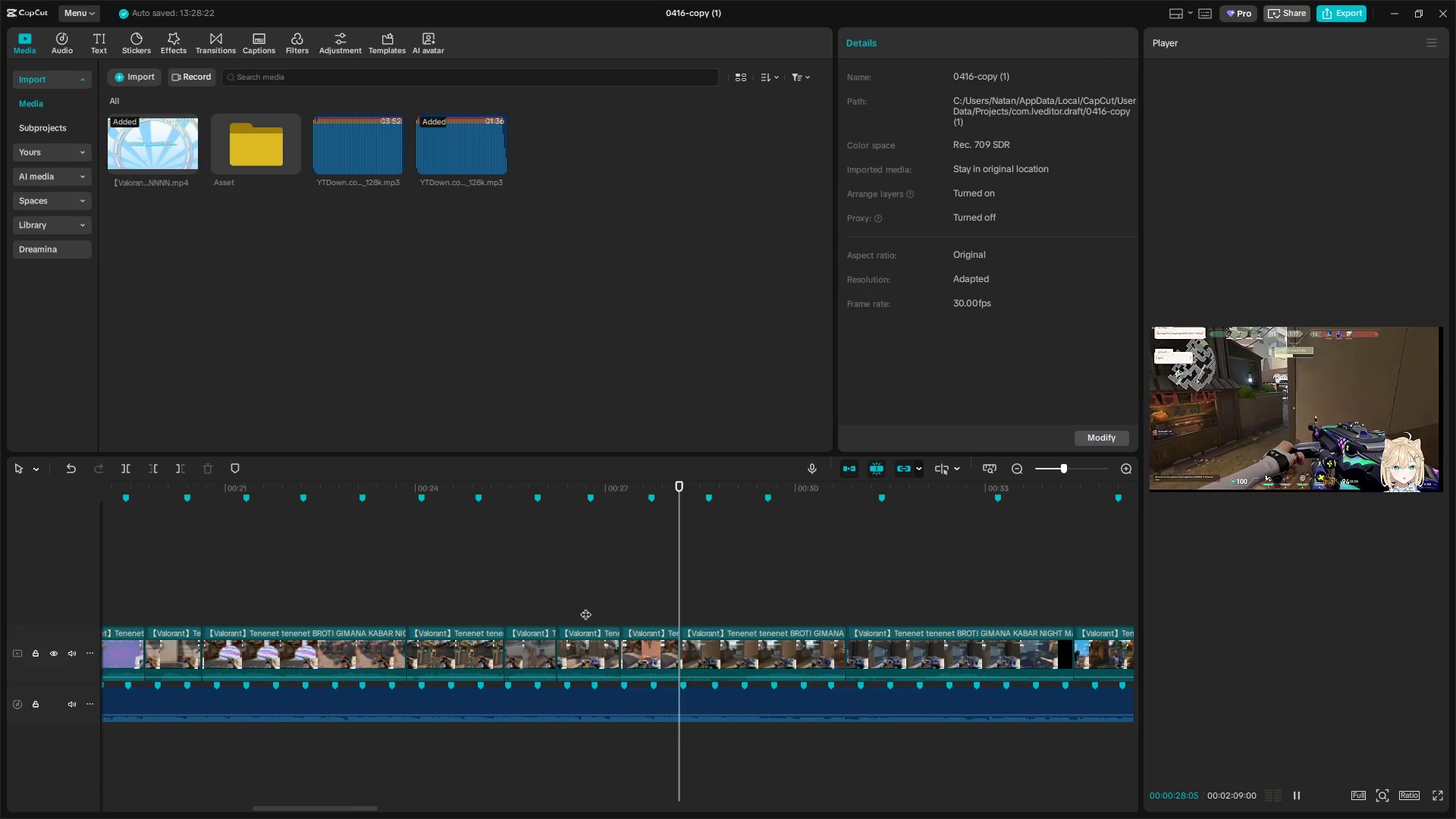 
key(Space)
 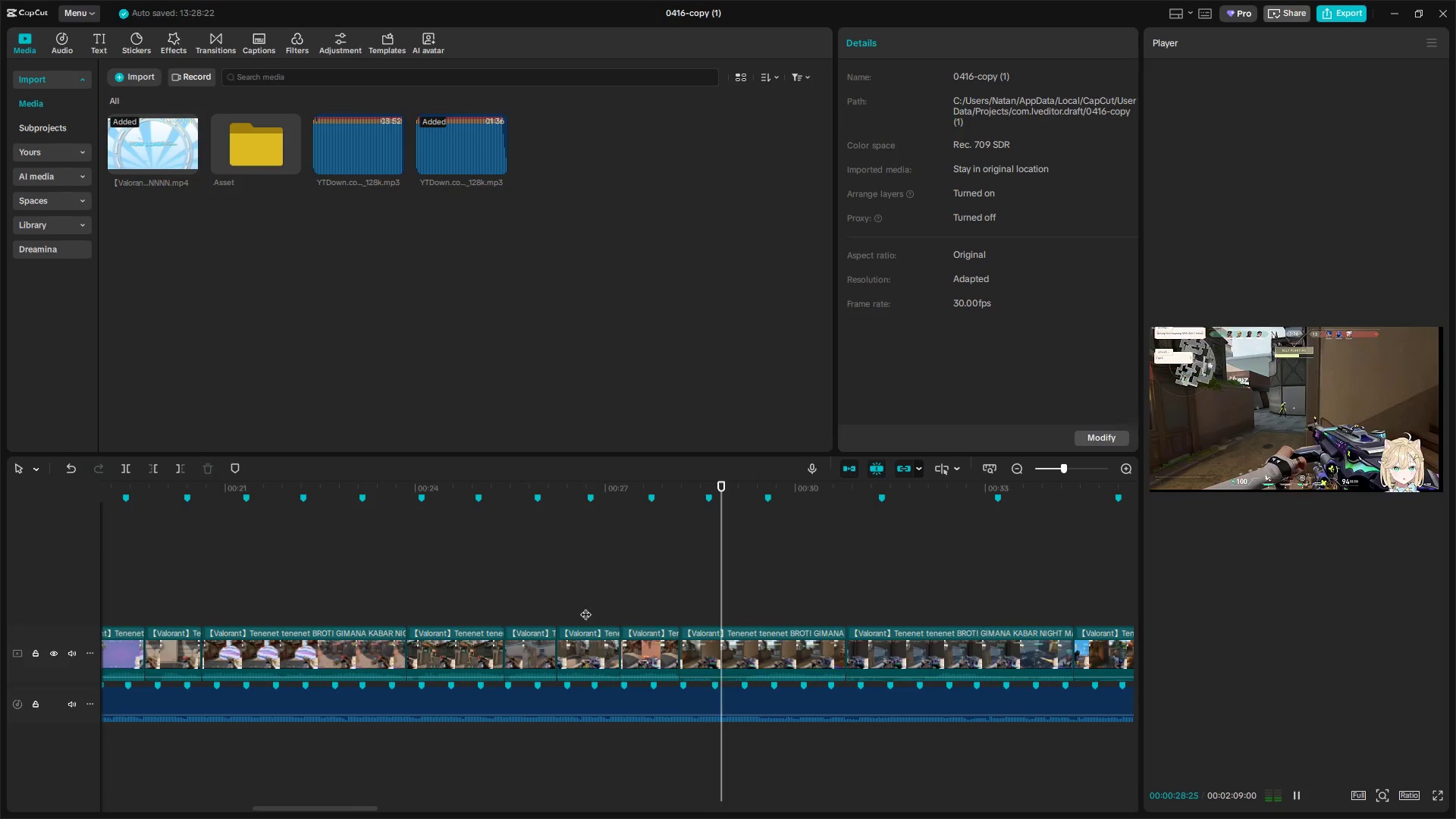 
key(Space)
 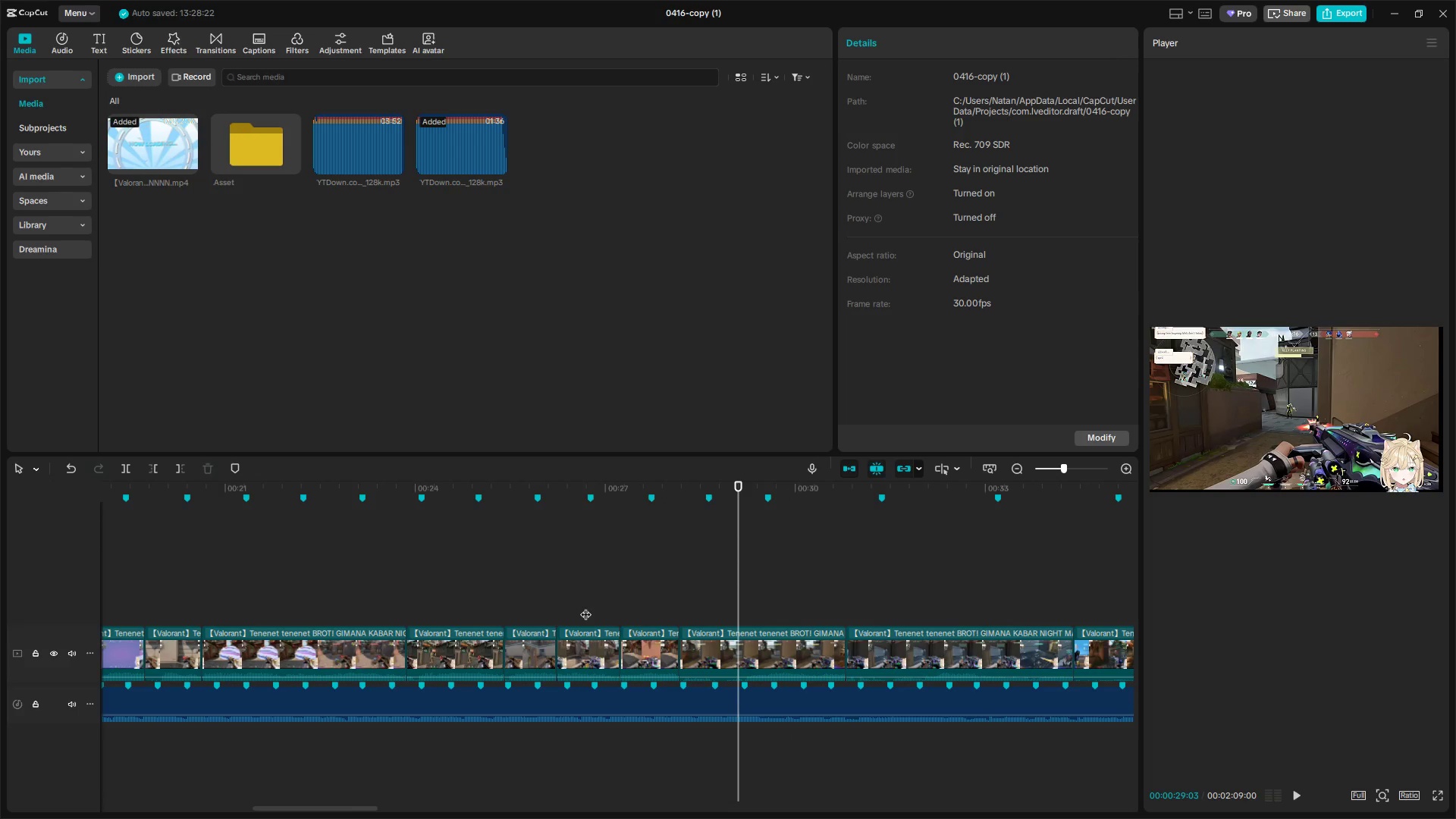 
key(Q)
 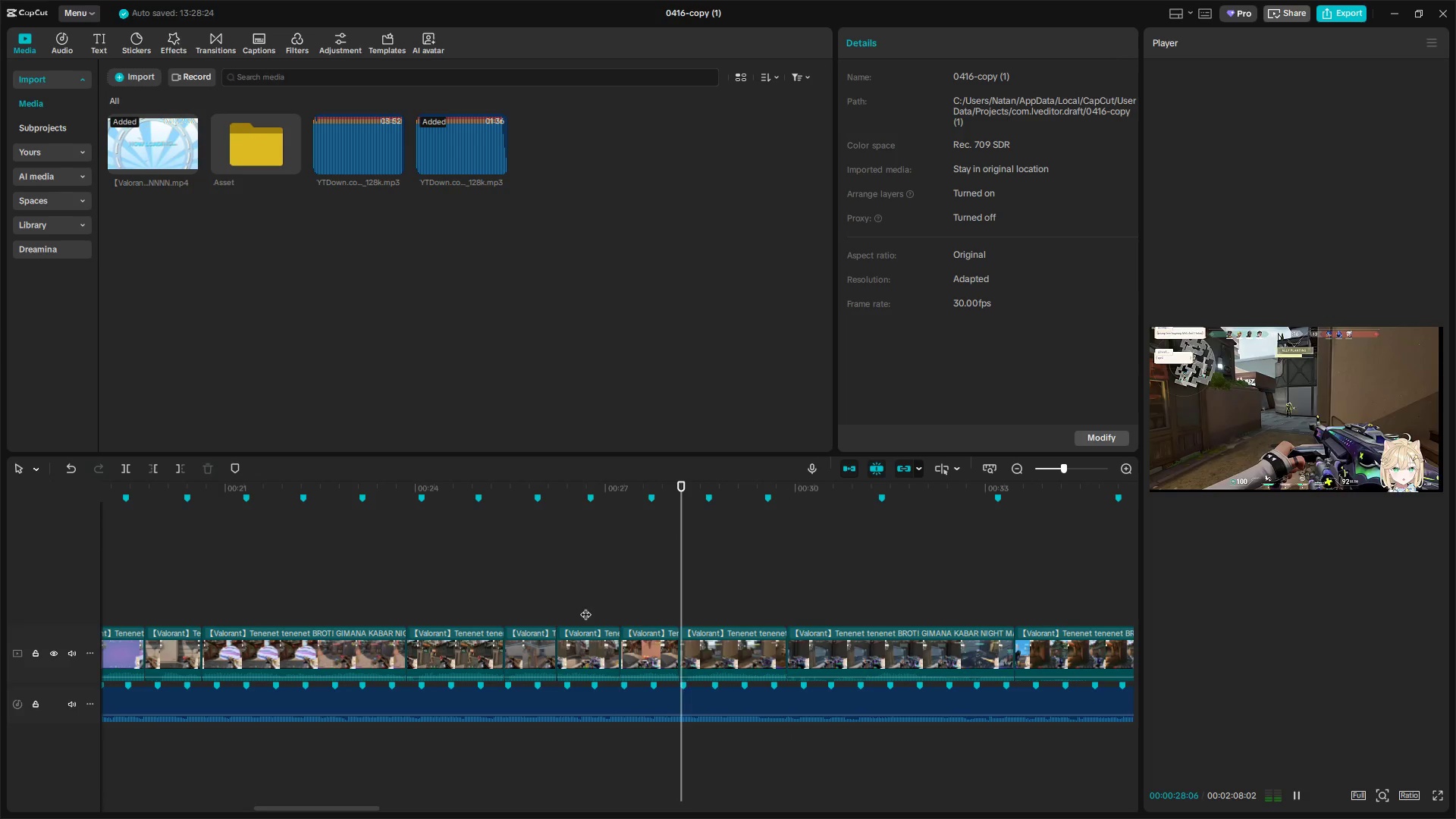 
key(Space)
 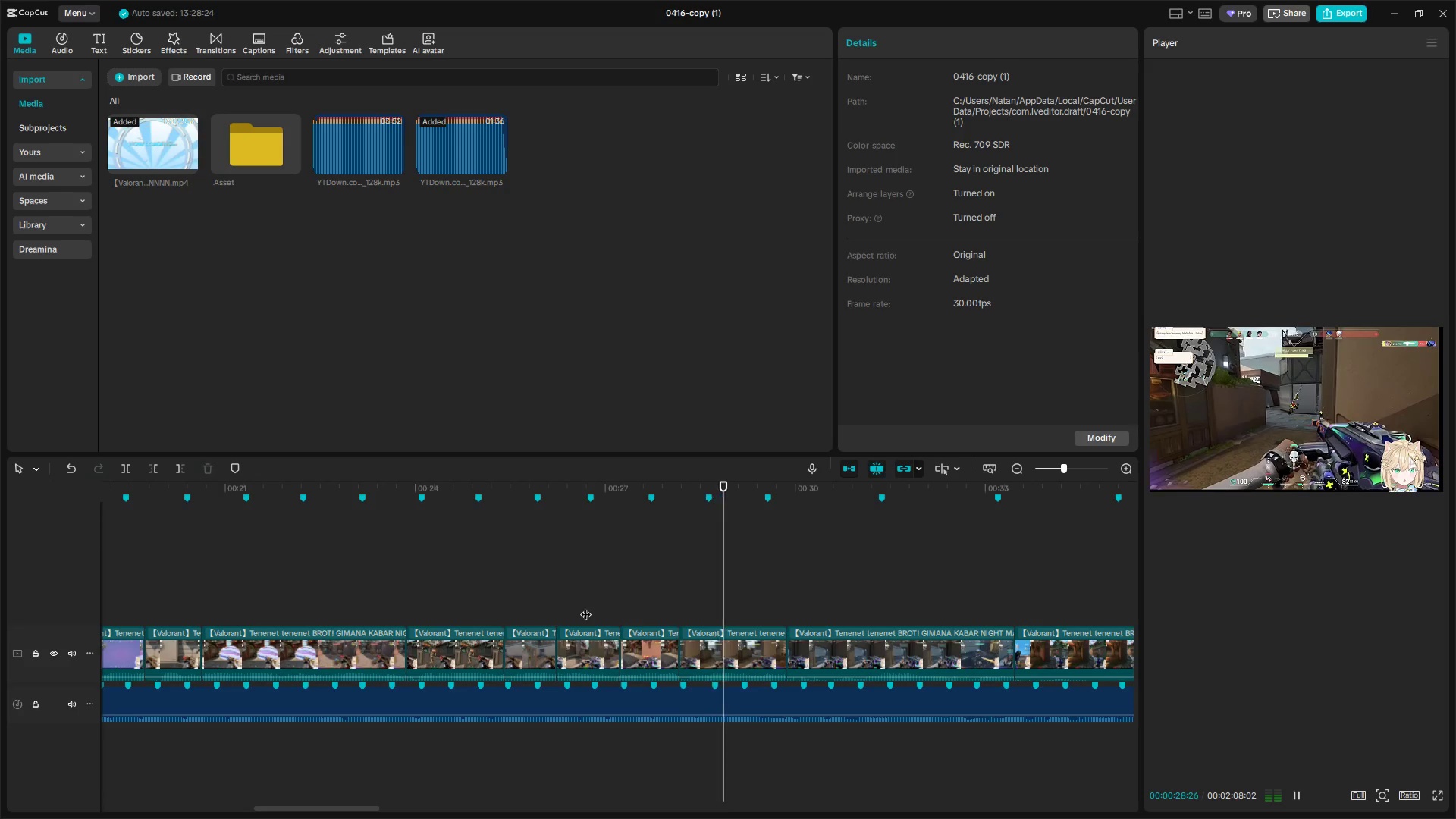 
key(Space)
 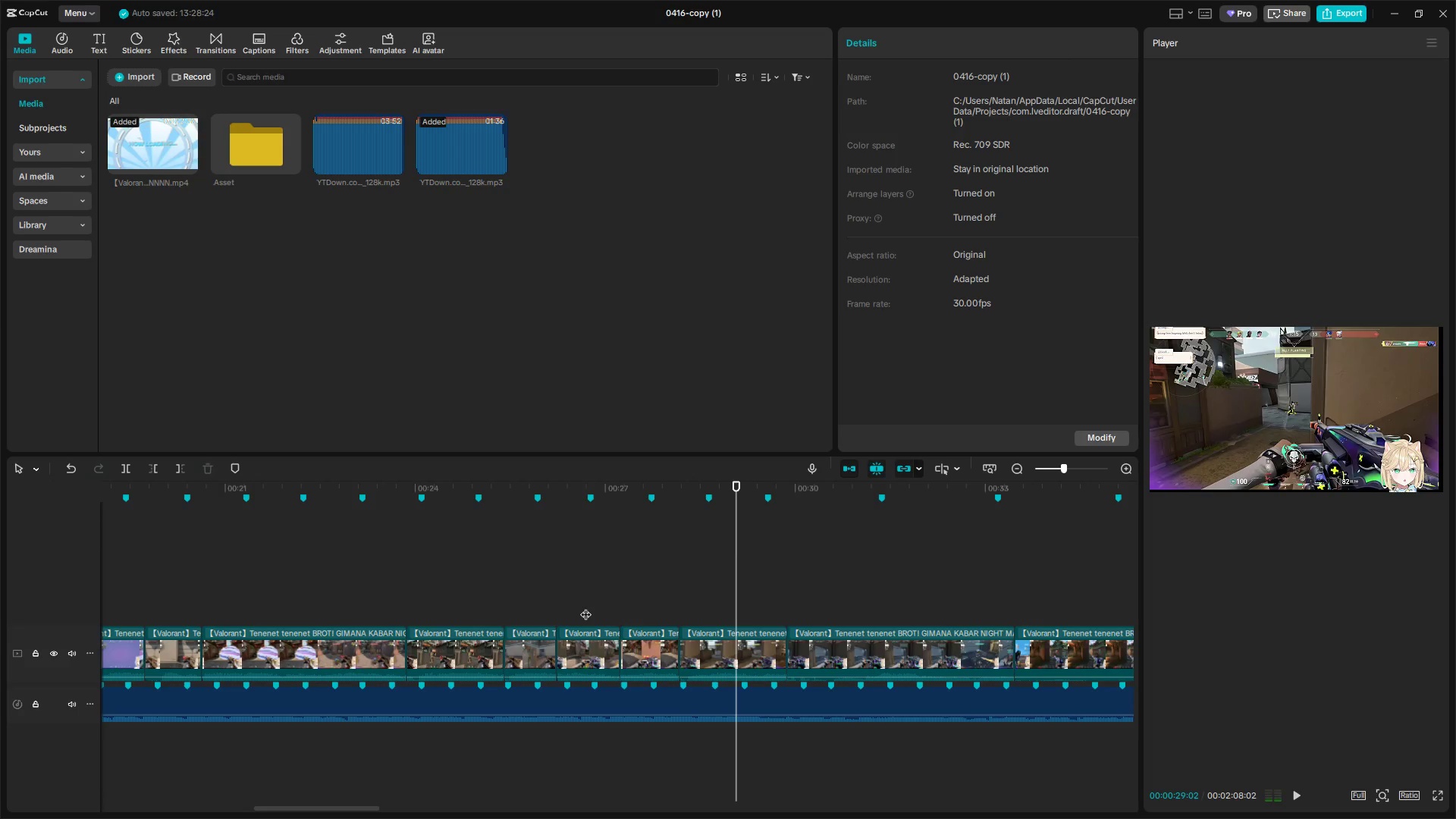 
key(W)
 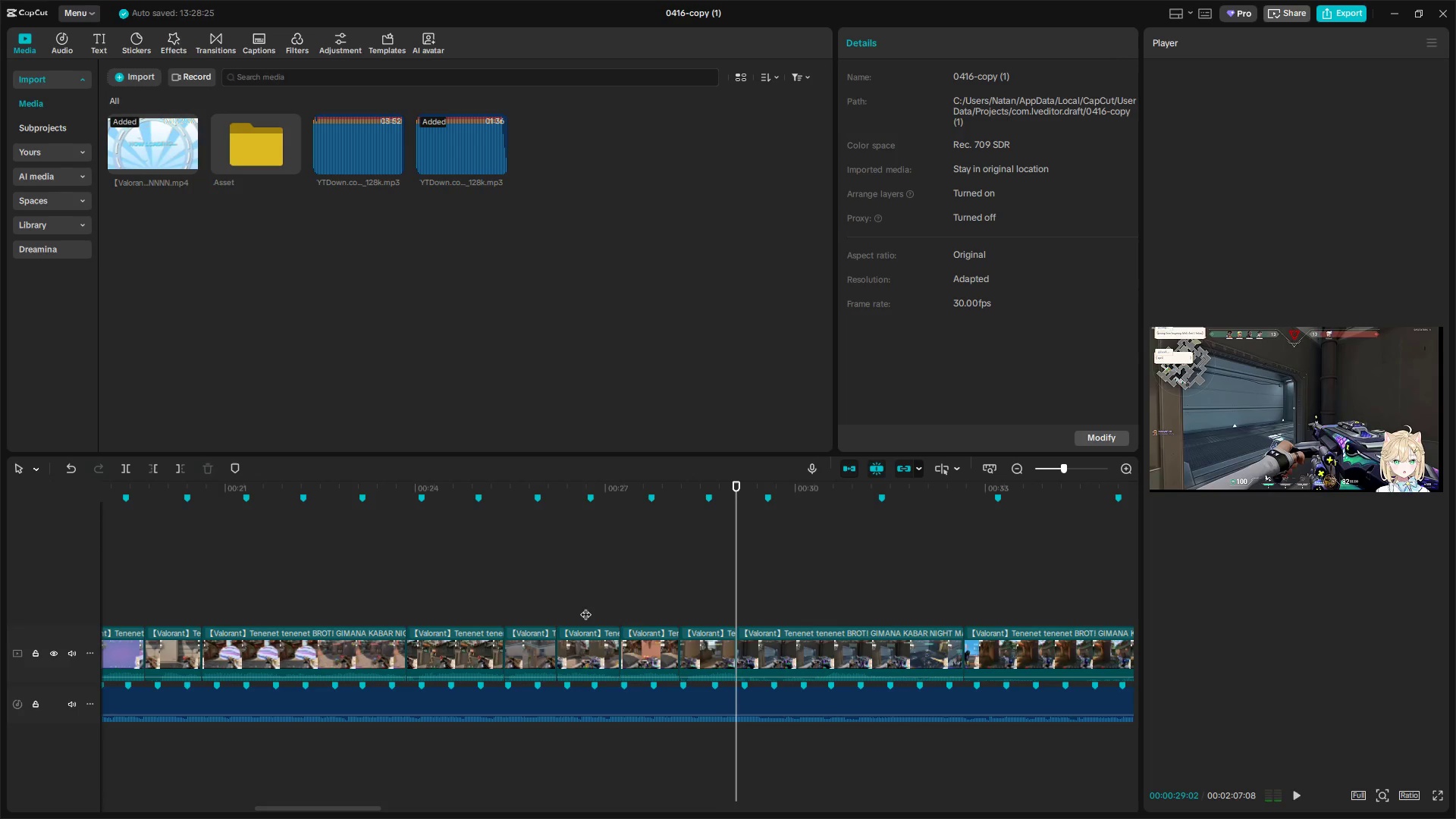 
key(Space)
 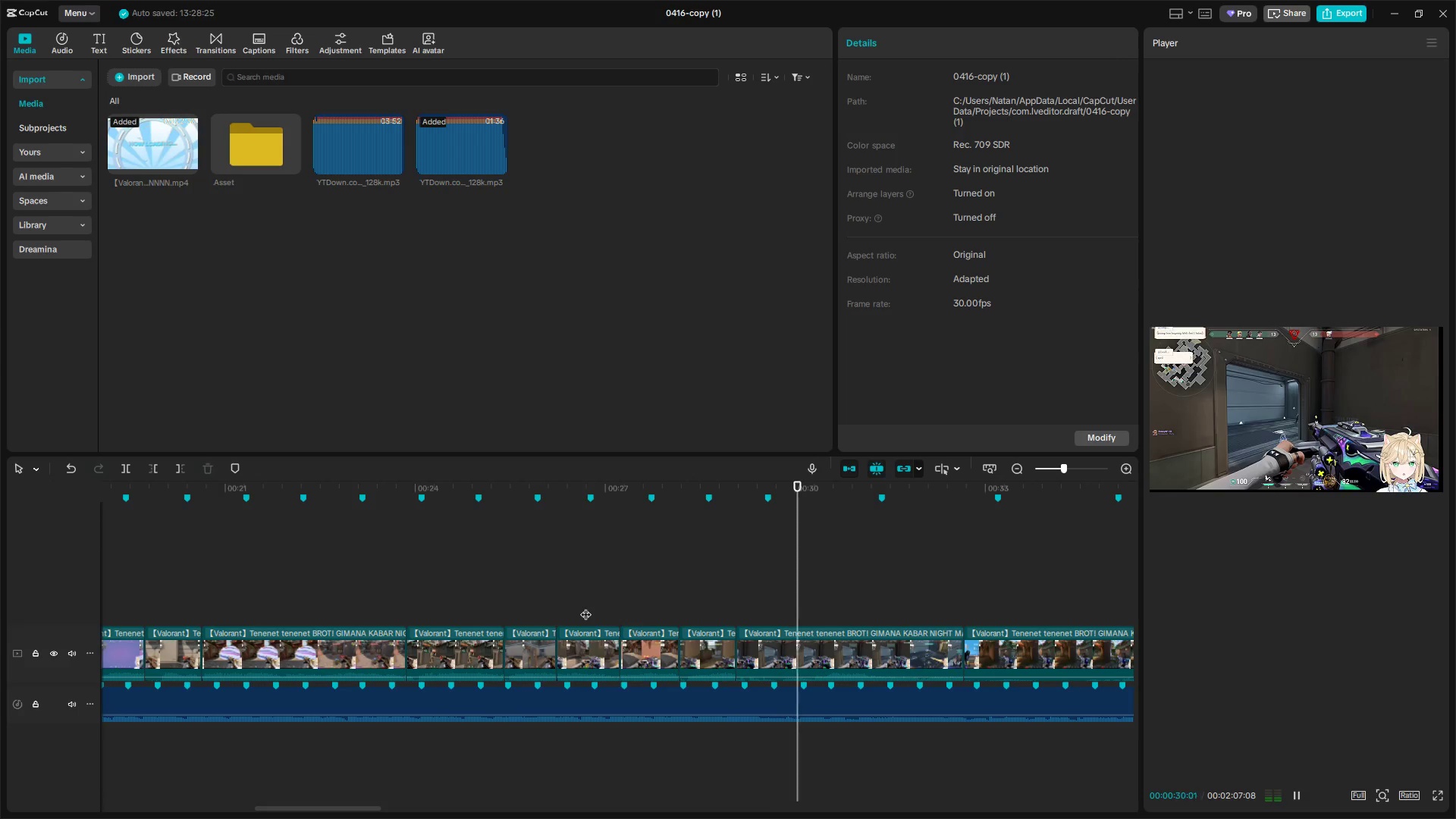 
key(Space)
 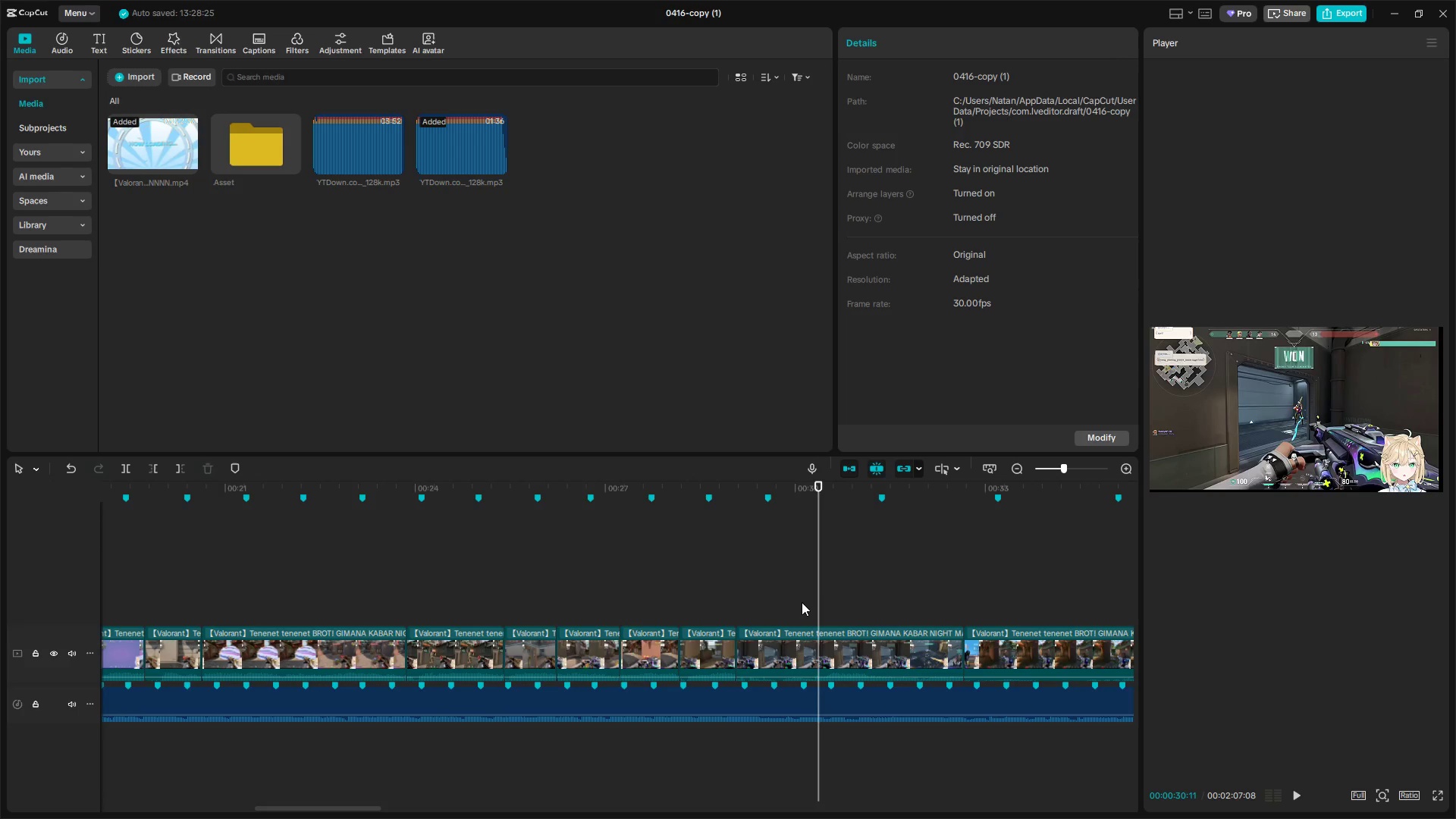 
left_click([804, 603])
 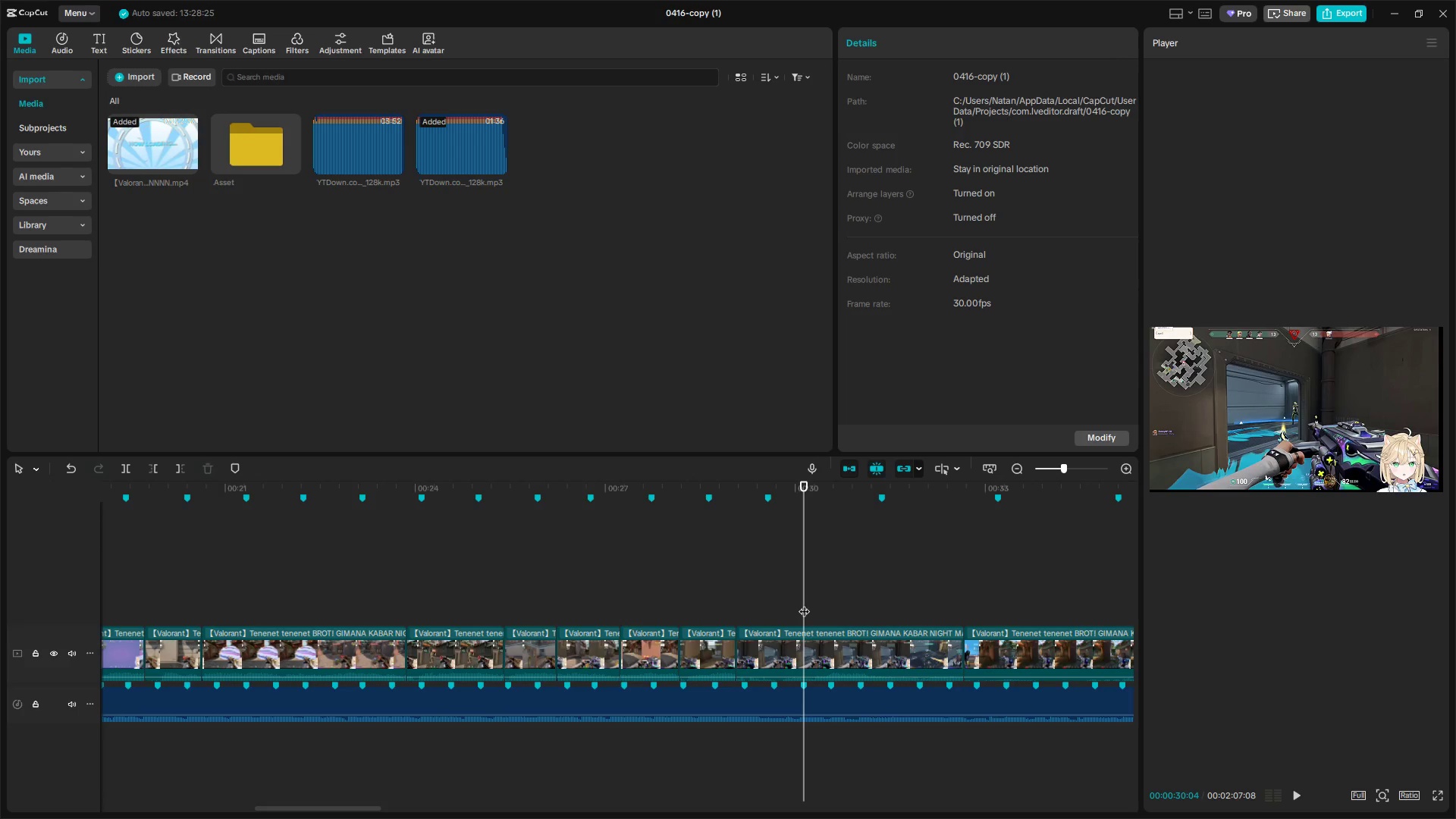 
key(Q)
 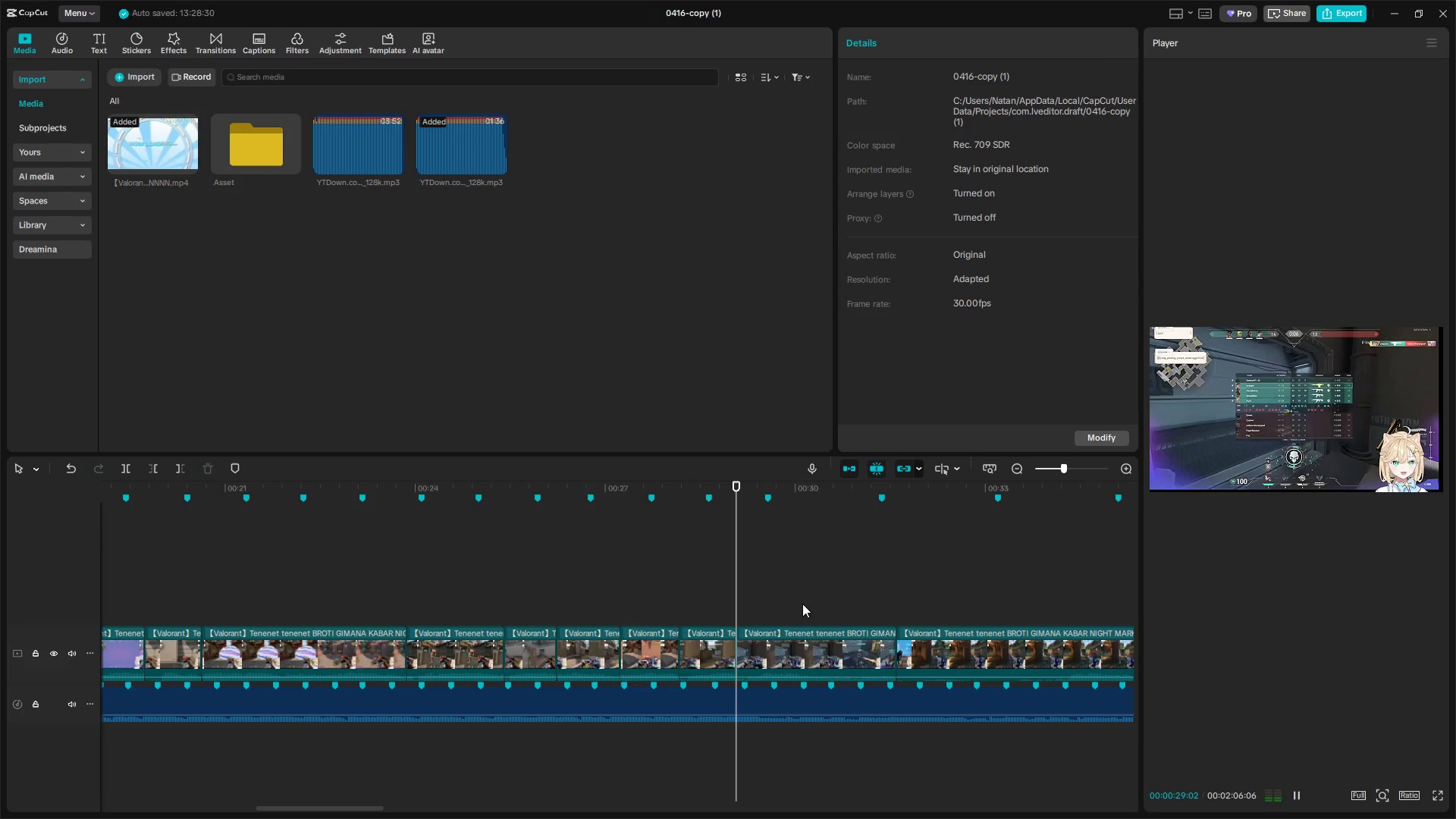 
key(Space)
 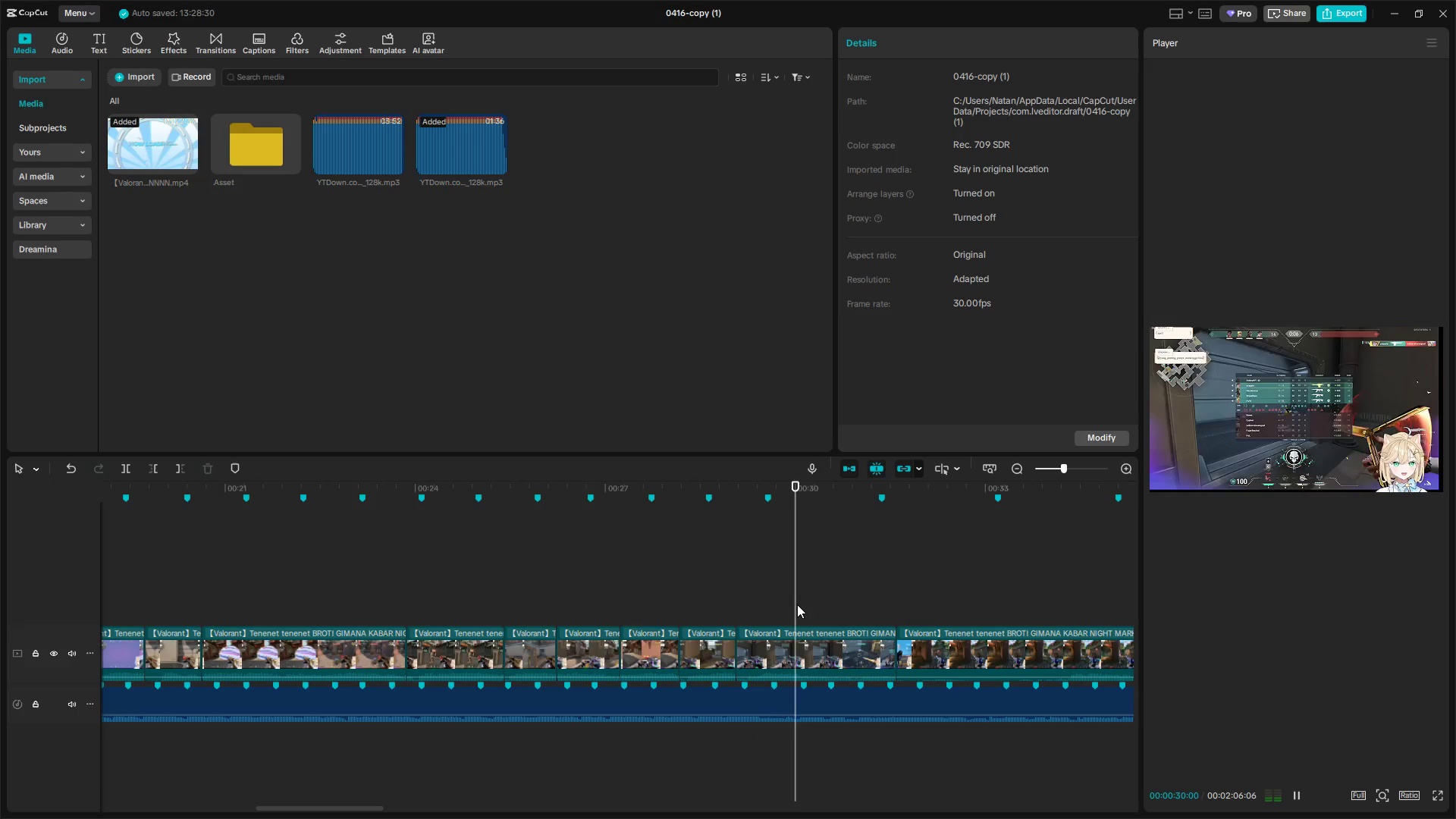 
key(Space)
 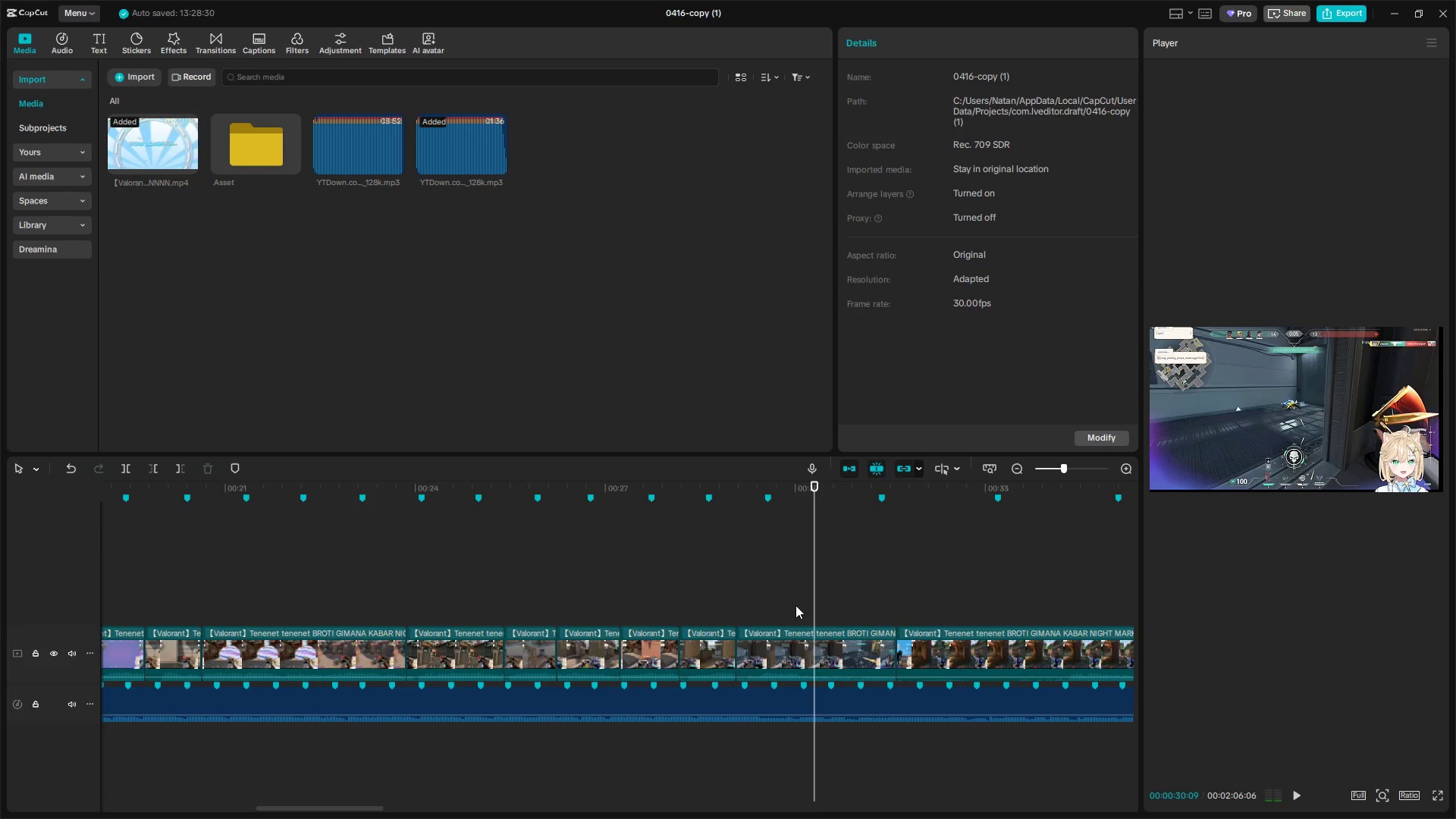 
key(W)
 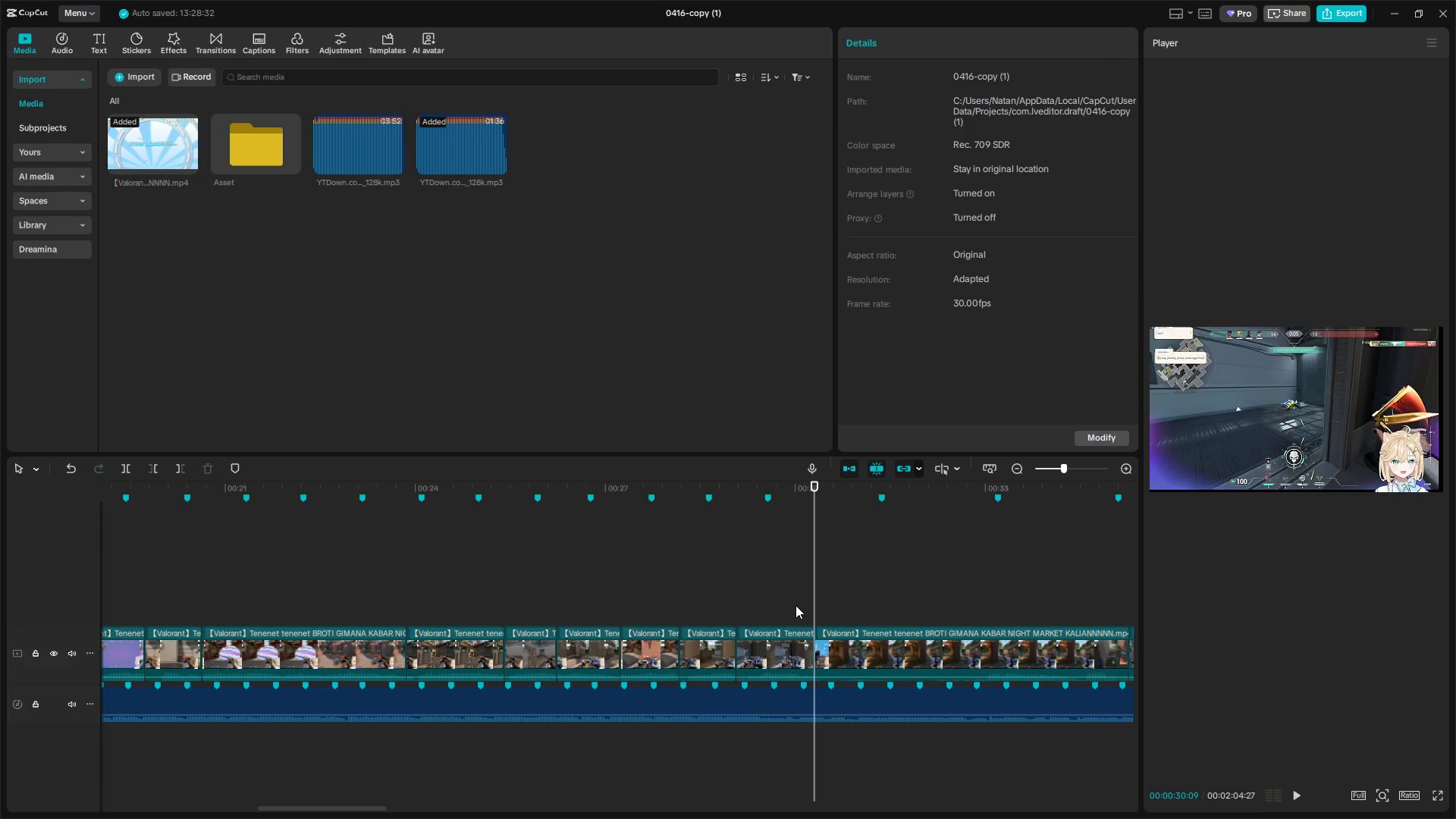 
key(Space)
 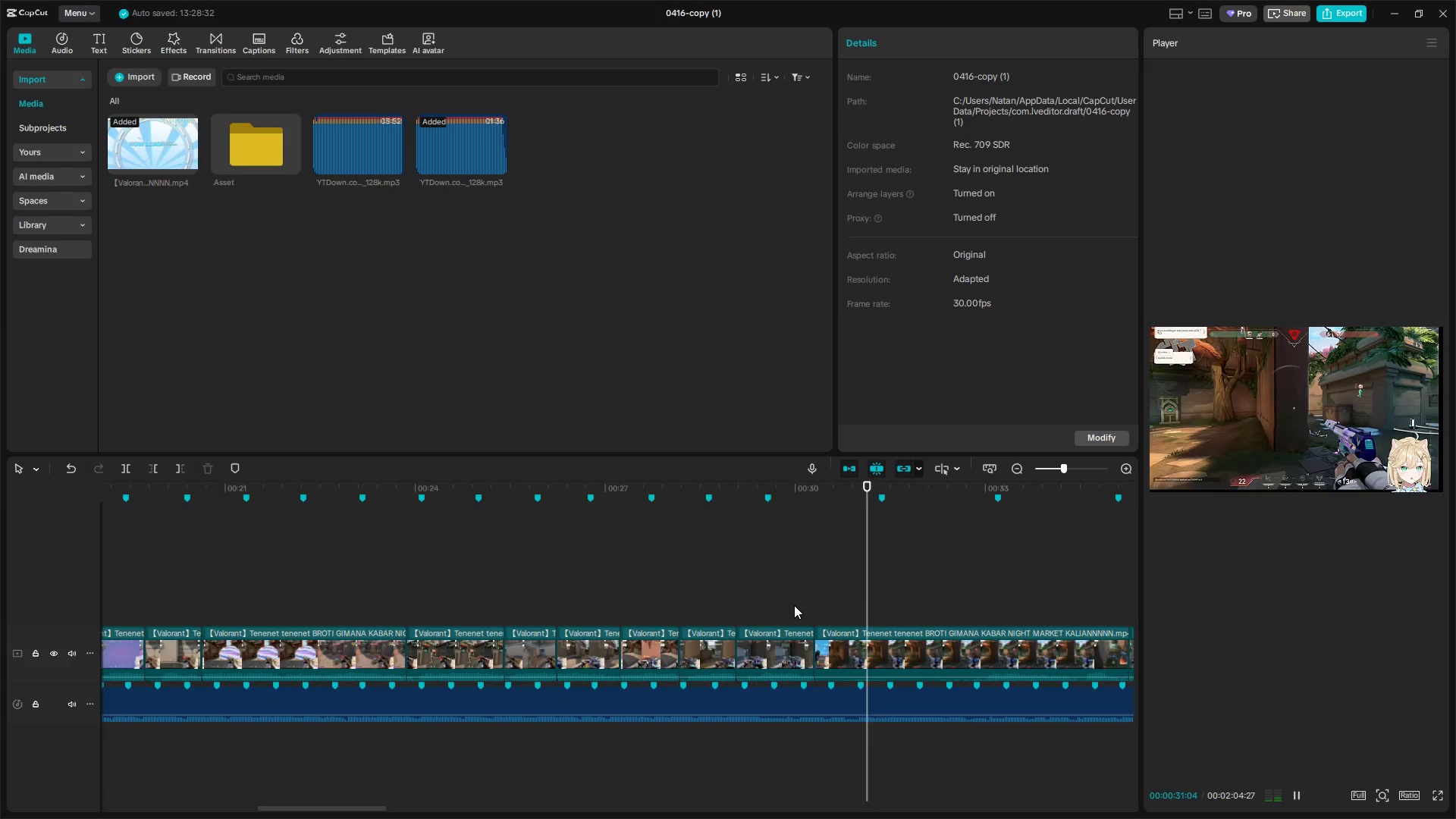 
key(Space)
 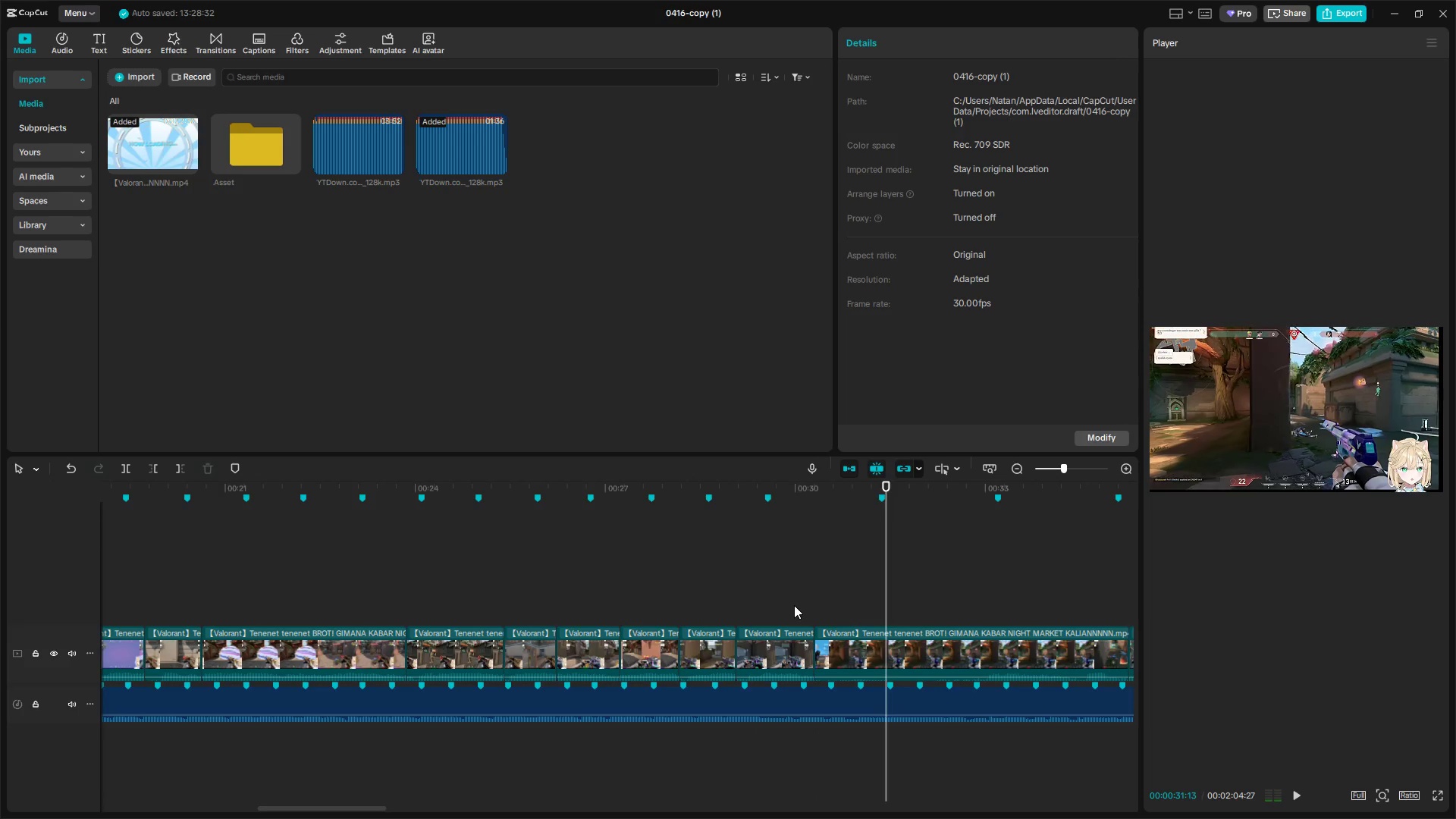 
key(Space)
 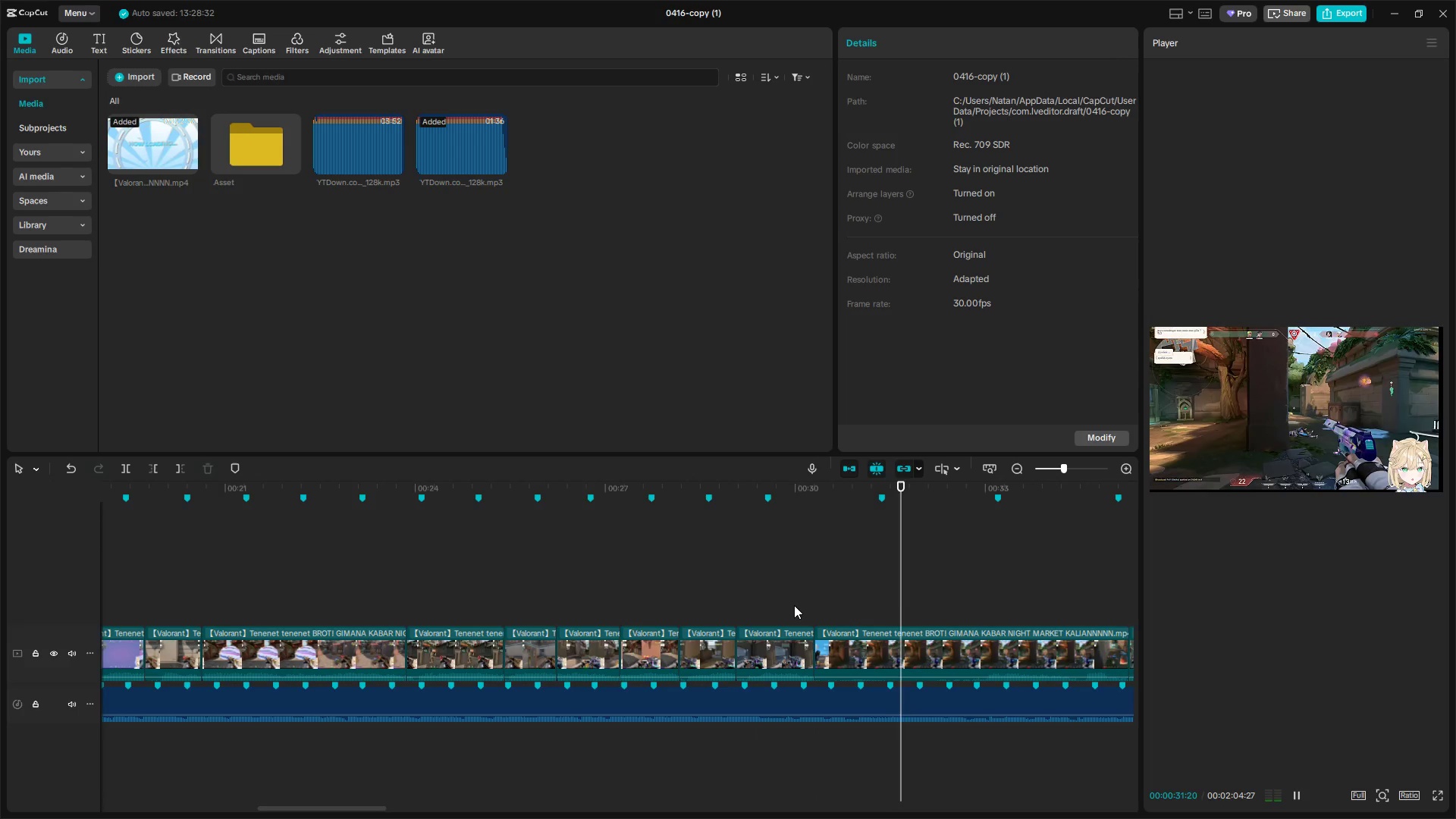 
key(Space)
 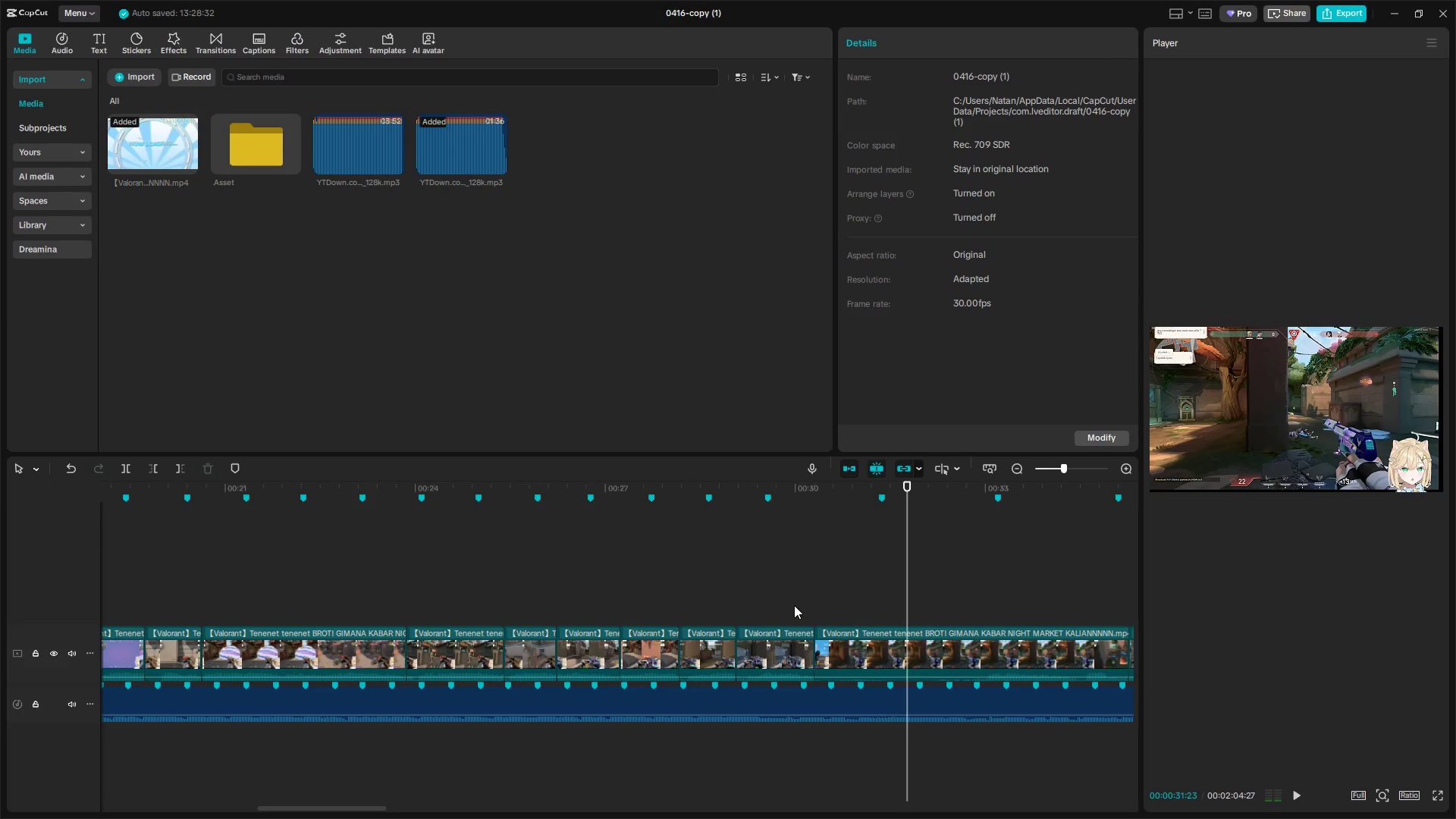 
key(Space)
 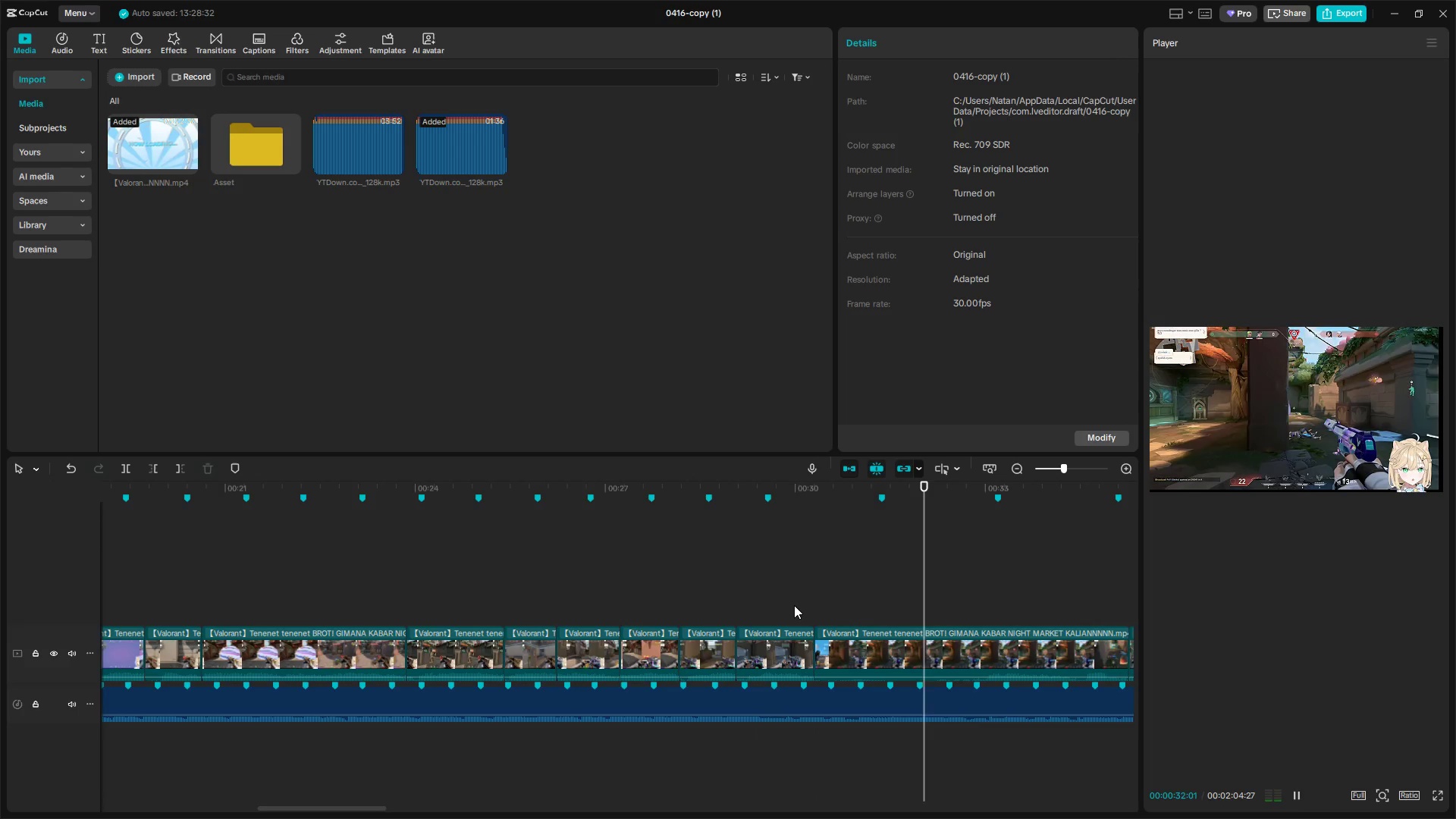 
key(Space)
 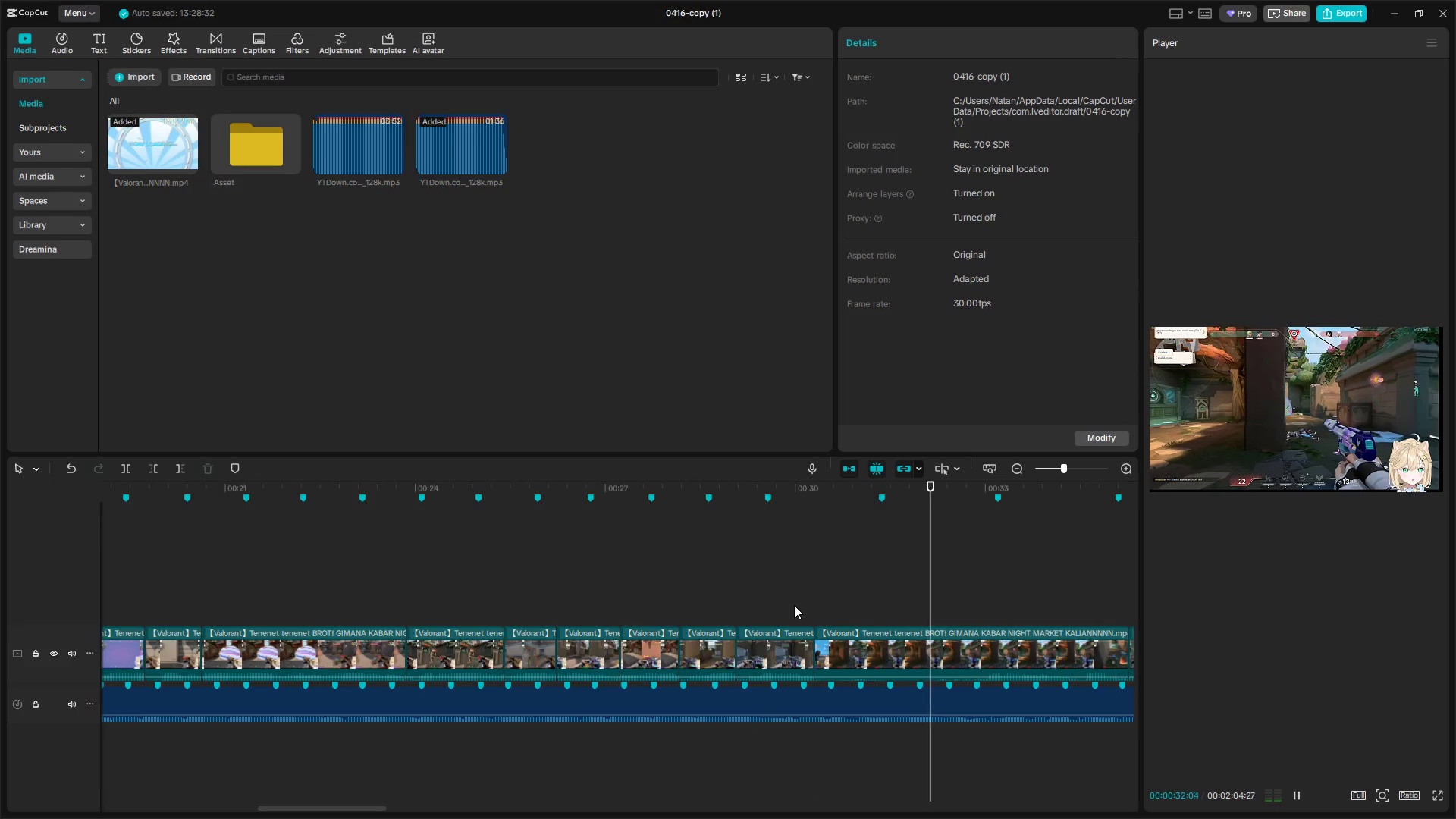 
key(Space)
 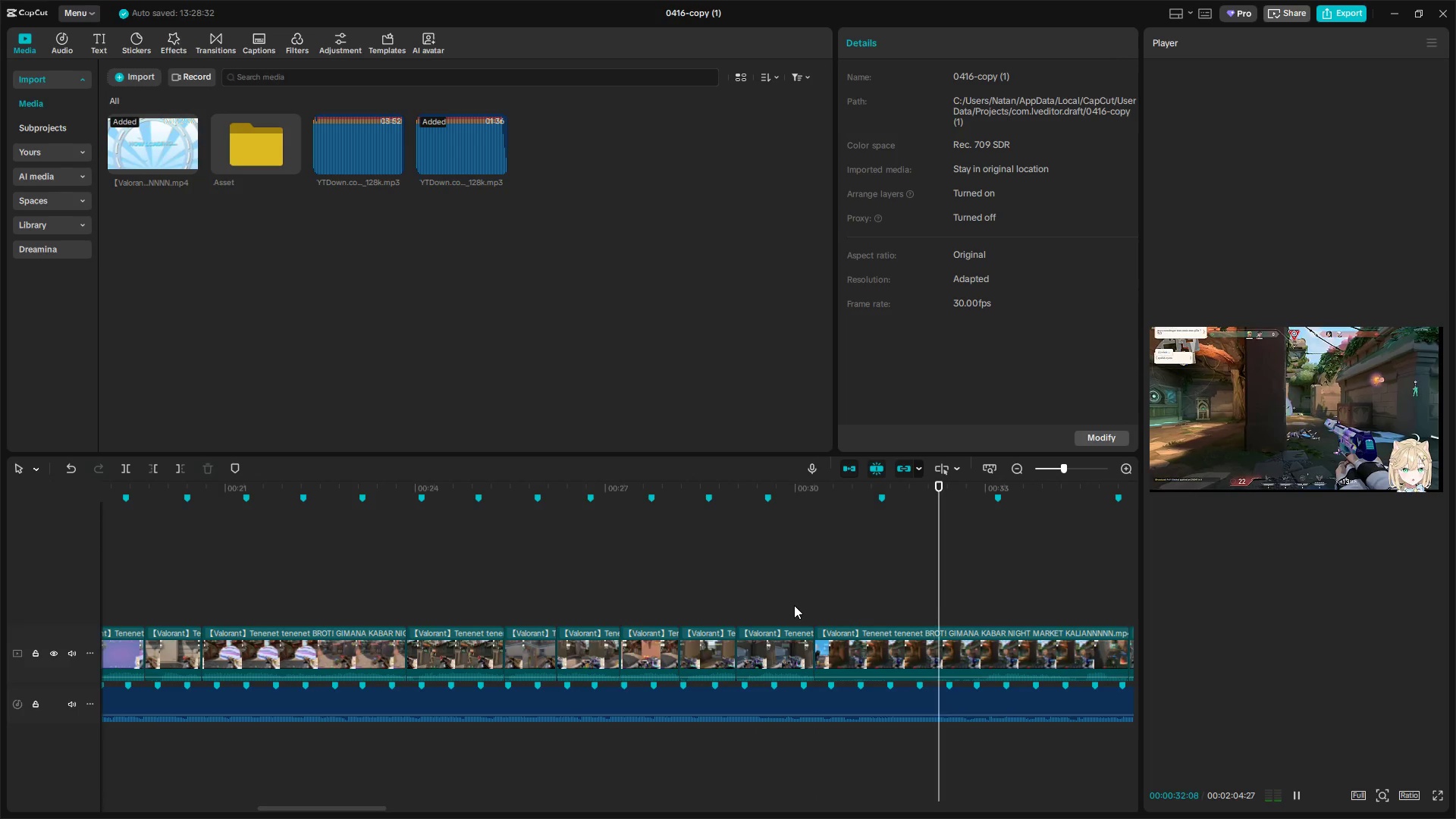 
key(Space)
 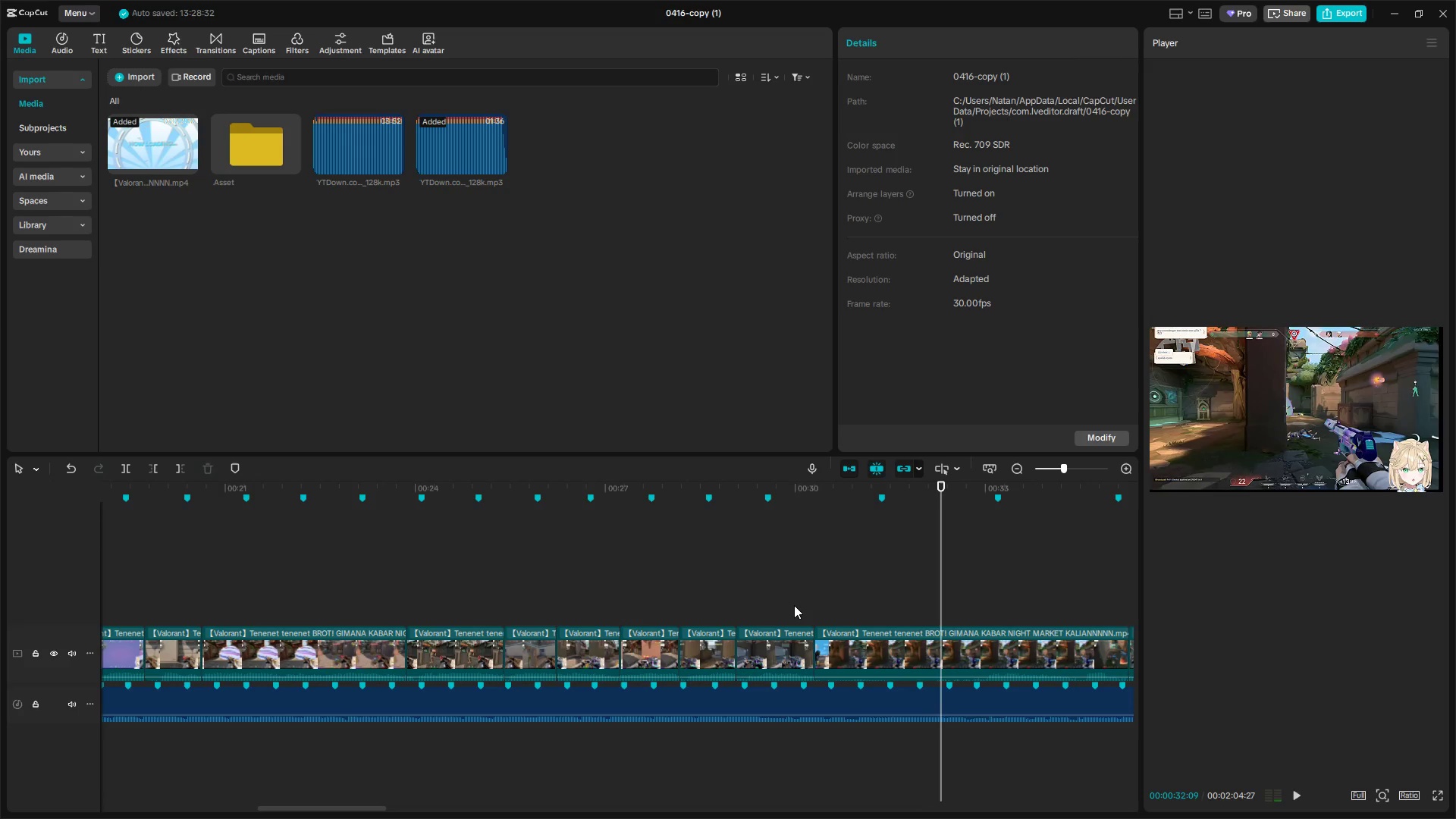 
key(Space)
 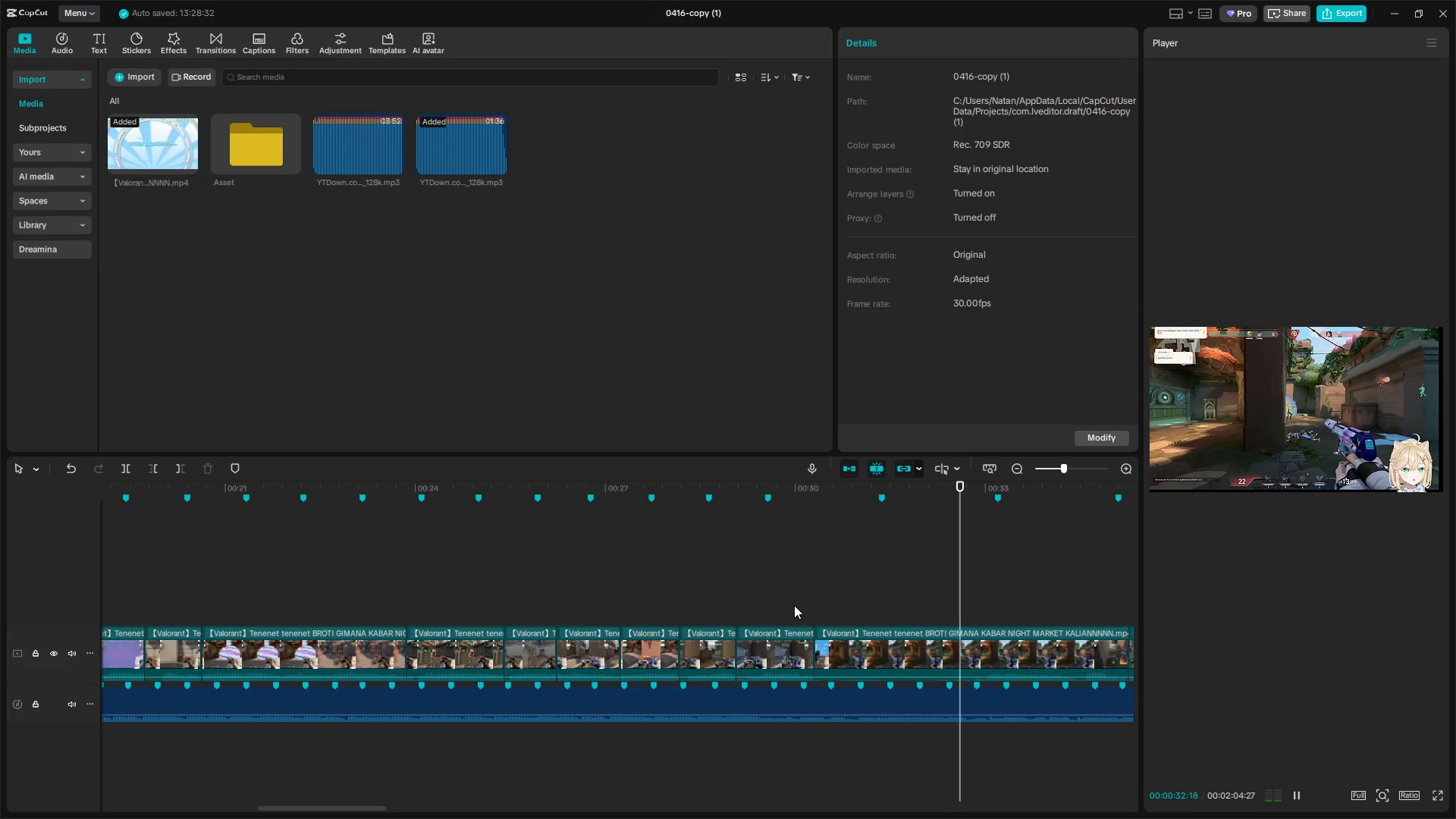 
key(Space)
 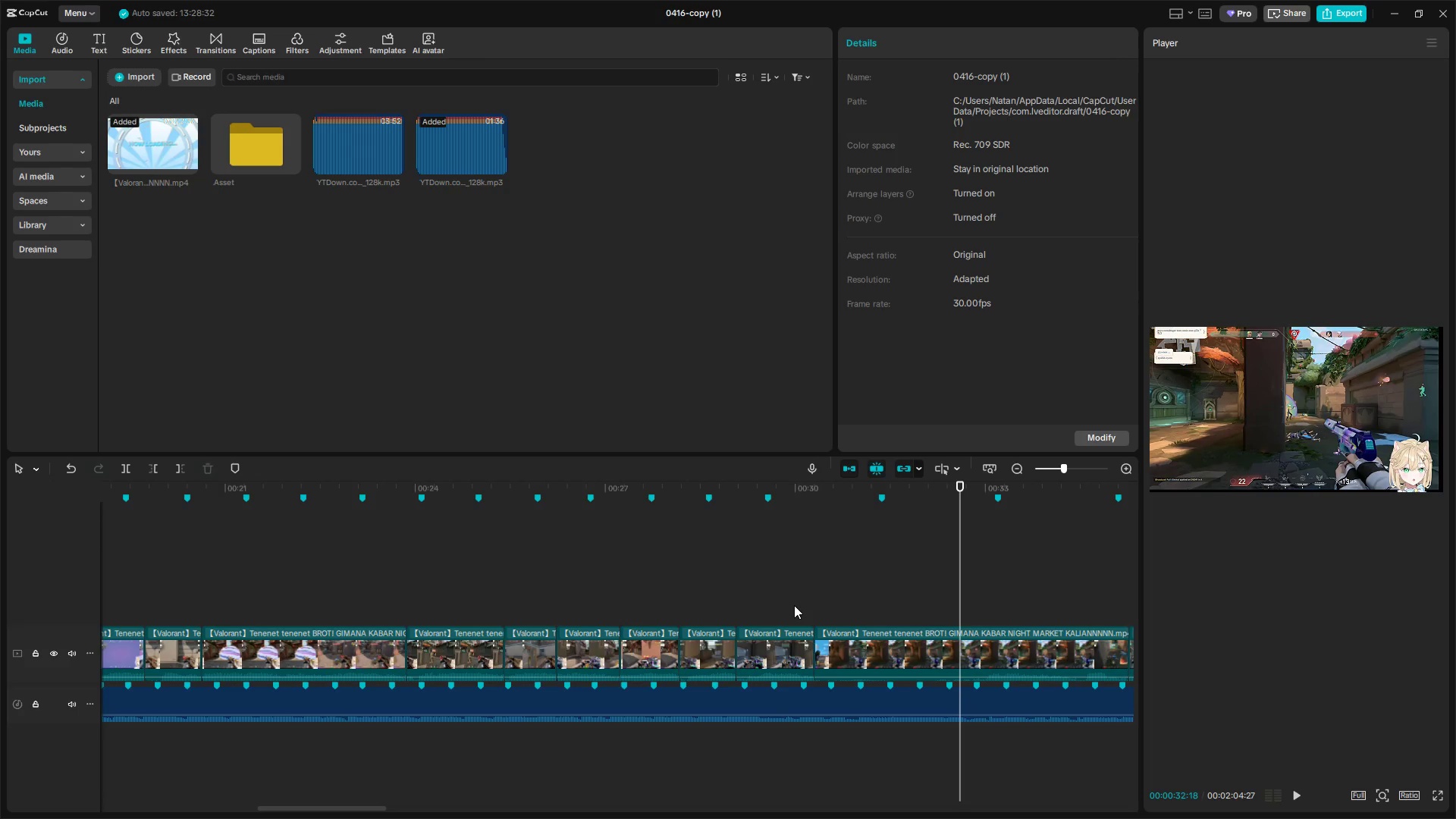 
key(Space)
 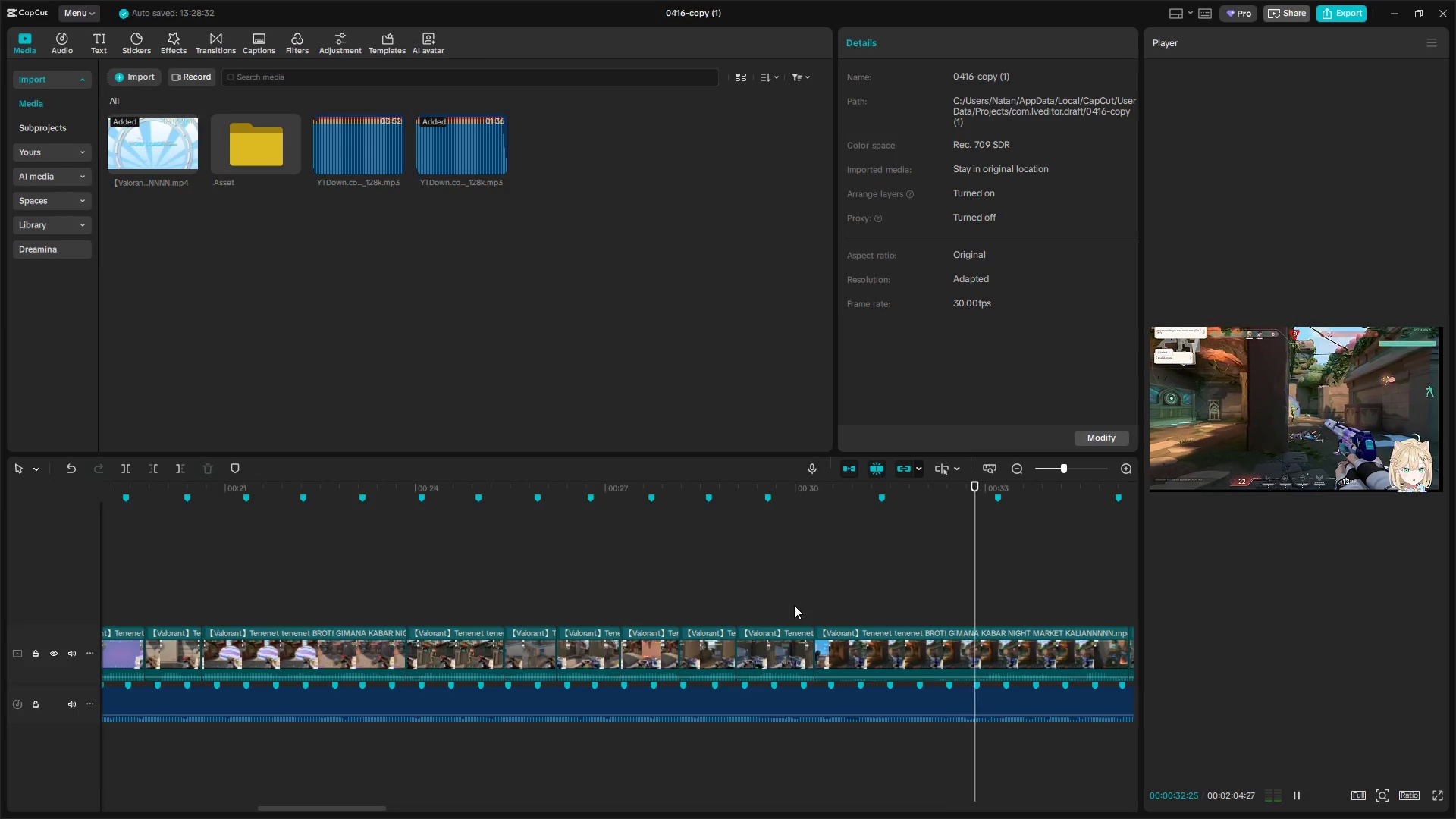 
key(Space)
 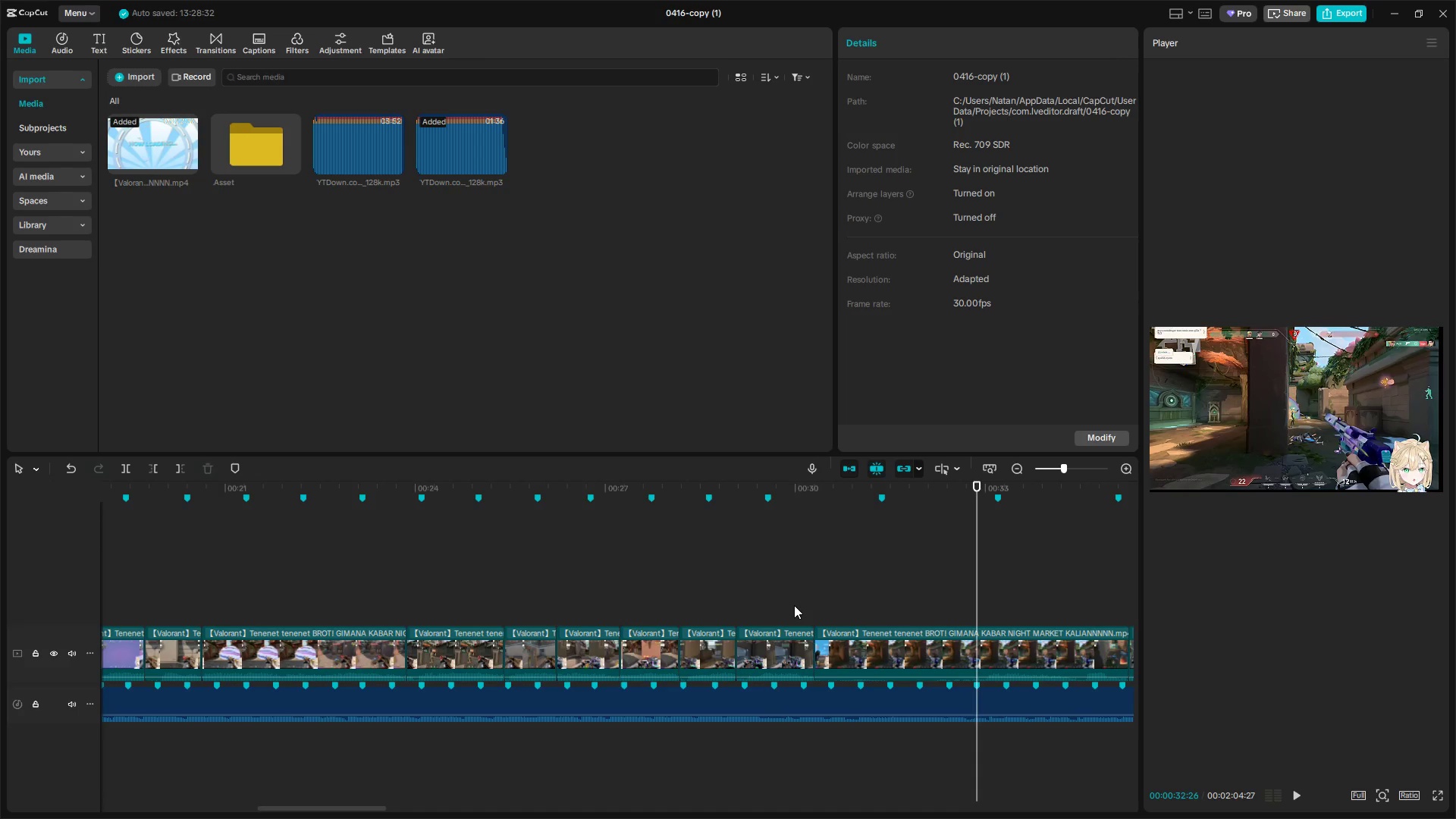 
key(Q)
 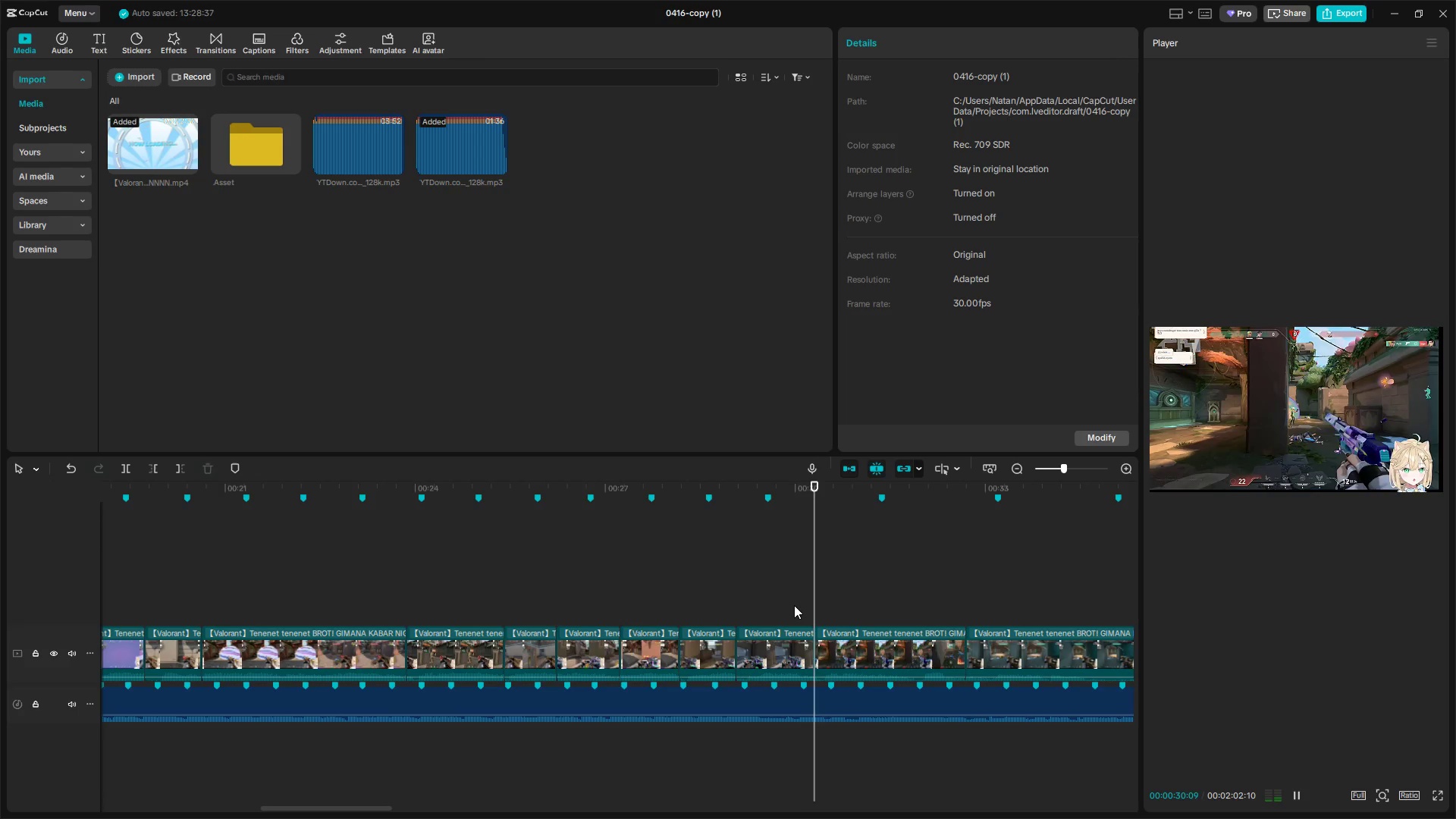 
key(Space)
 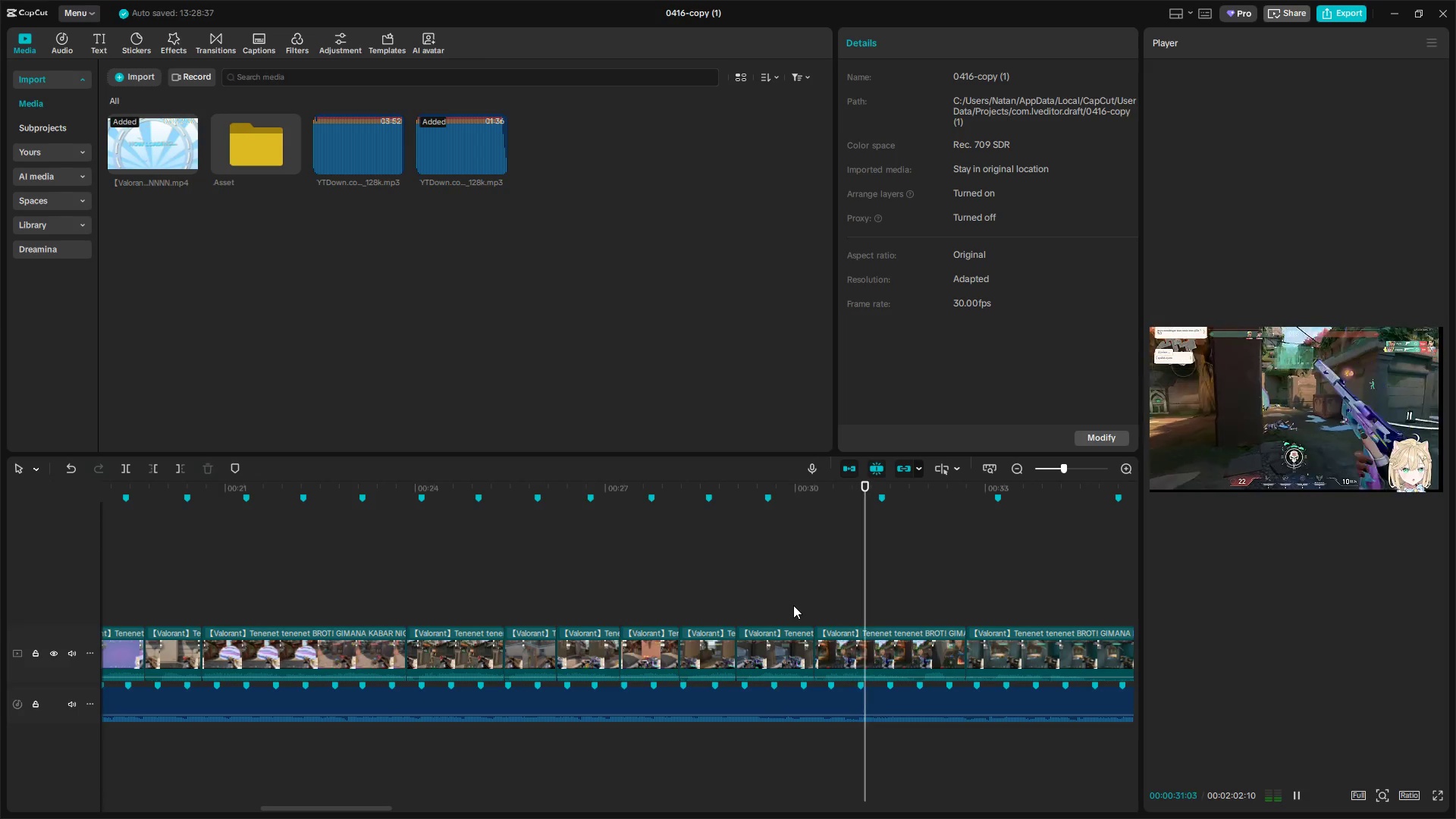 
key(Space)
 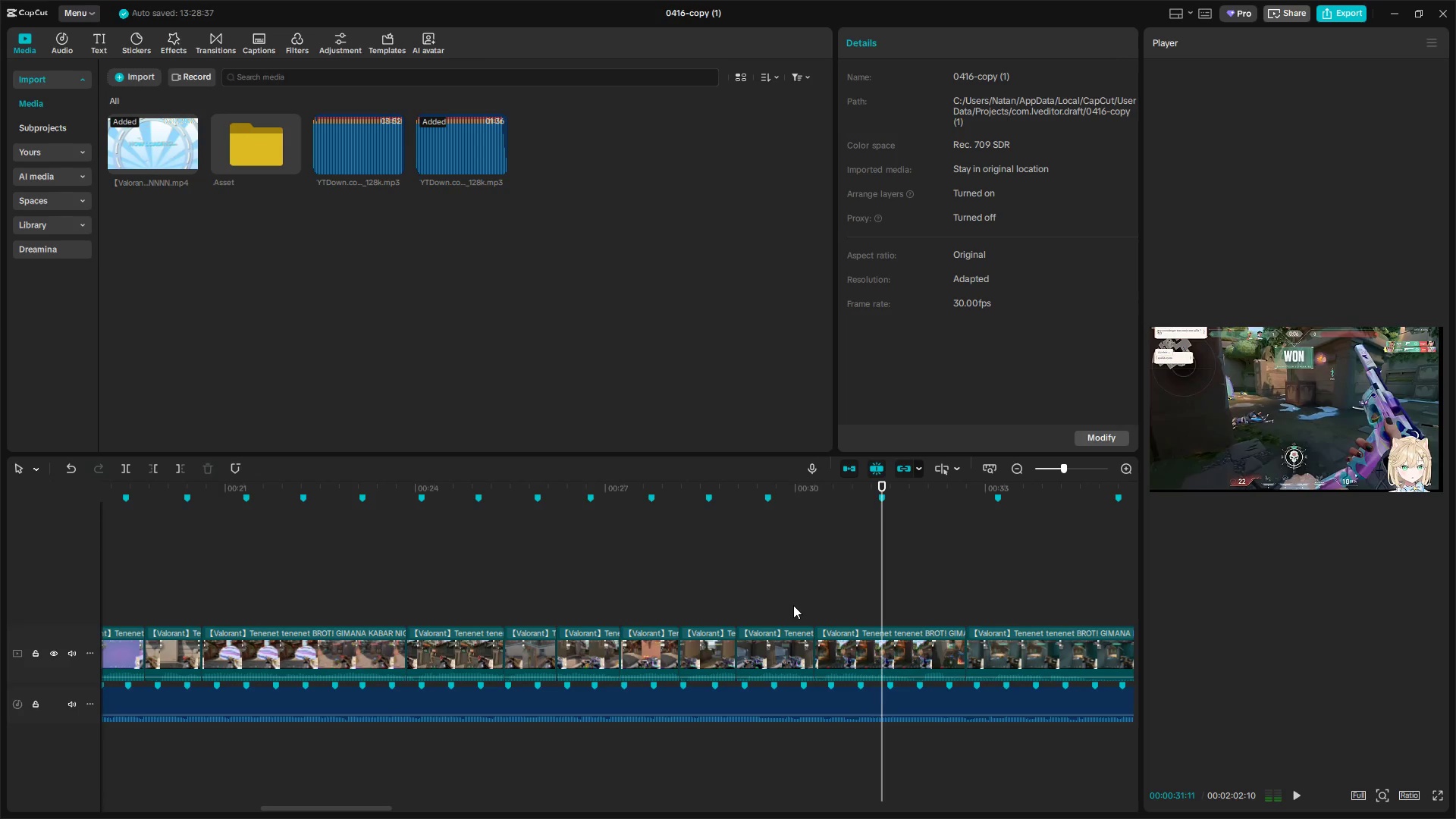 
key(W)
 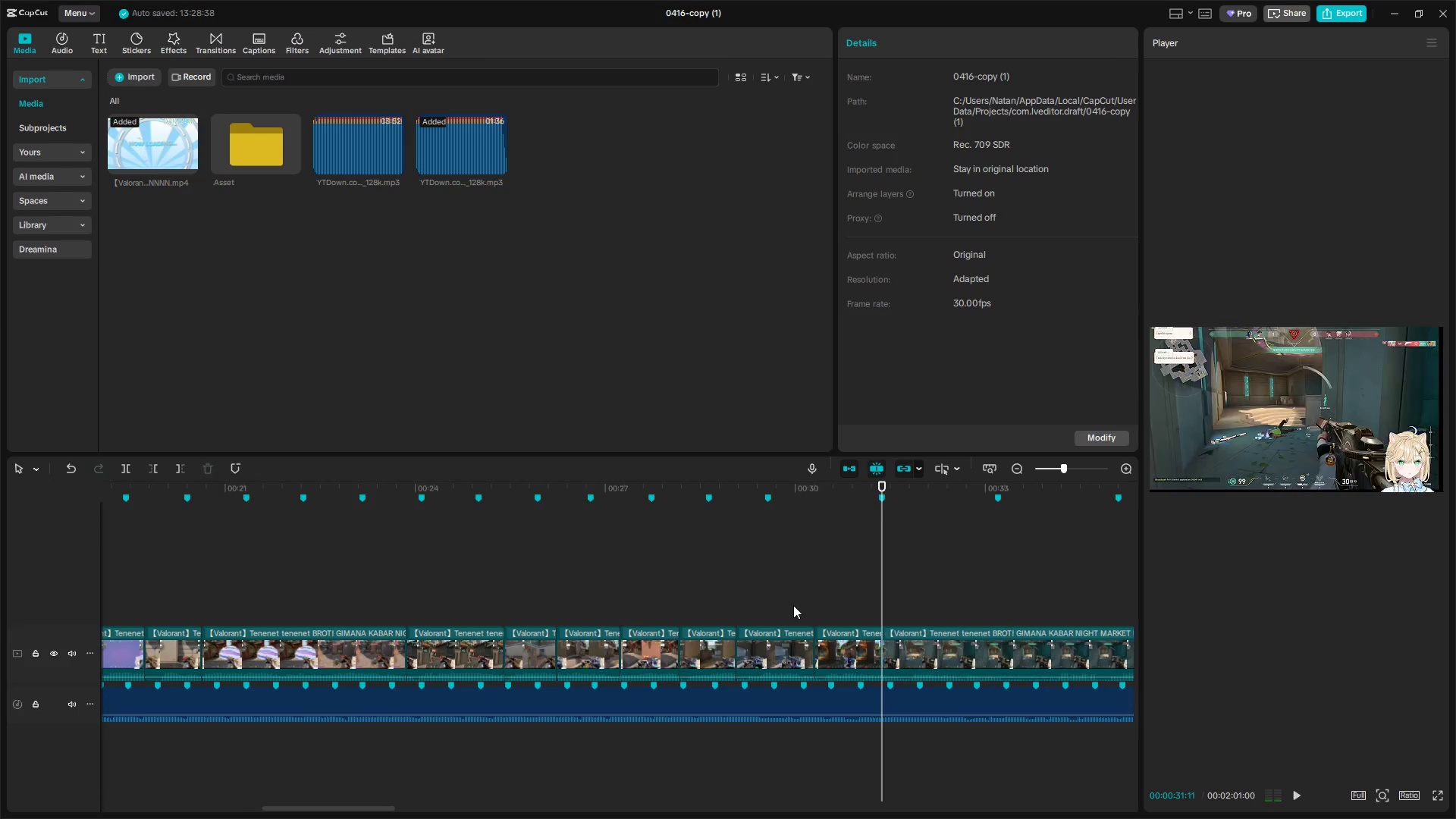 
key(Space)
 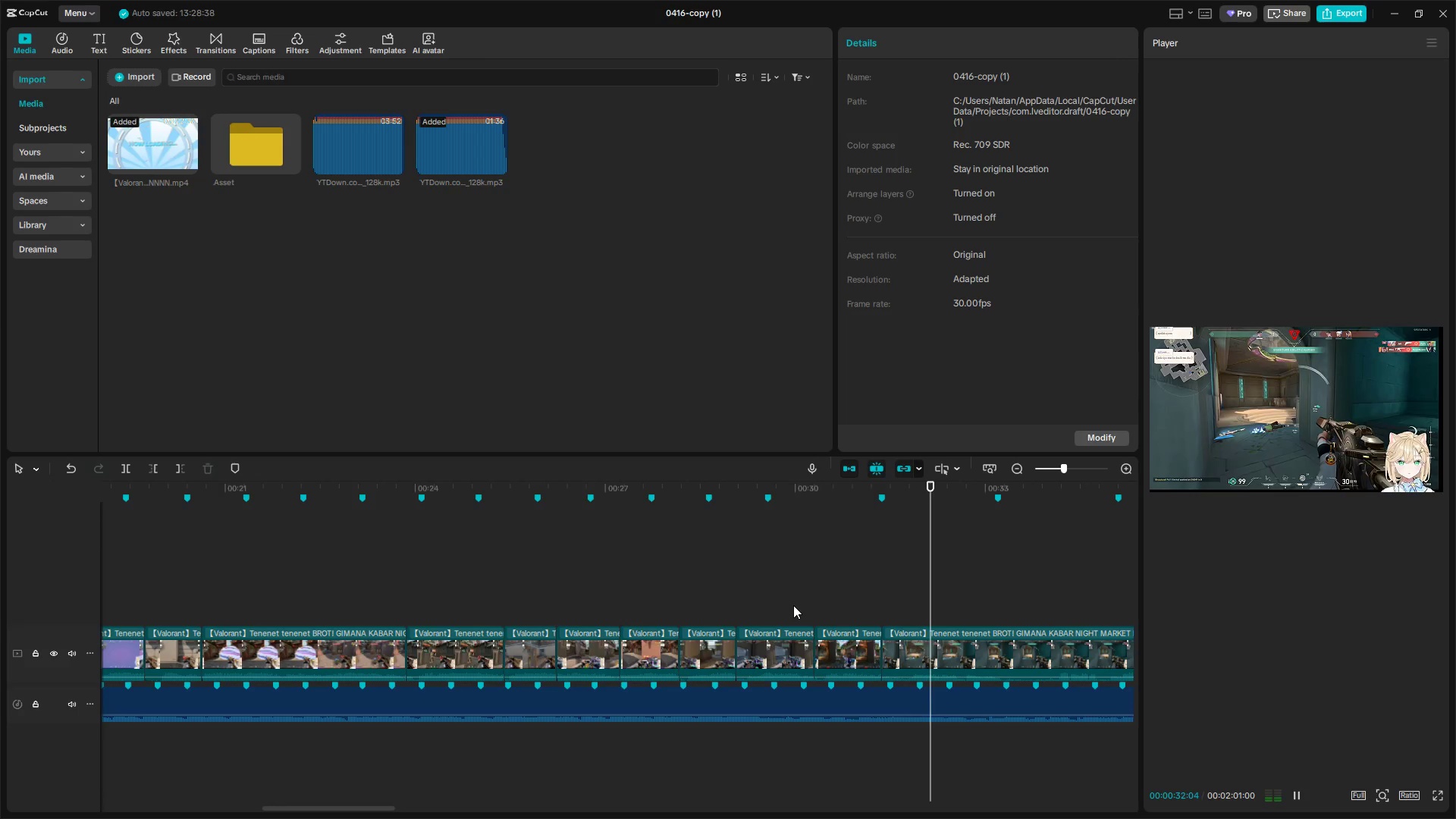 
key(Space)
 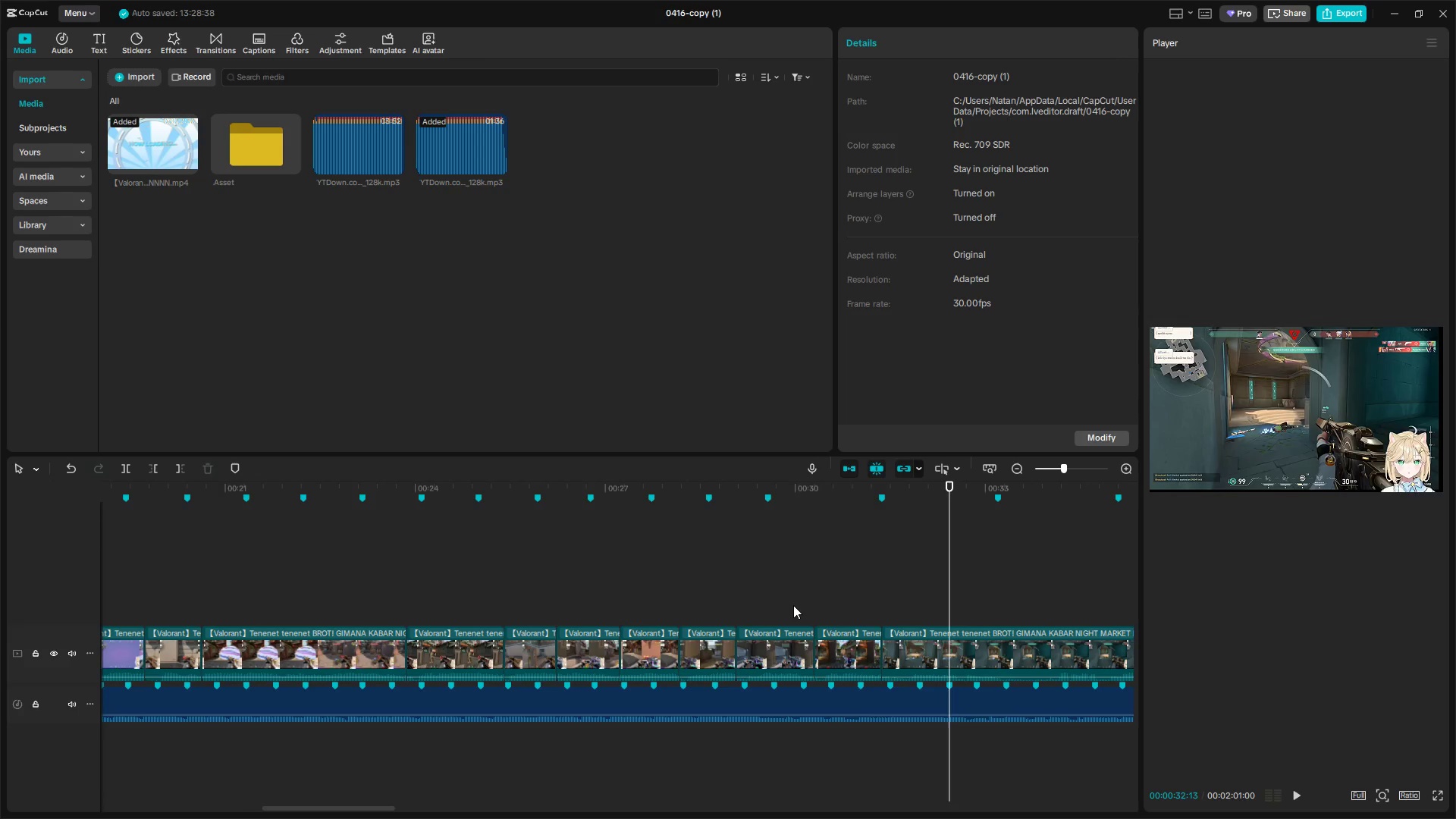 
key(Q)
 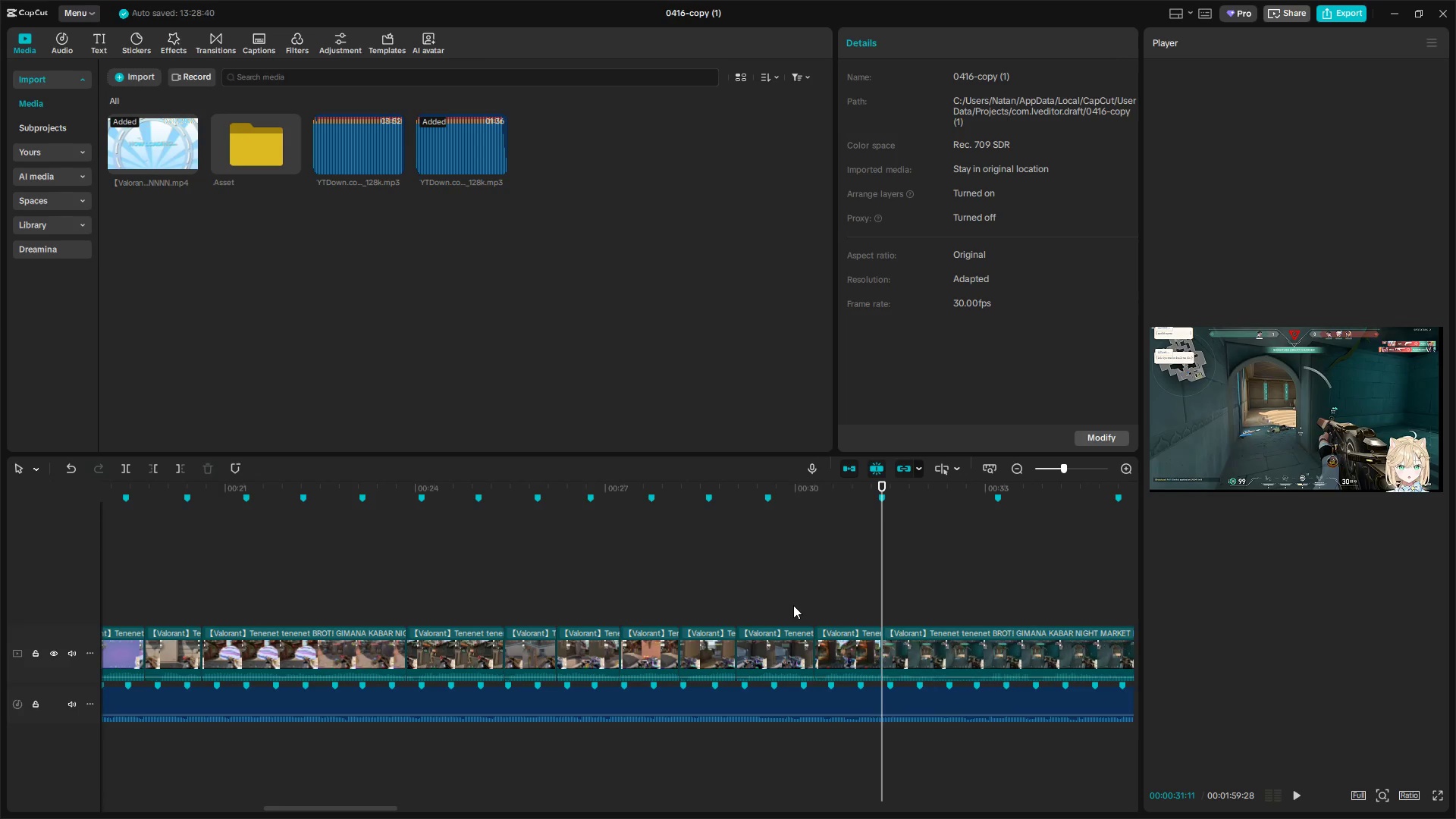 
key(Space)
 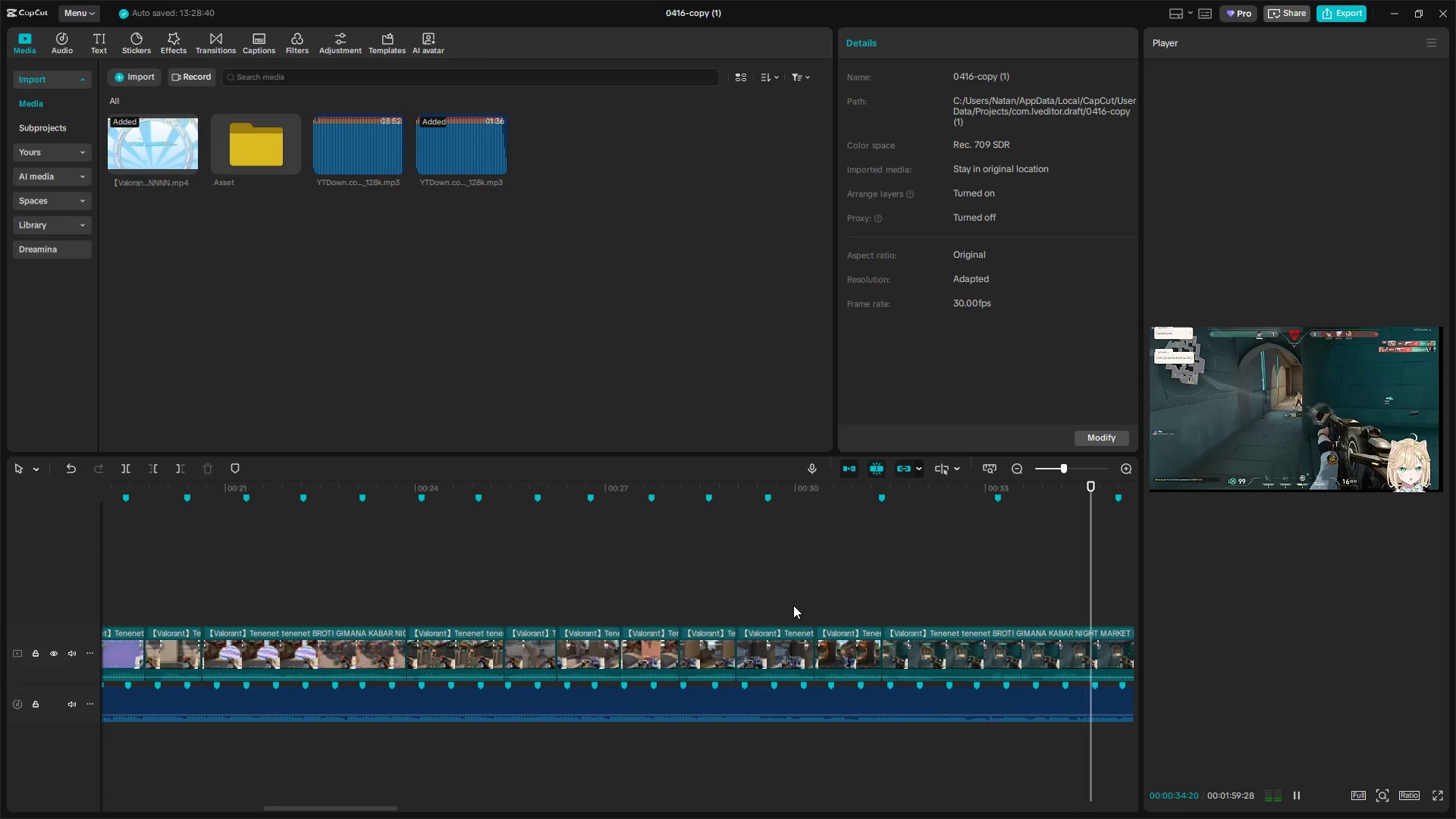 
key(Space)
 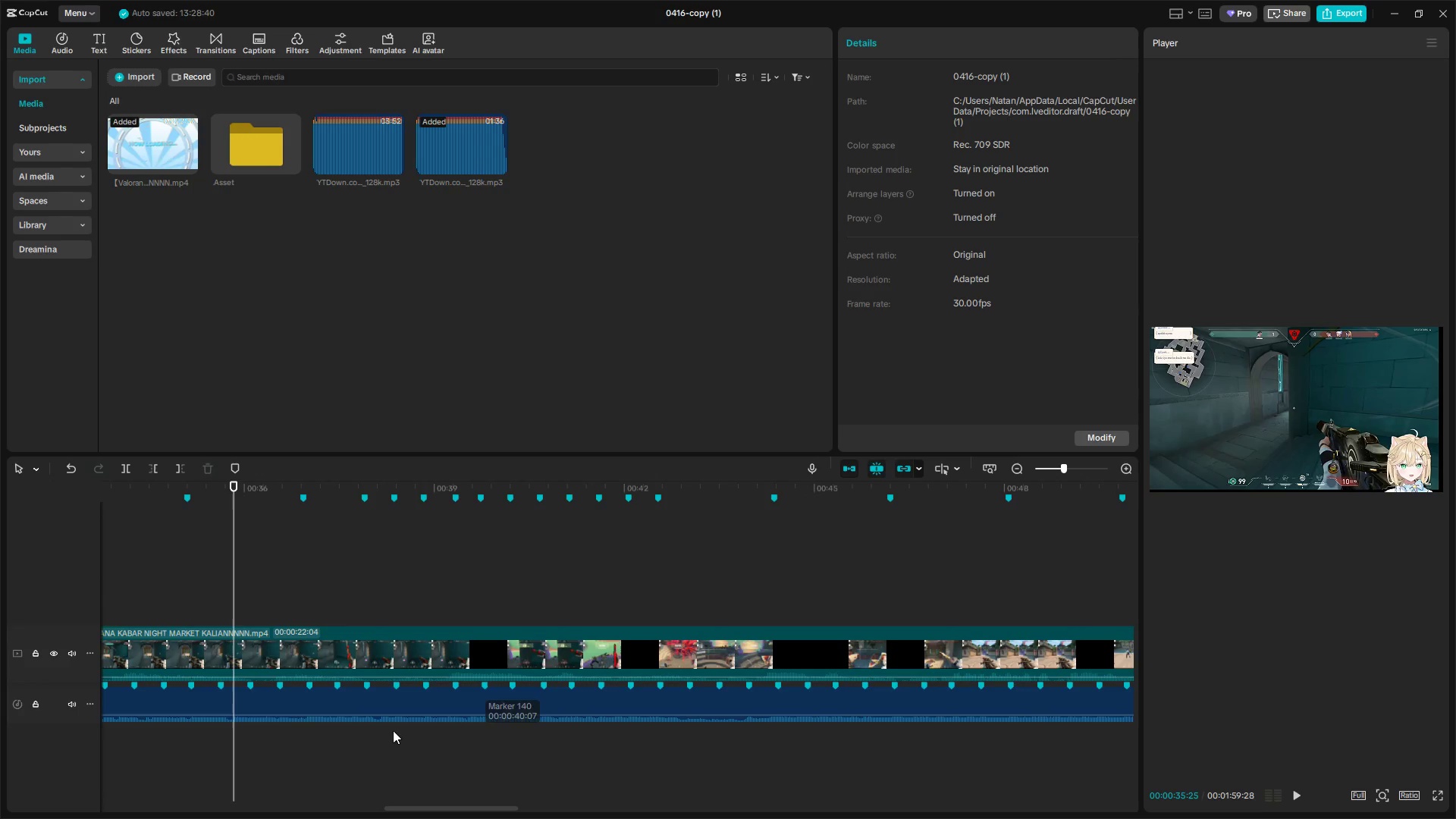 
hold_key(key=ControlLeft, duration=1.44)
scroll: coordinate [409, 736], scroll_direction: down, amount: 12.0
 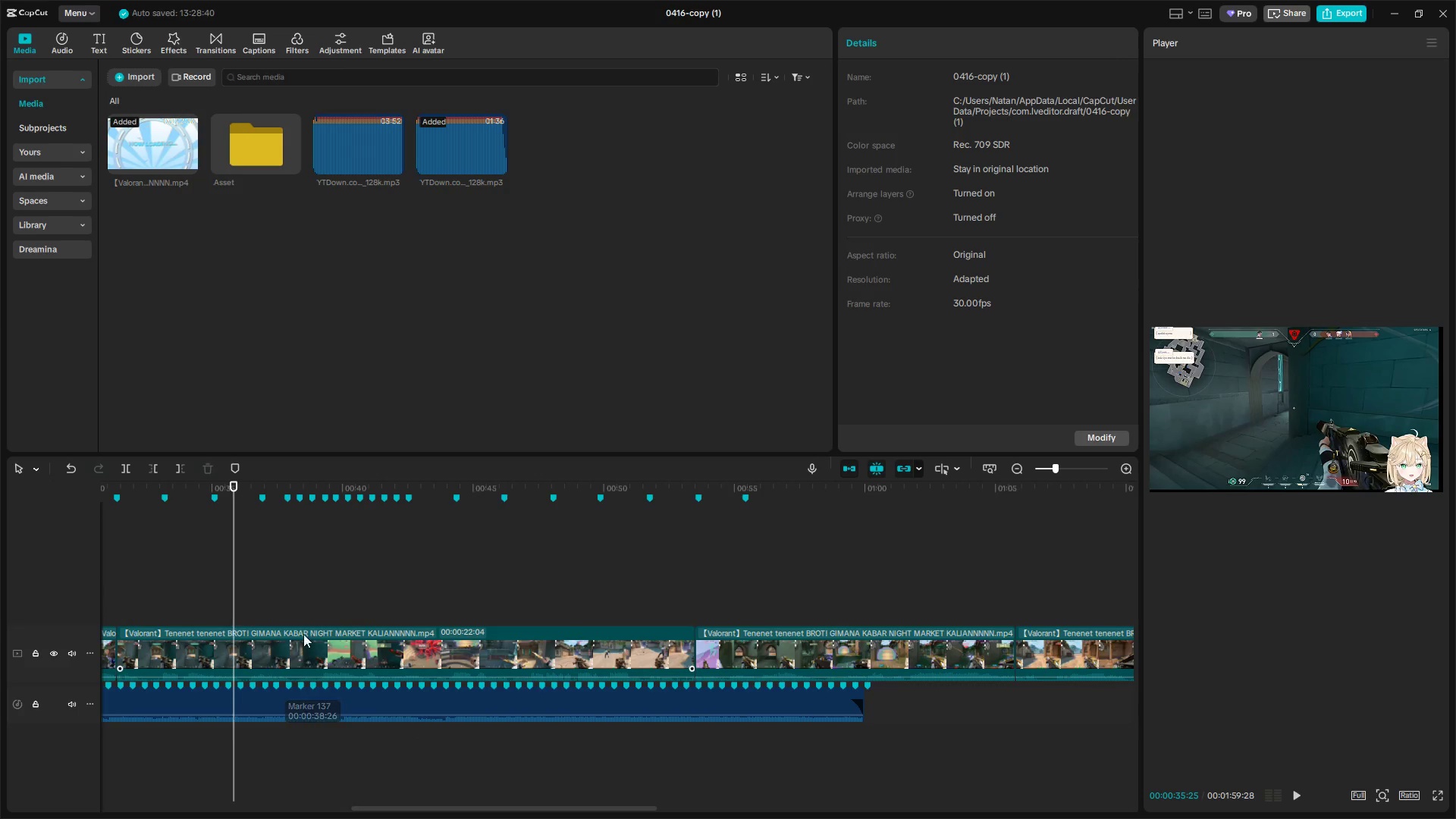 
hold_key(key=ControlLeft, duration=3.97)
left_click([294, 620])
 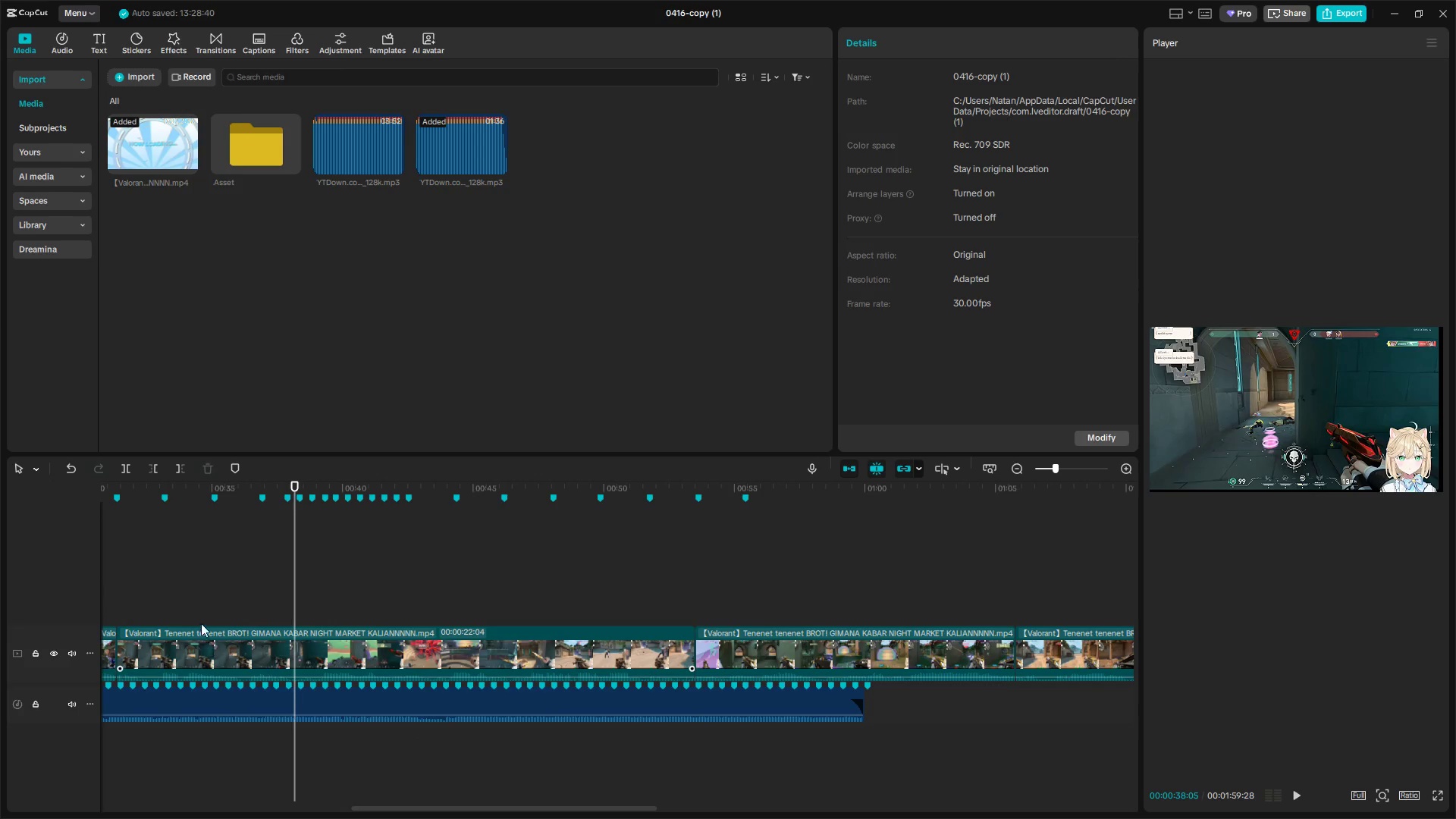 
double_click([200, 605])
 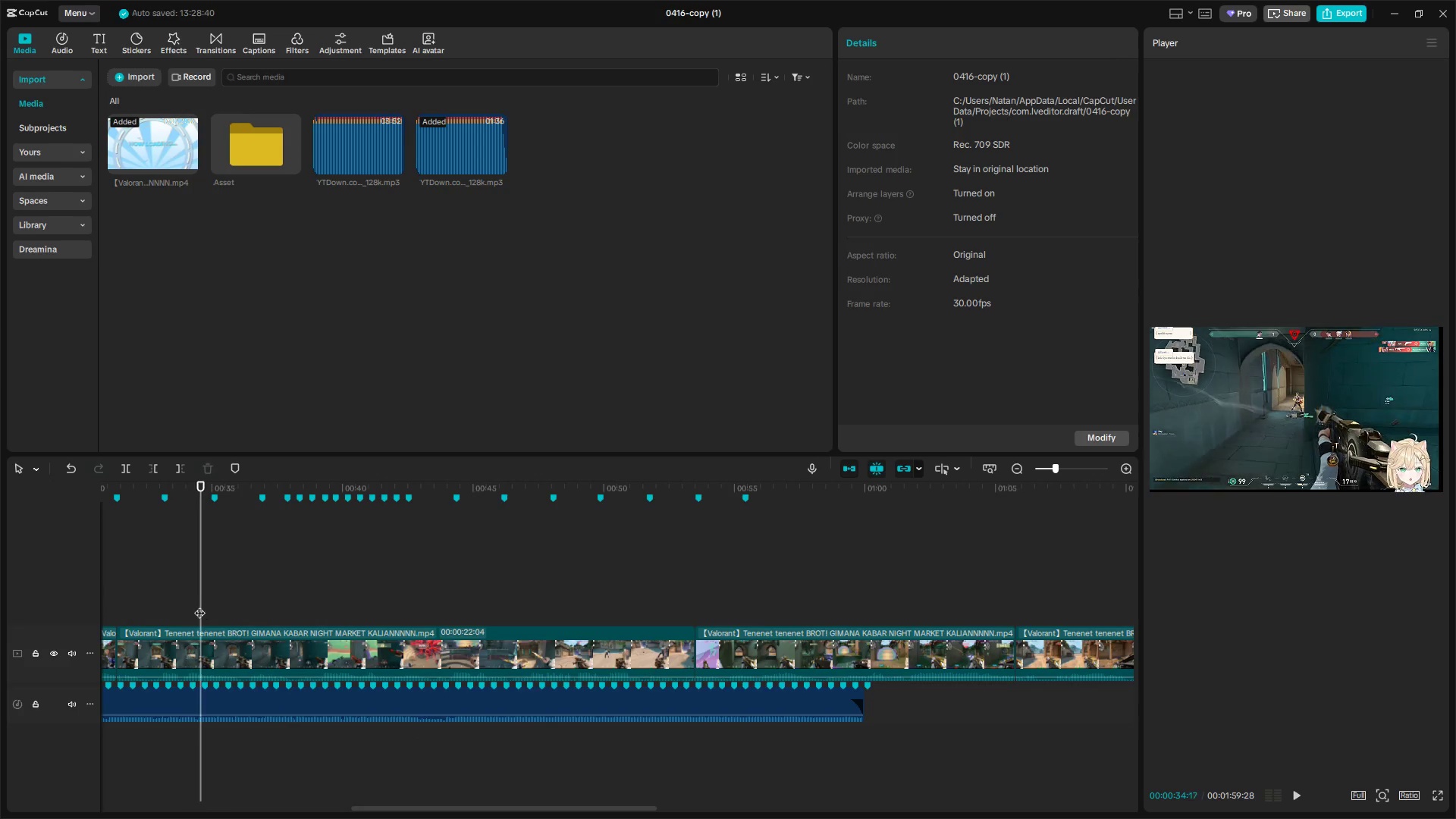 
left_click_drag(start_coordinate=[199, 605], to_coordinate=[262, 644])
 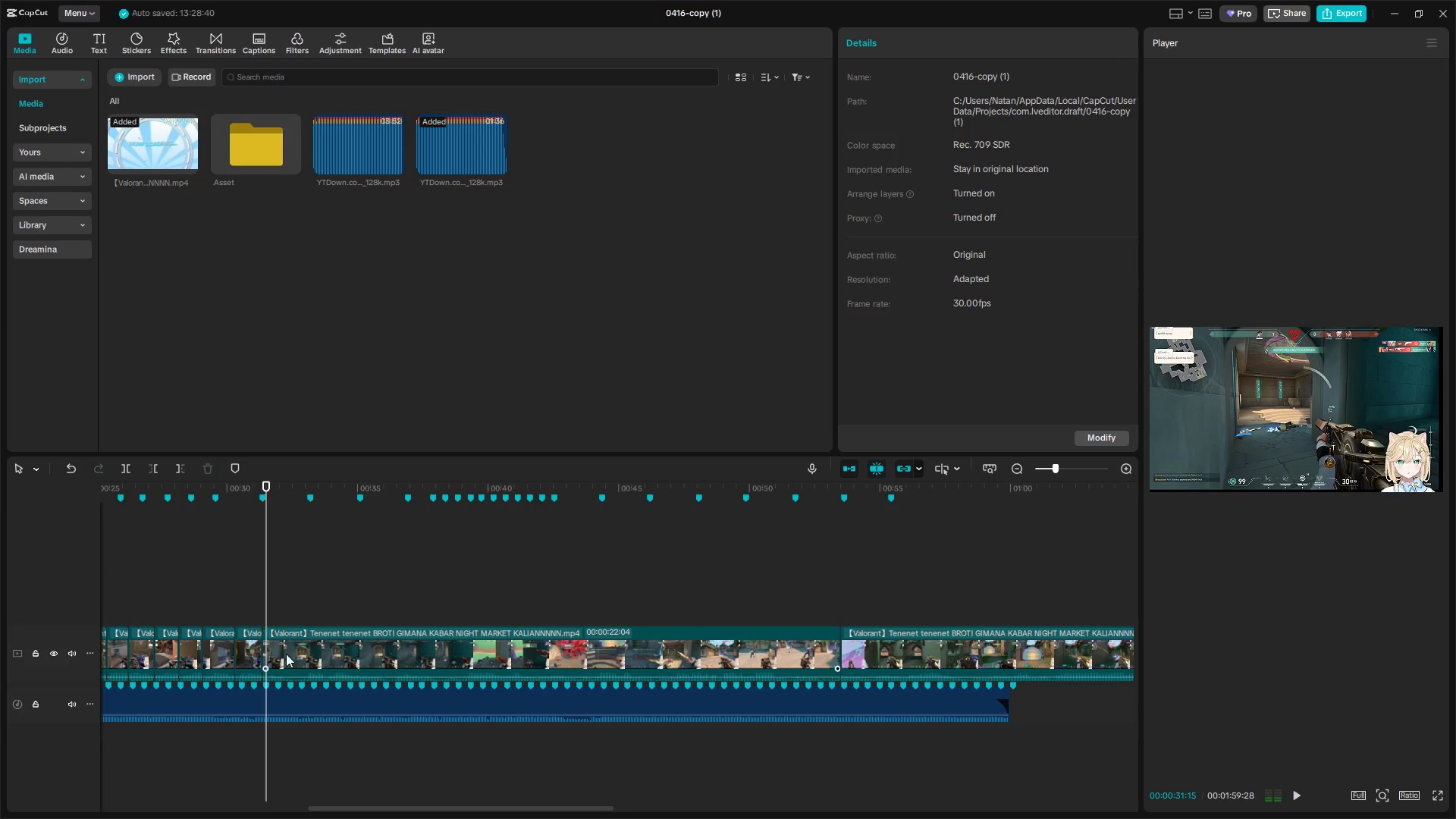 
key(Space)
 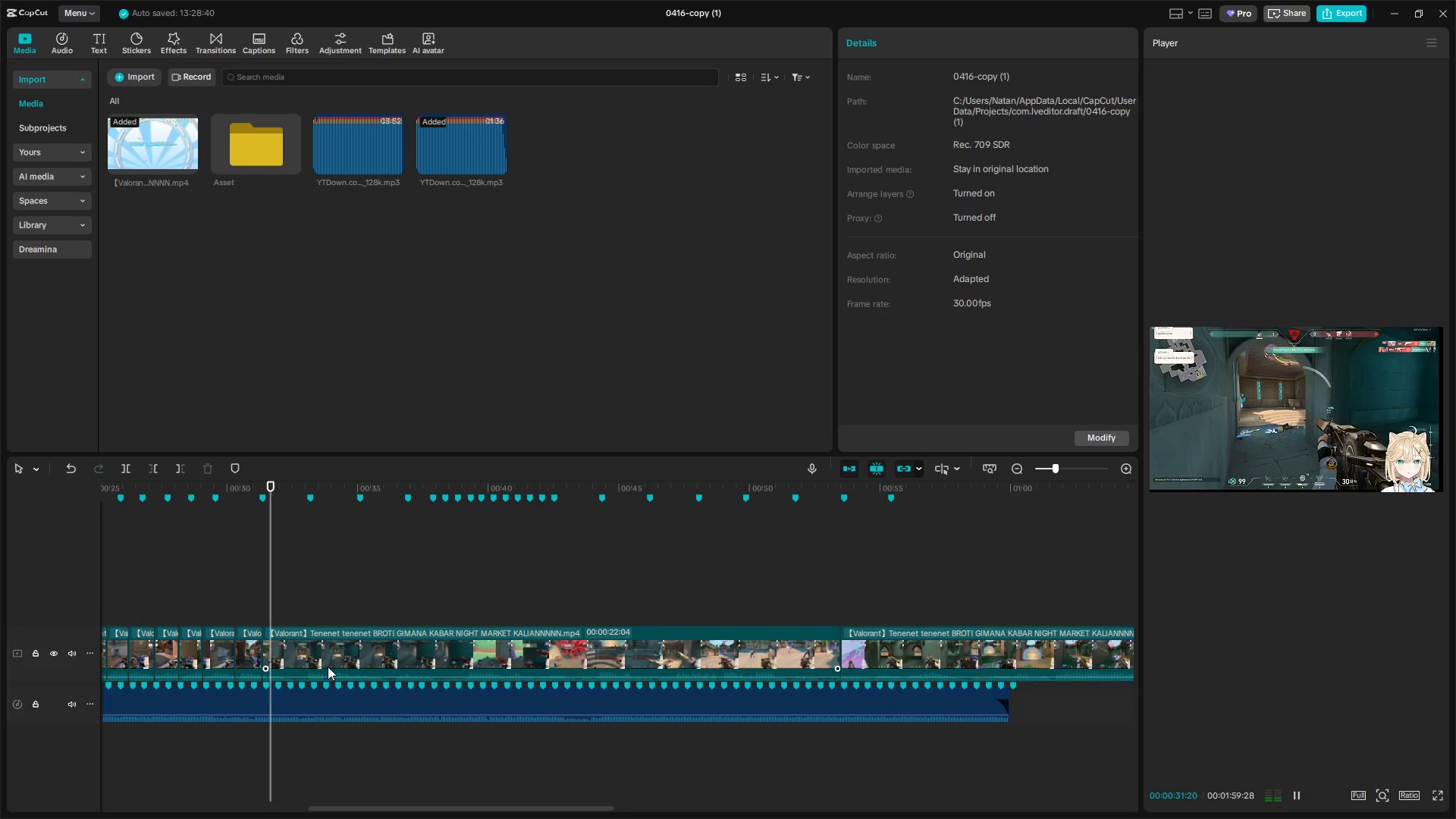 
hold_key(key=ControlLeft, duration=0.7)
 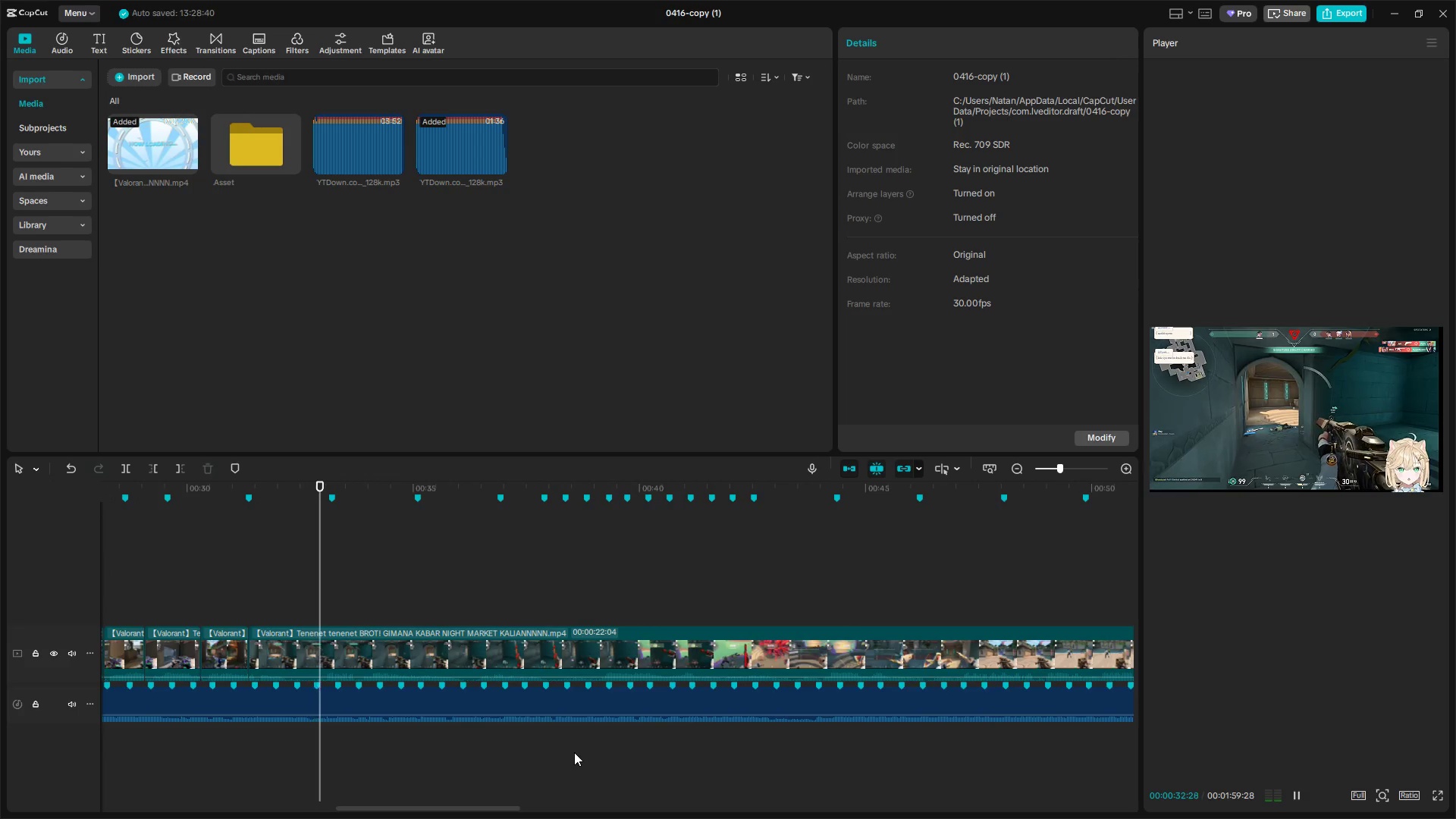 
hold_key(key=ControlLeft, duration=4.23)
 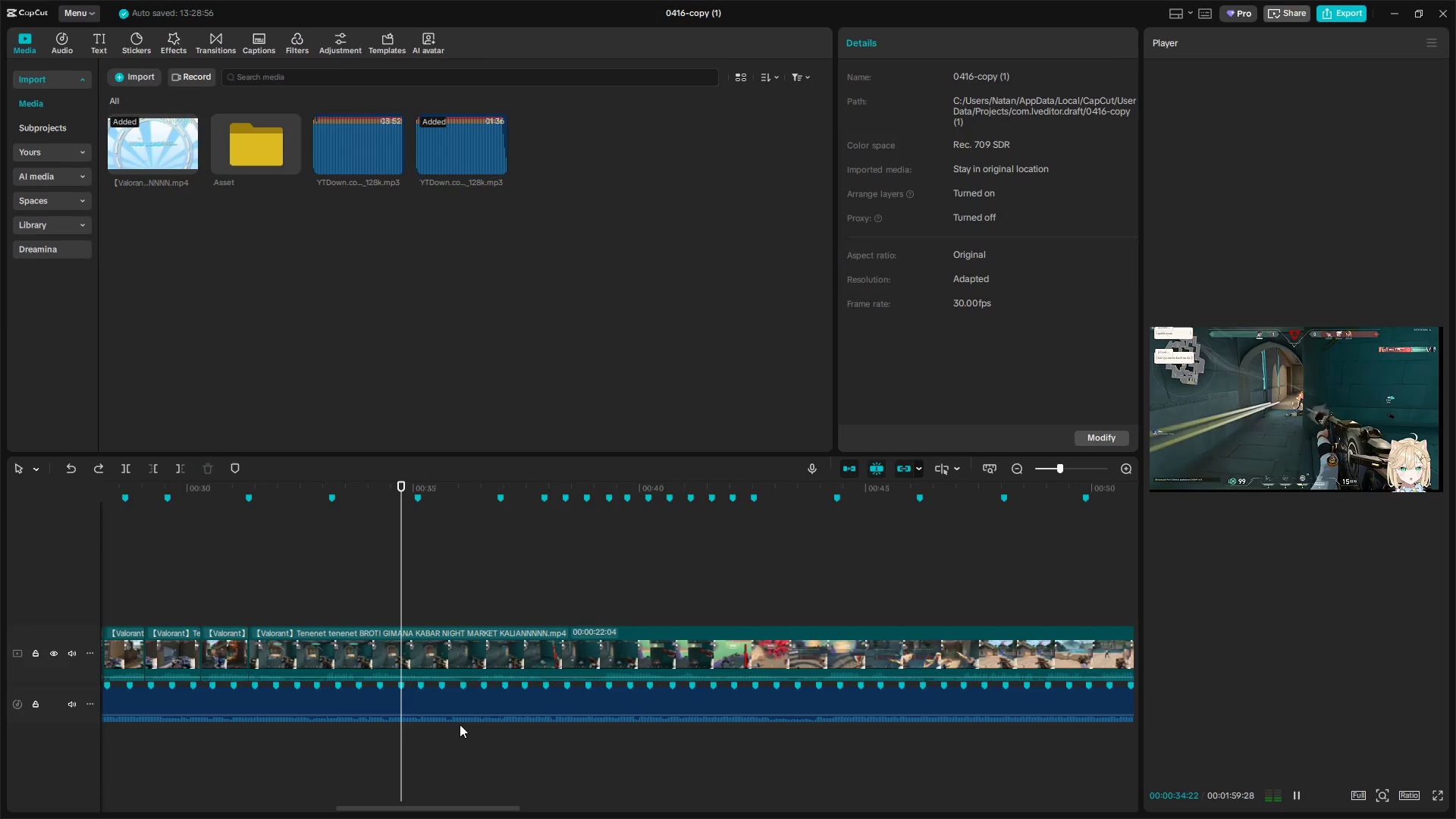 
scroll: coordinate [499, 716], scroll_direction: up, amount: 7.0
 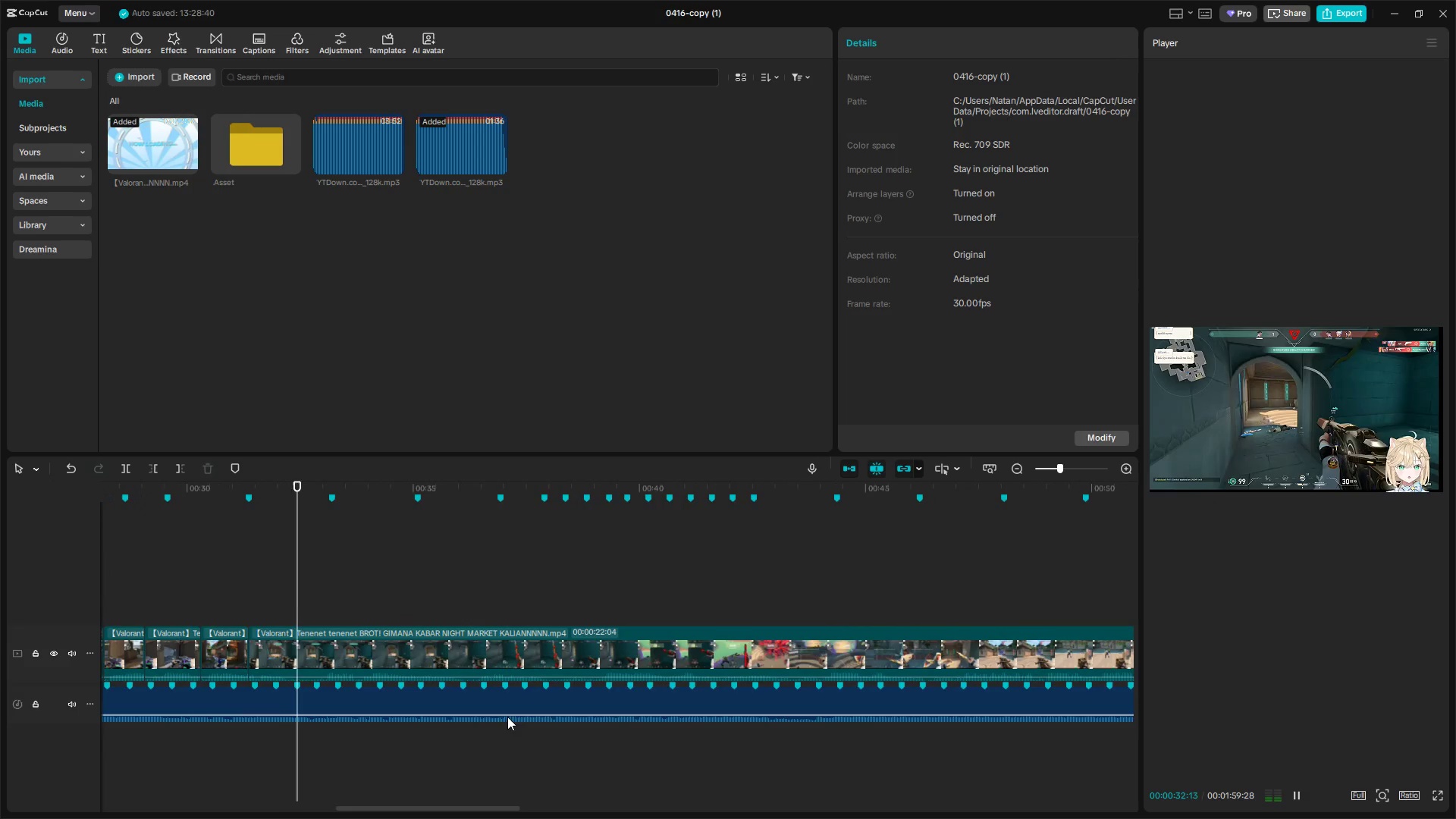 
key(Space)
 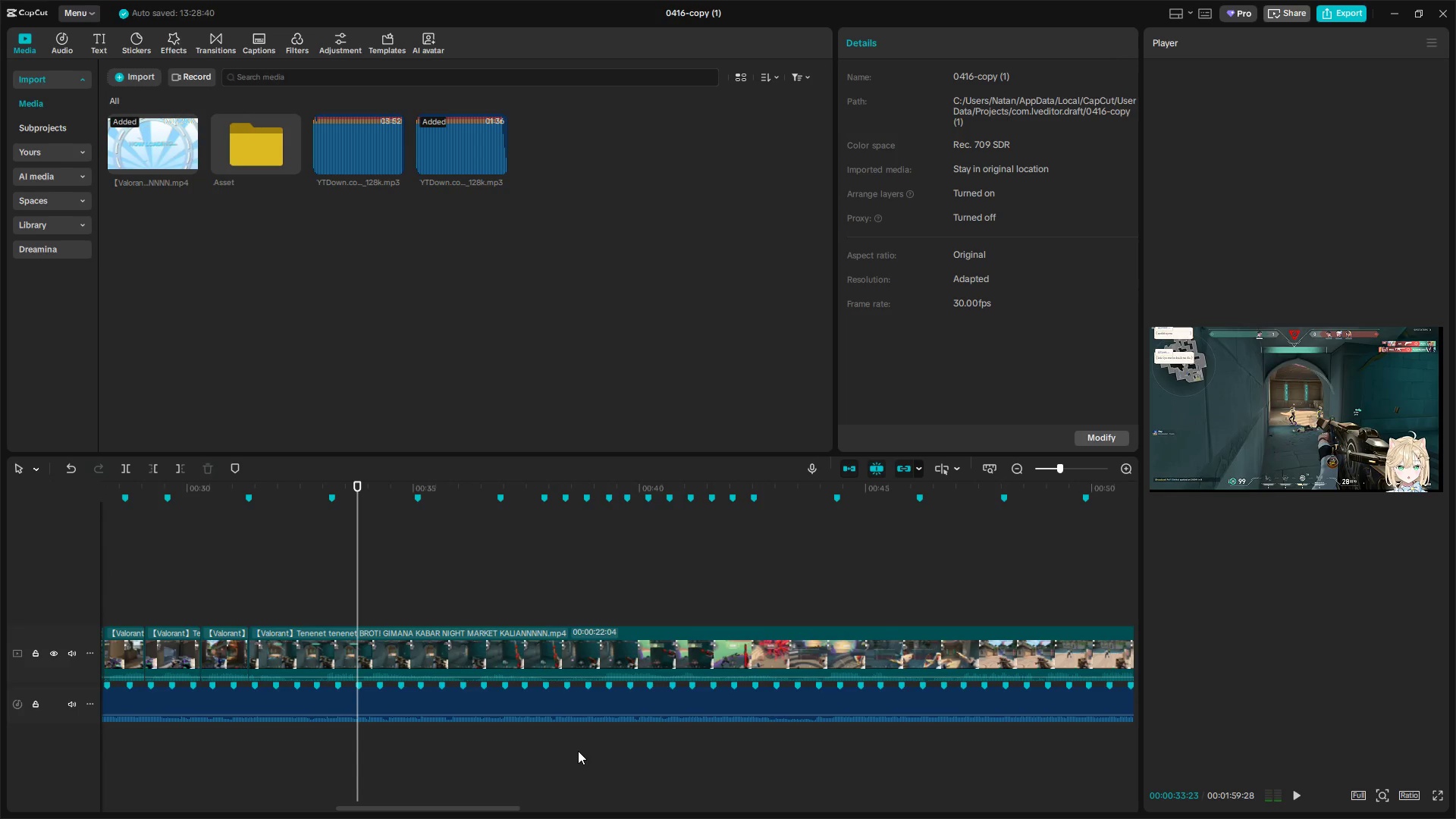 
key(Shift+E)
 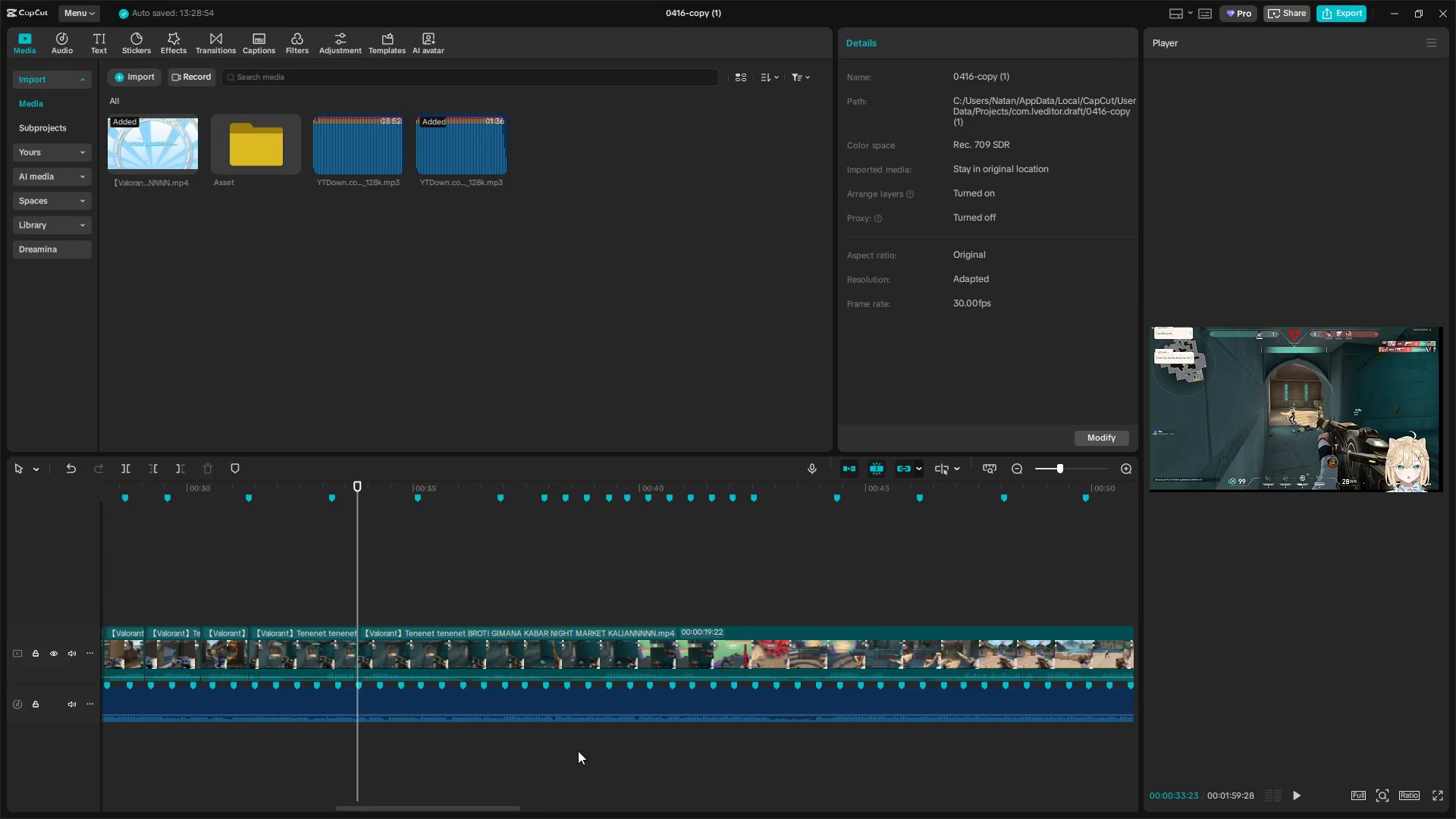 
key(Space)
 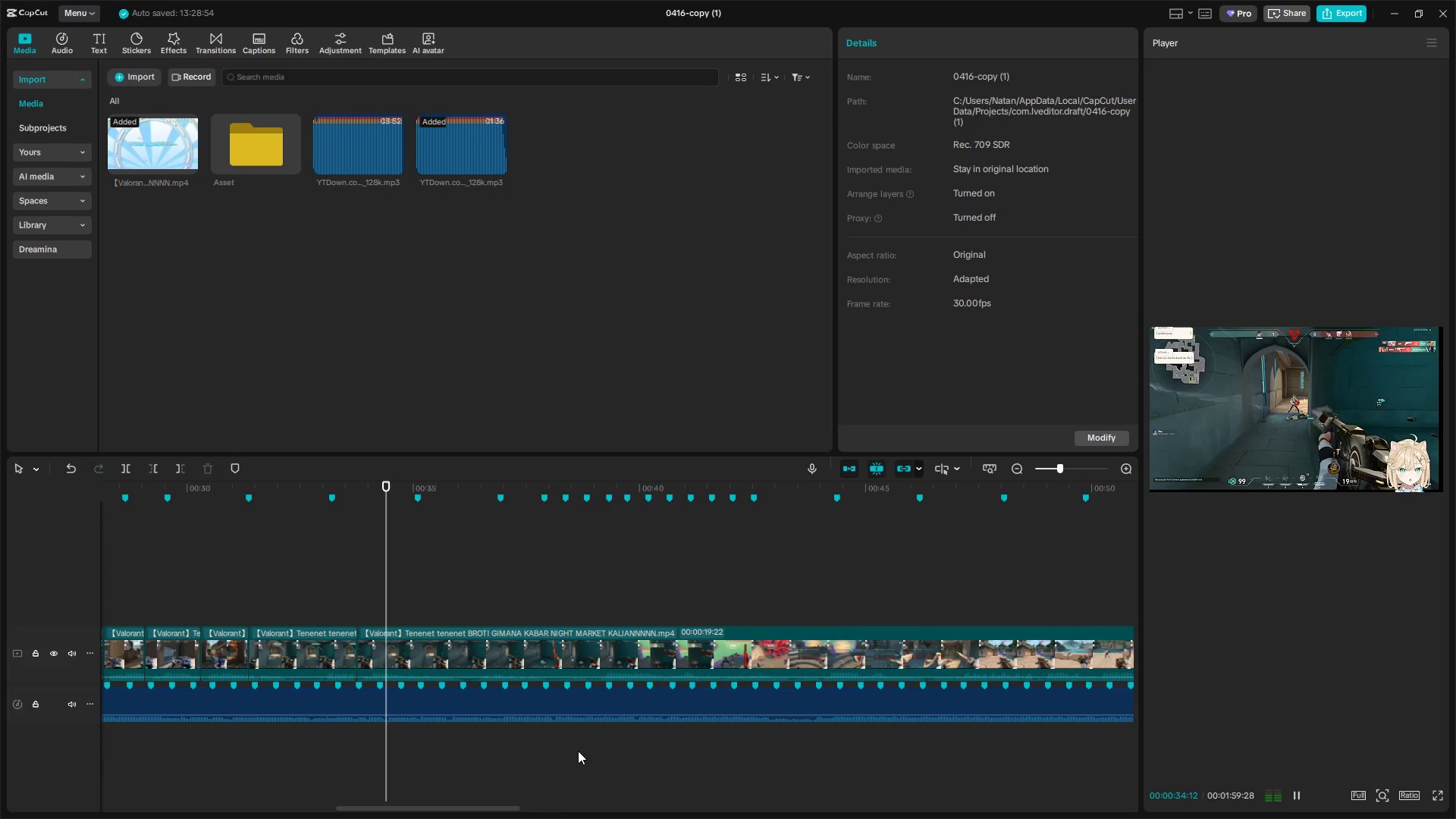 
key(Space)
 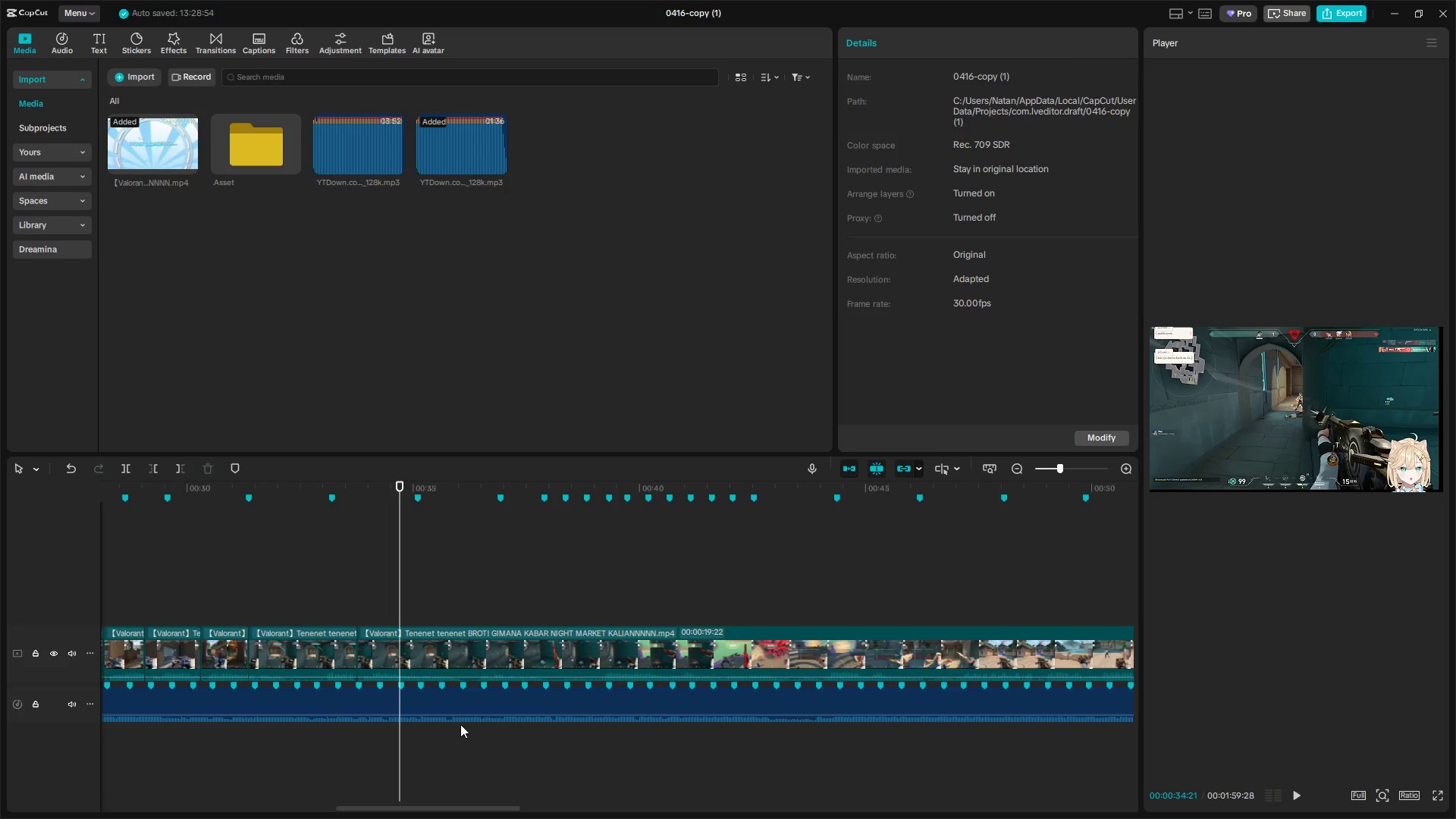 
key(Control+Z)
 